 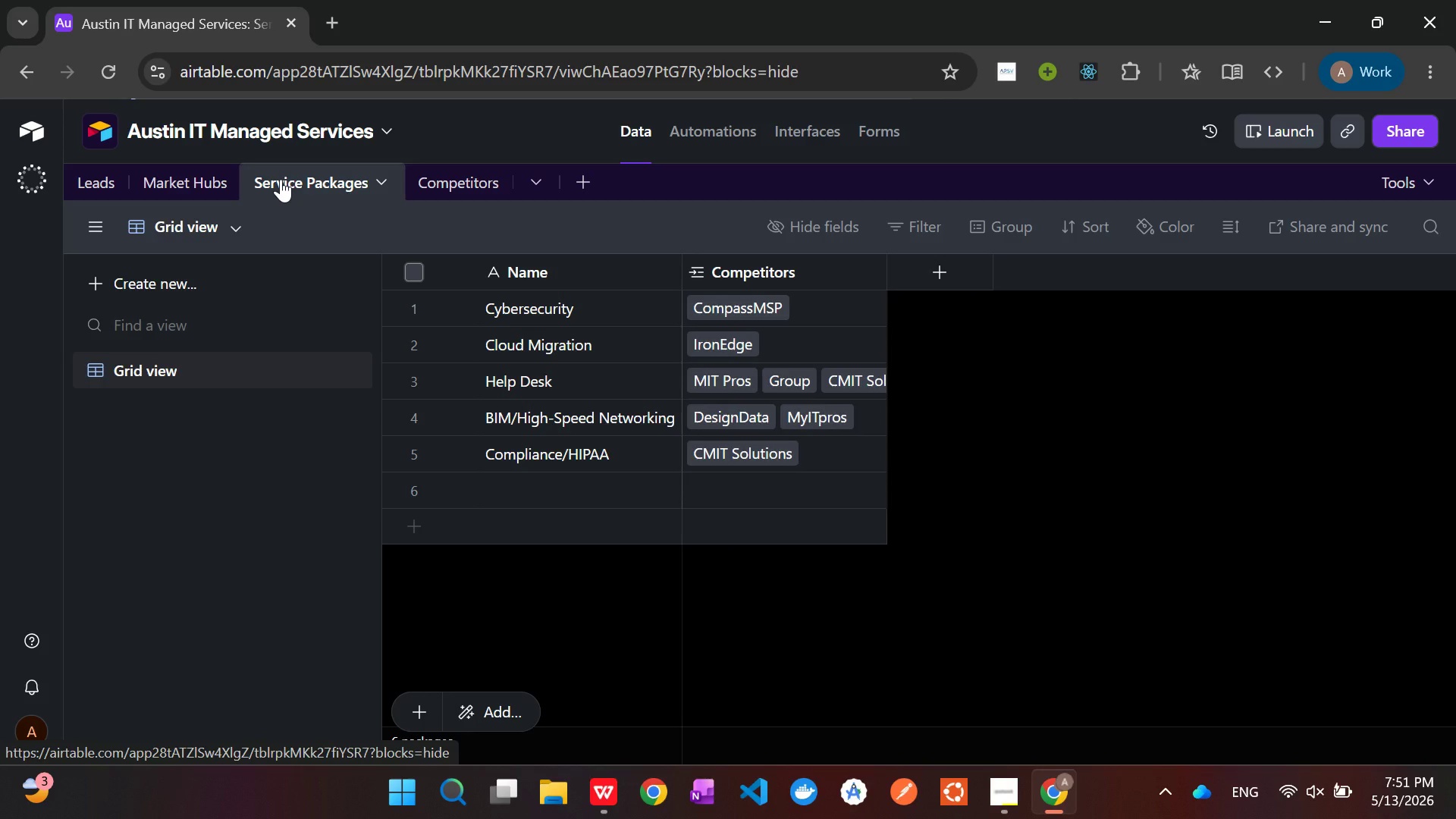 
left_click([956, 265])
 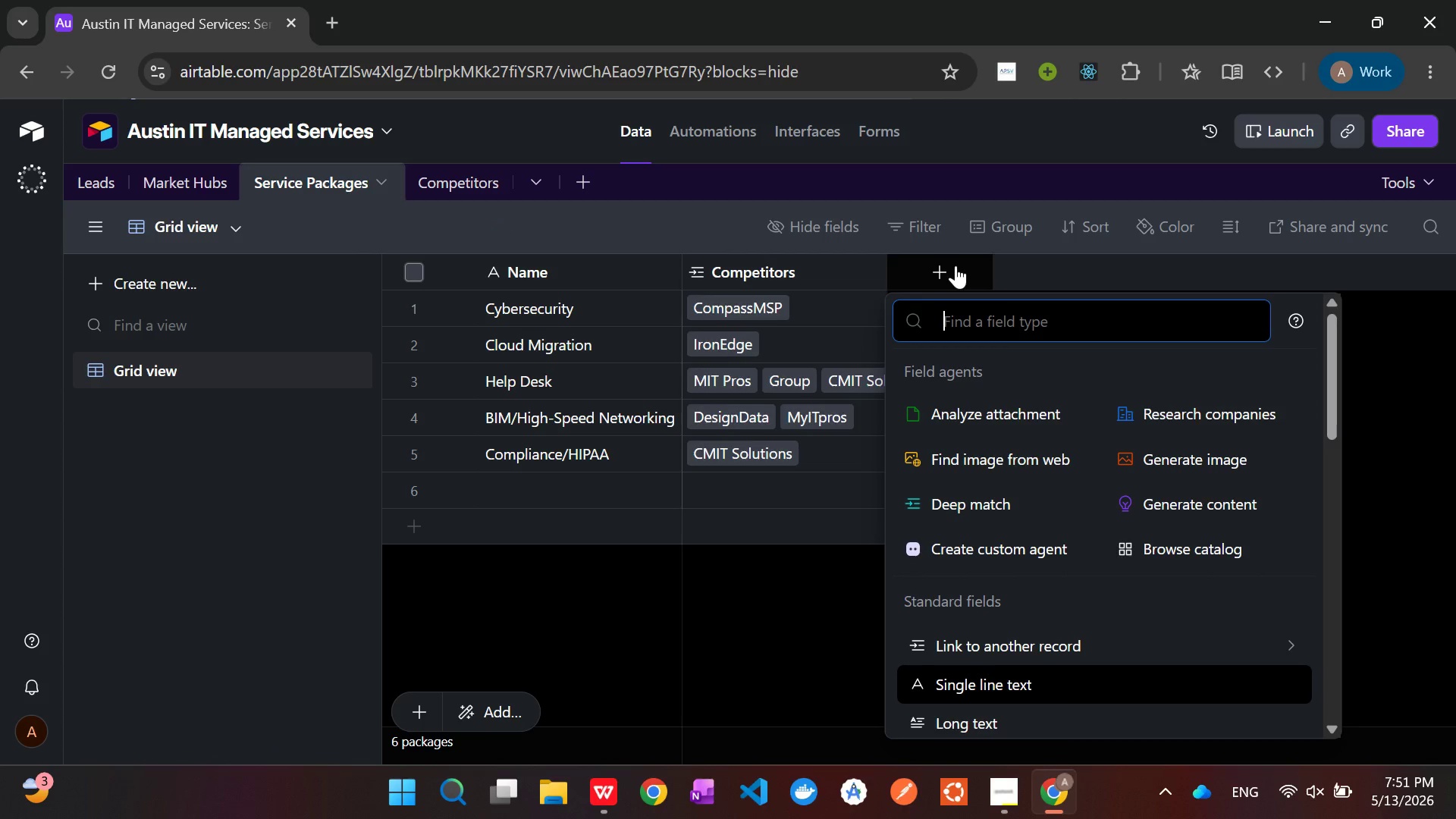 
wait(5.51)
 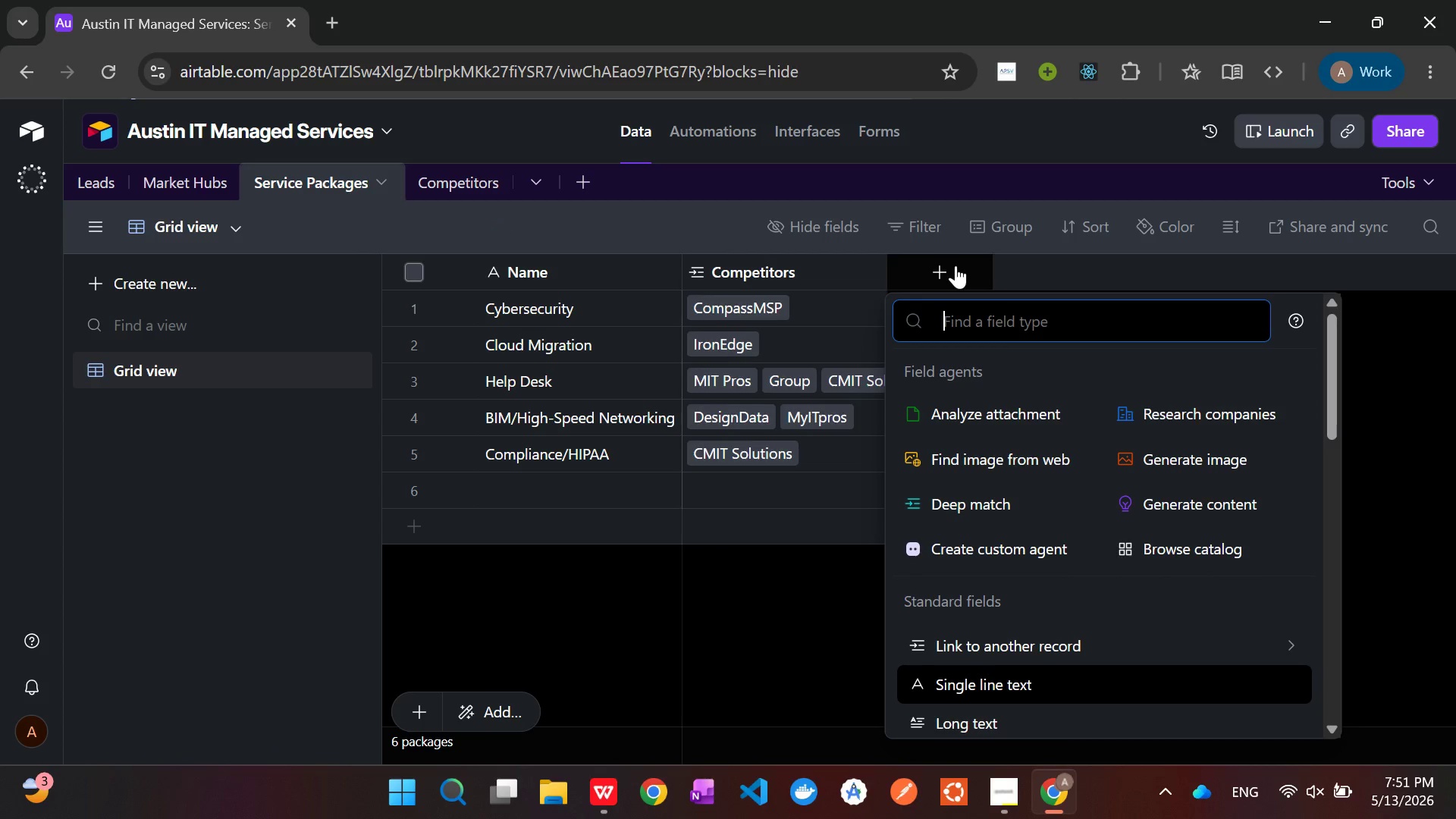 
type(Count)
 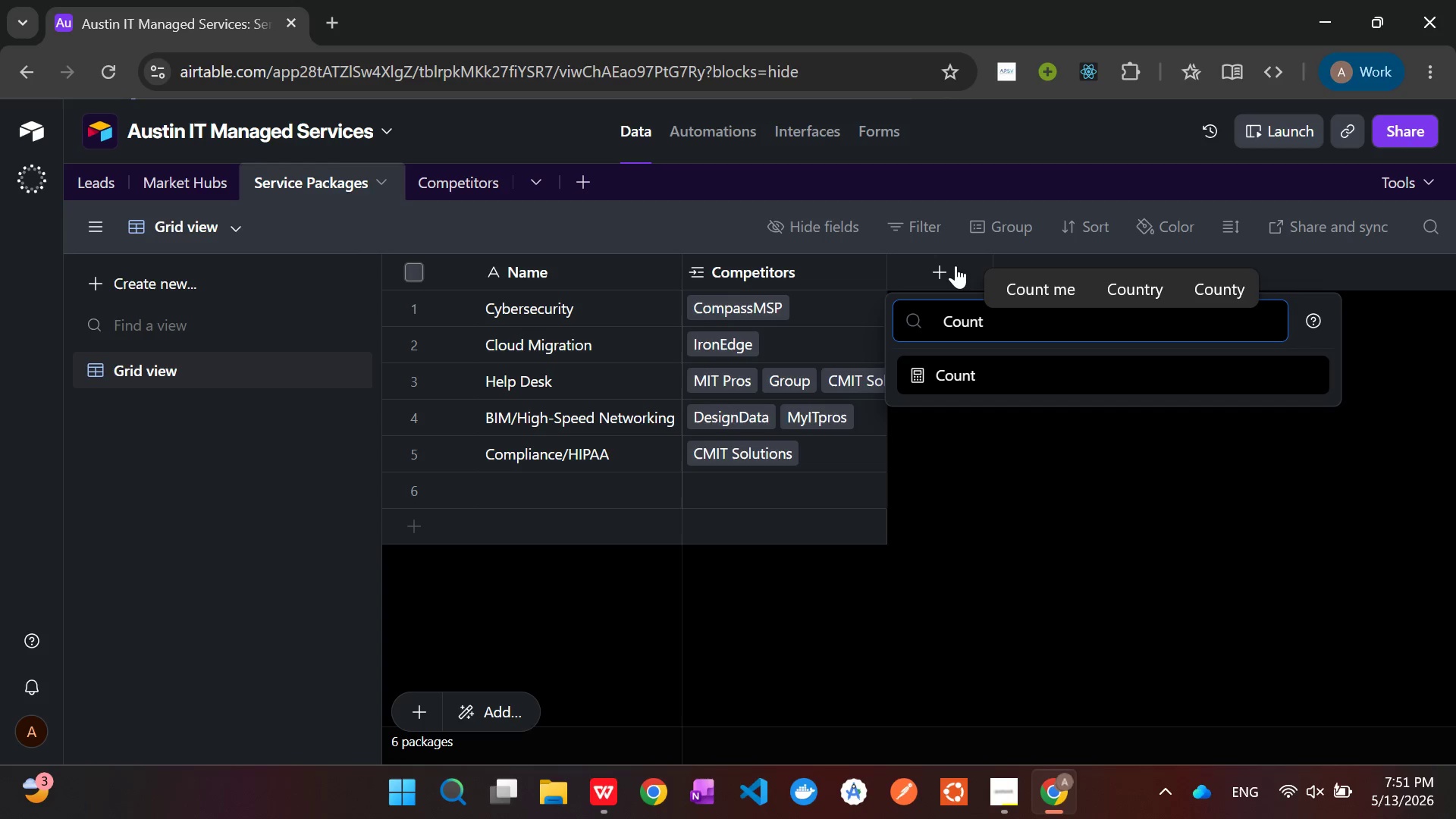 
key(Enter)
 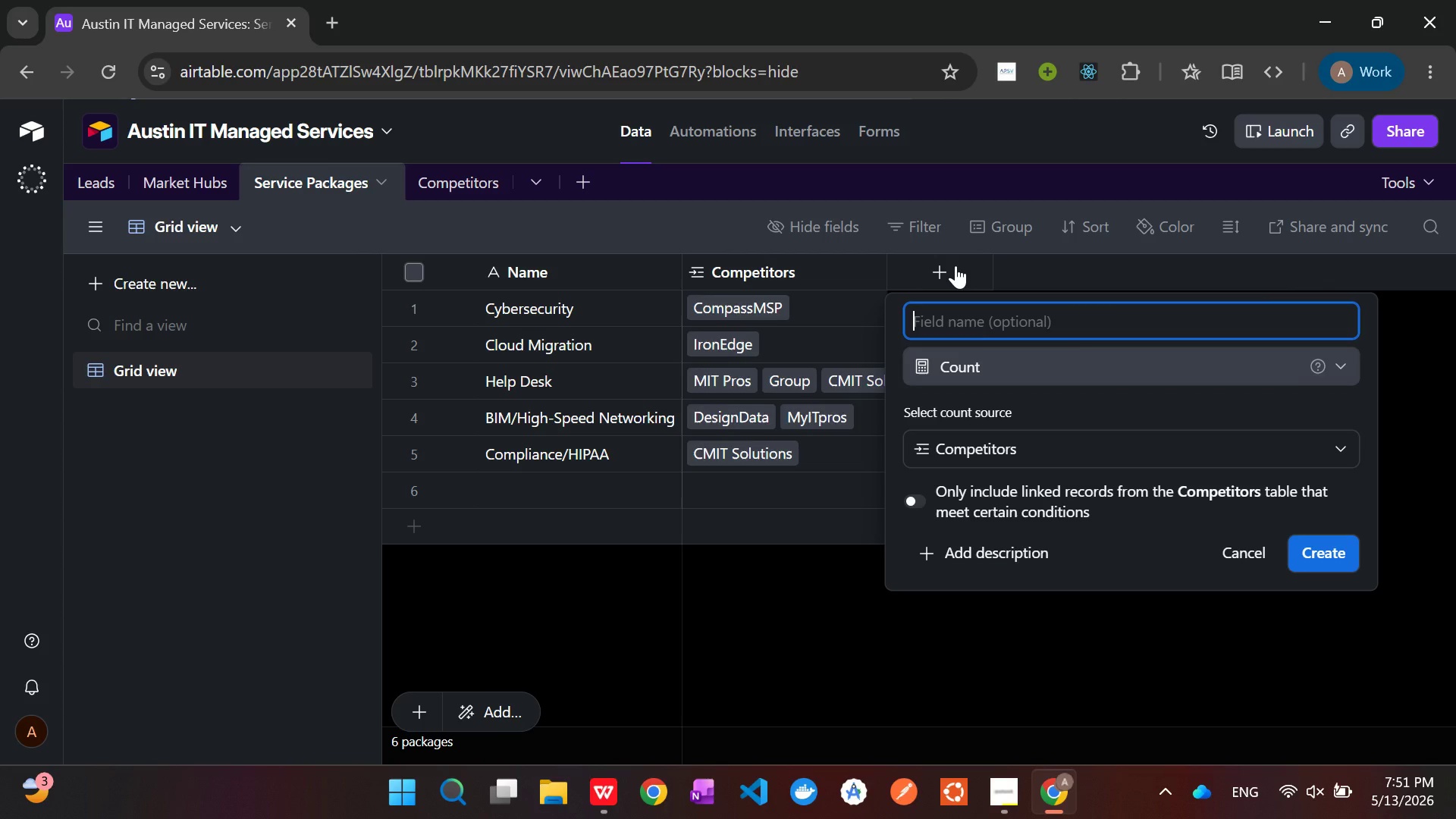 
type(Competitor)
 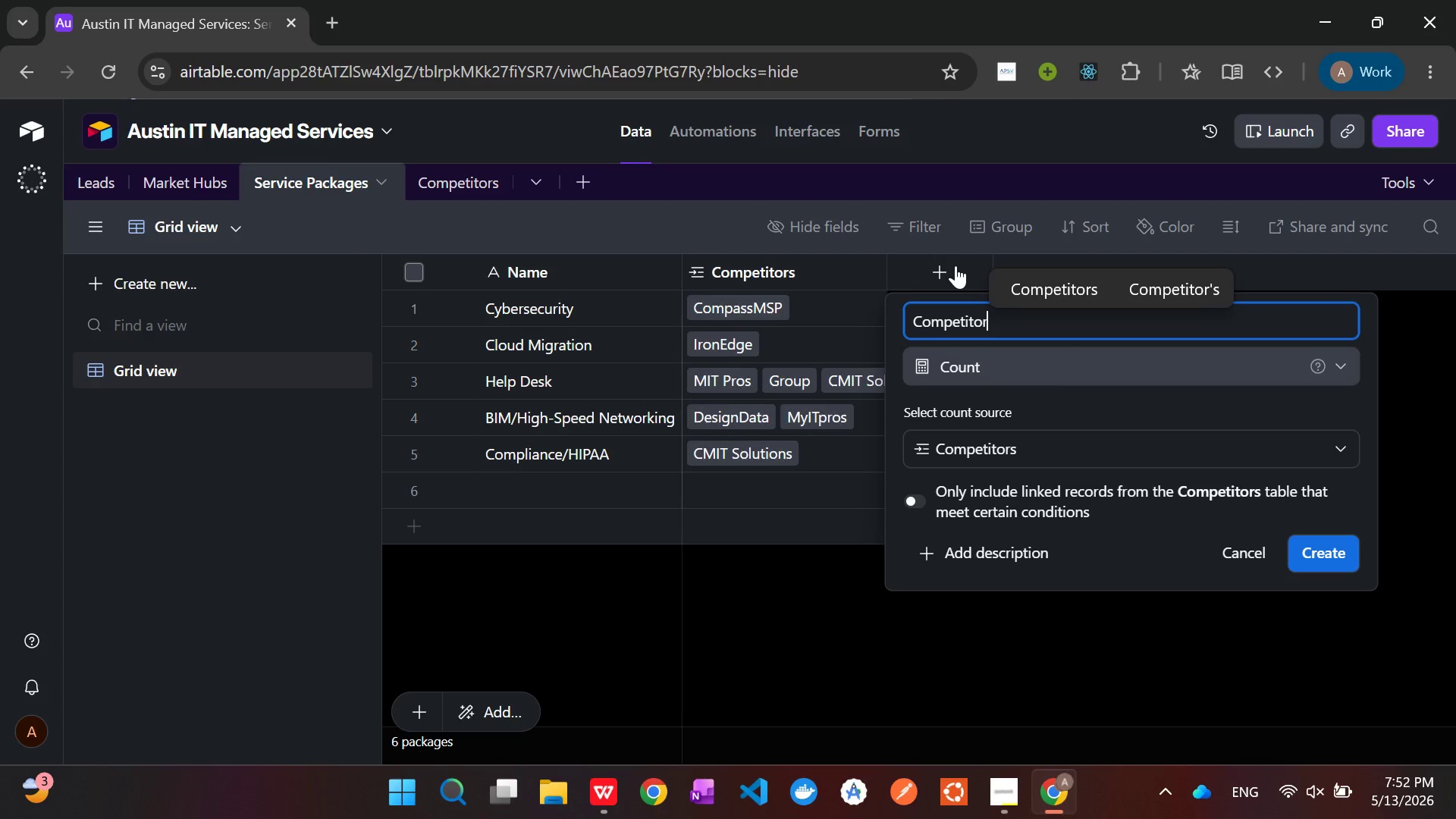 
wait(6.12)
 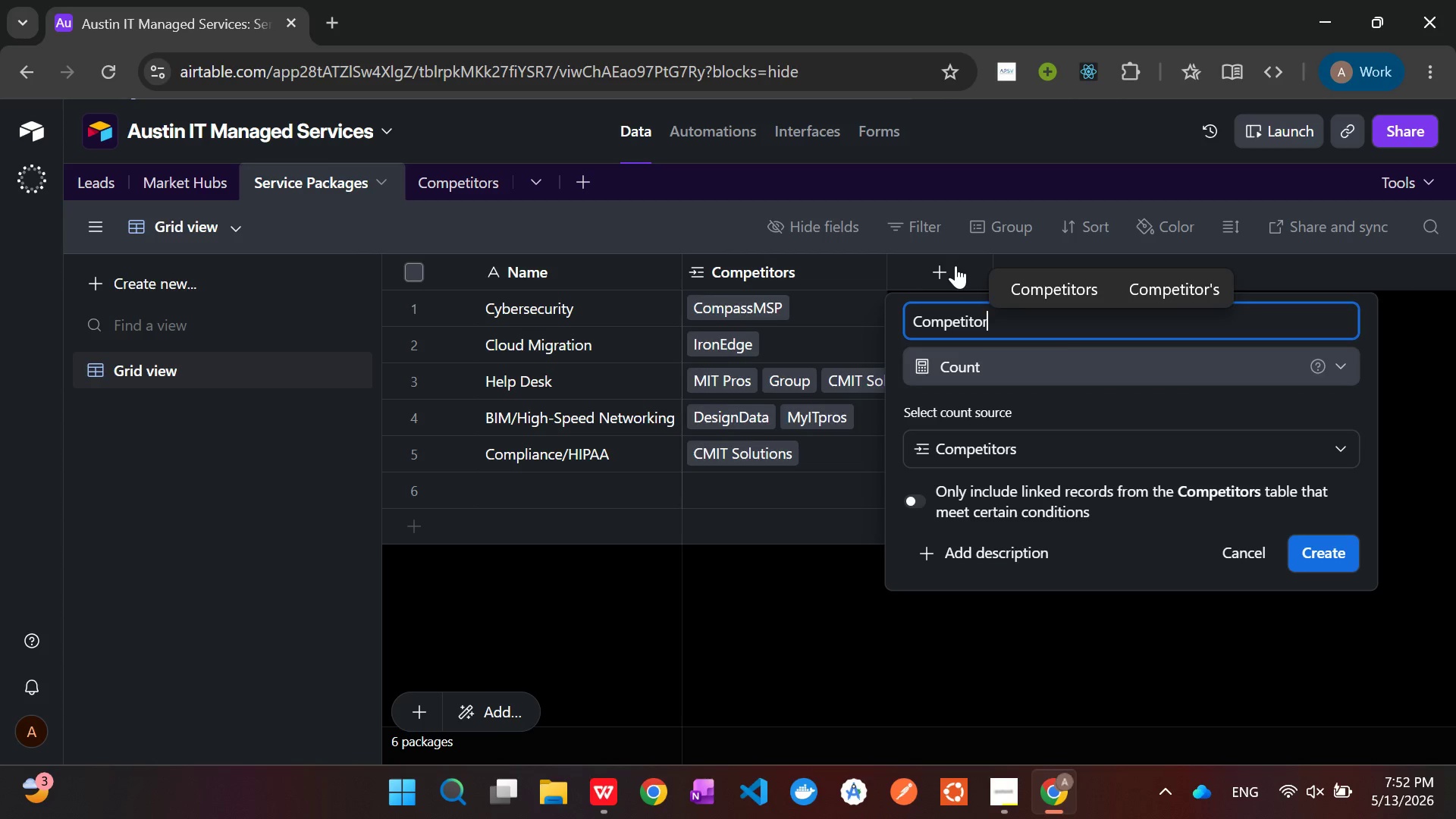 
type( COunt)
key(Backspace)
key(Backspace)
key(Backspace)
key(Backspace)
type(out)
key(Backspace)
type(nt)
 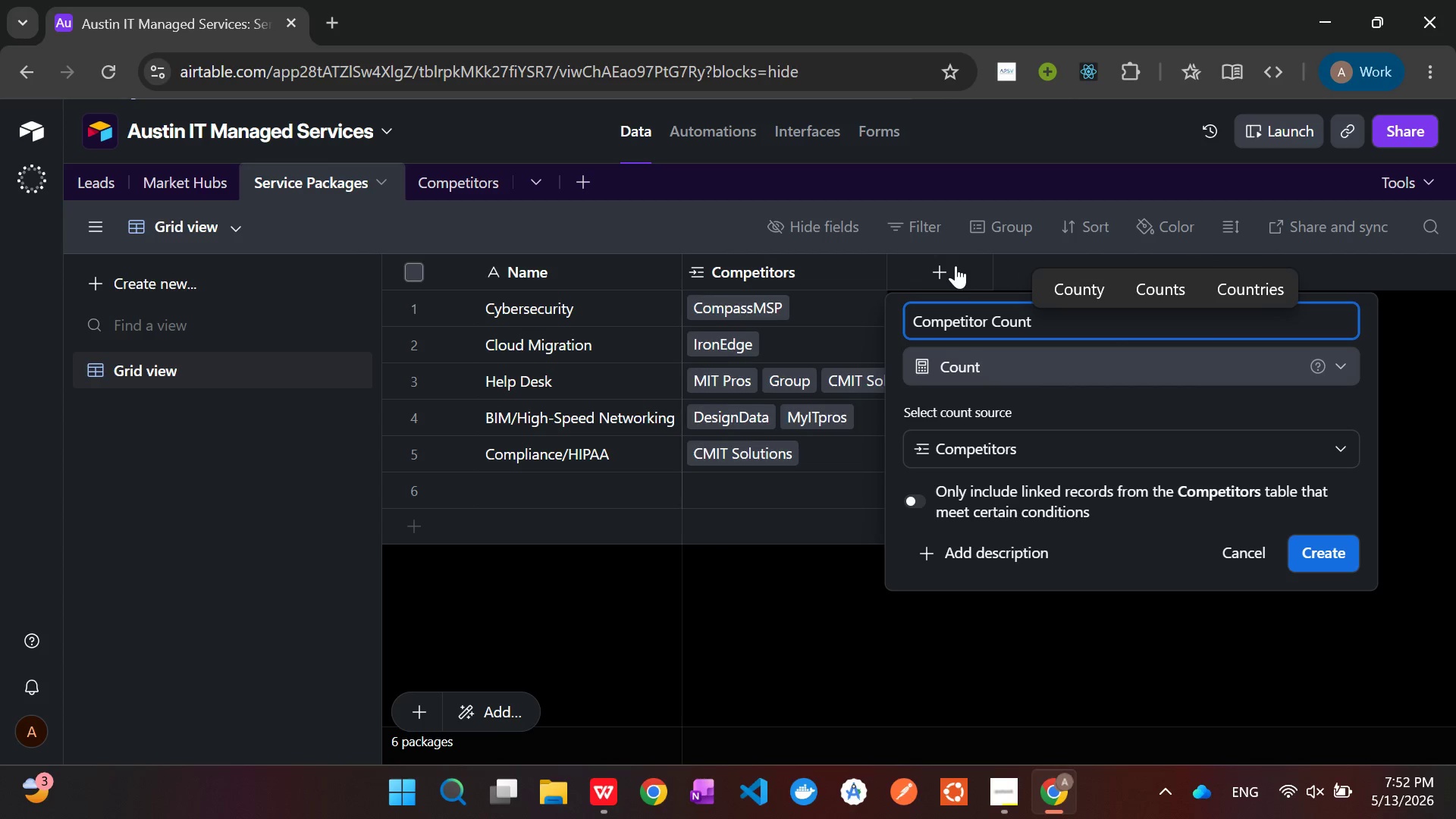 
wait(18.11)
 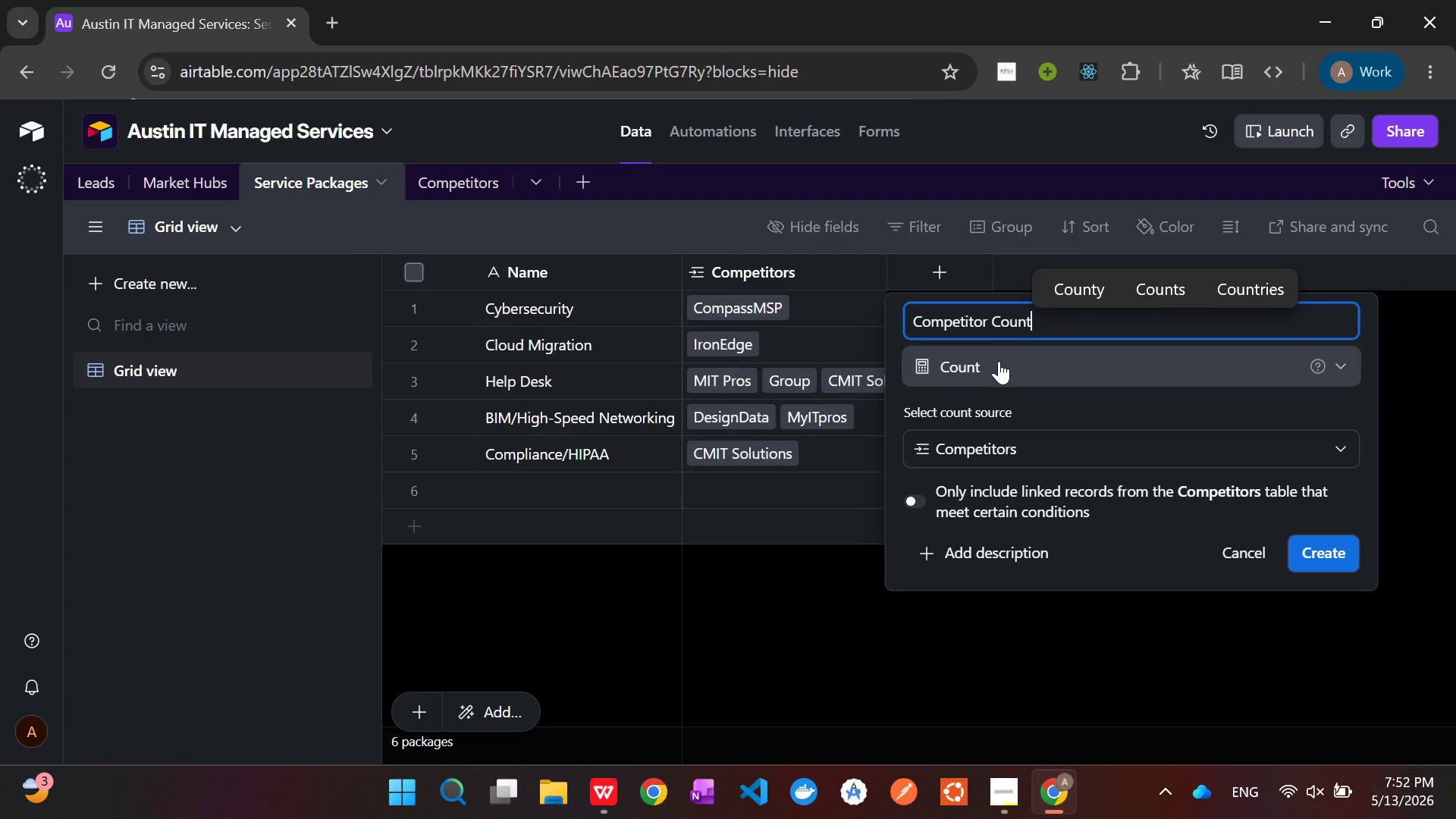 
left_click([1332, 554])
 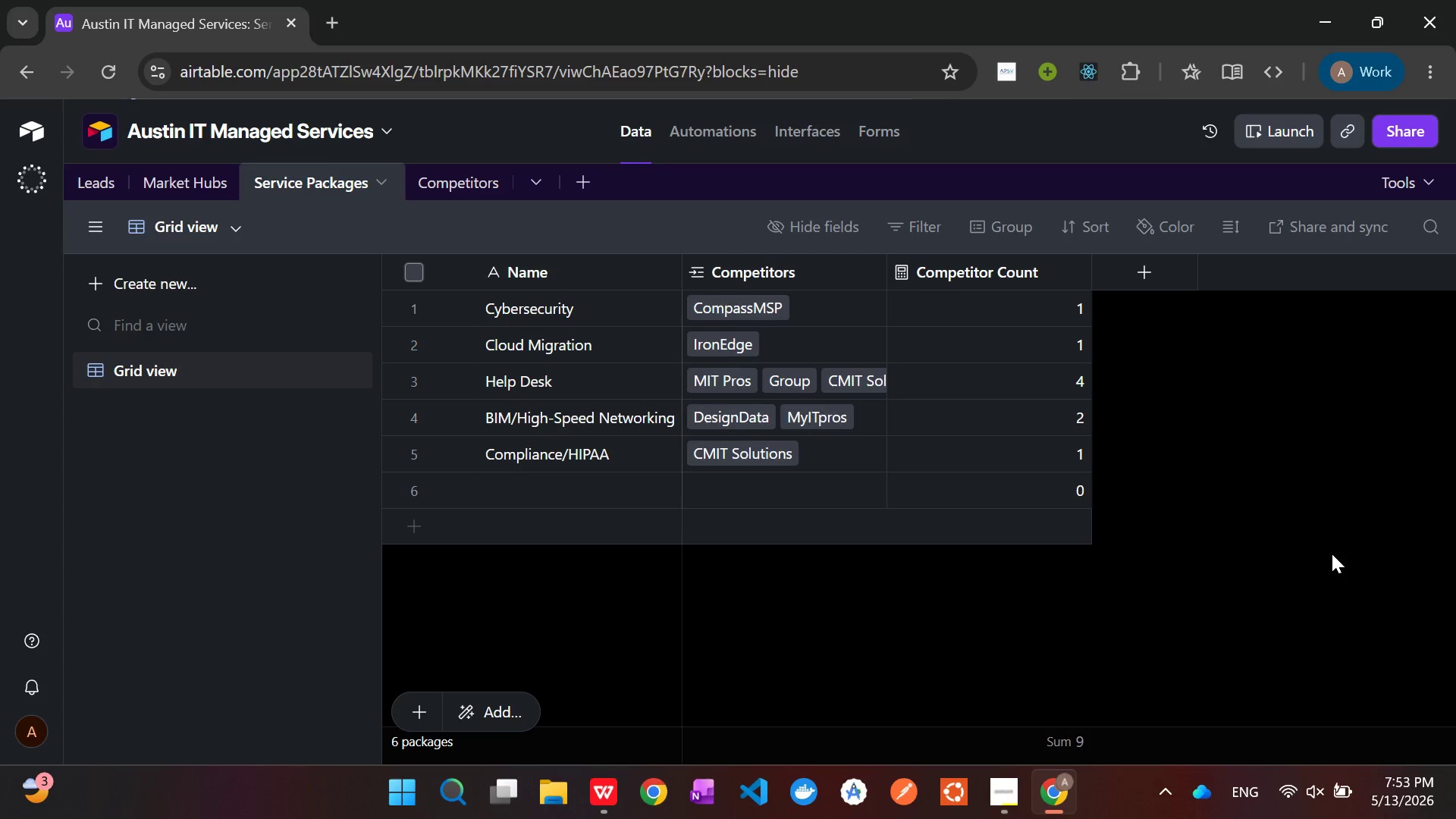 
wait(67.74)
 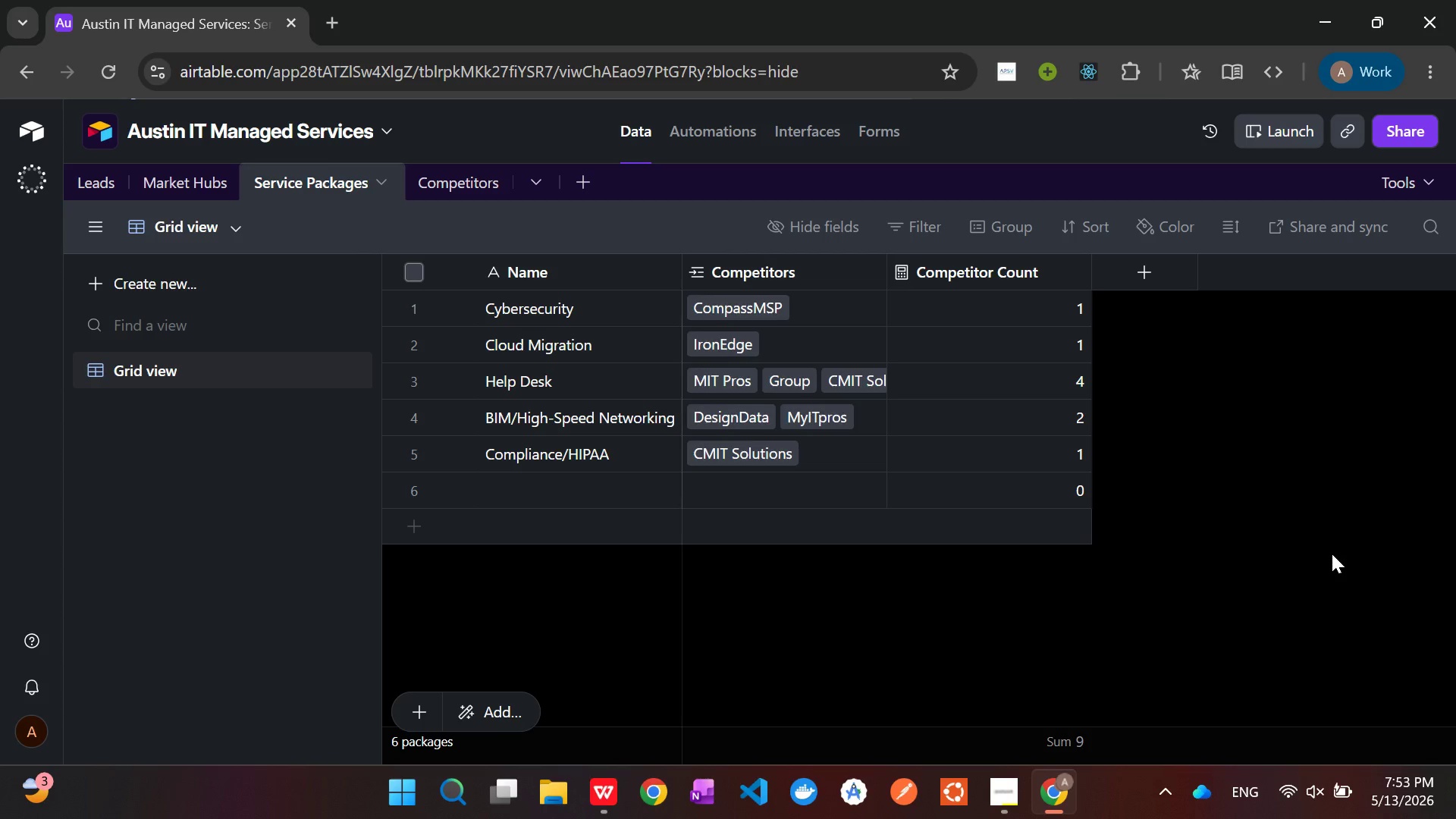 
left_click([1163, 266])
 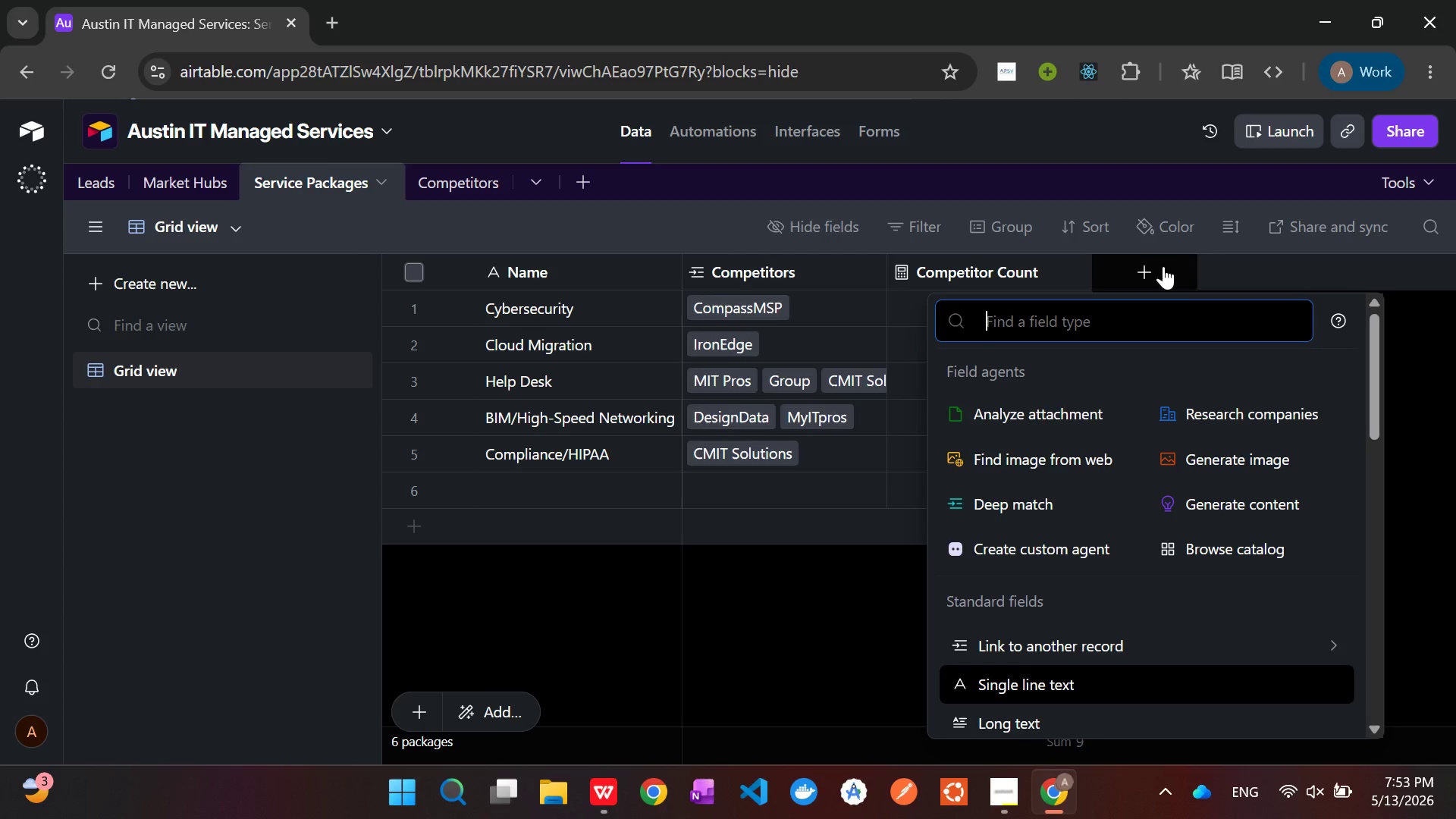 
wait(18.12)
 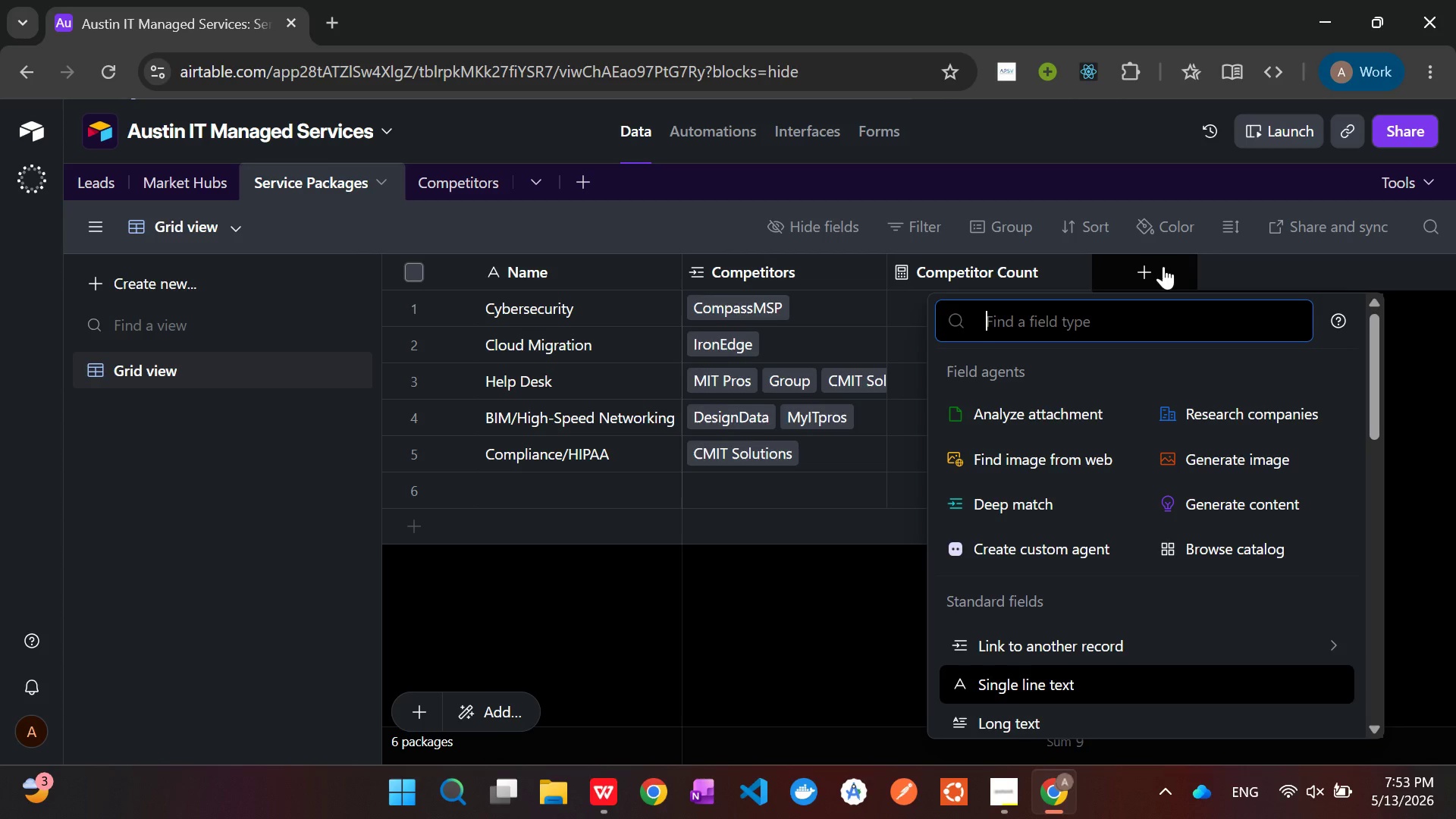 
type(for)
 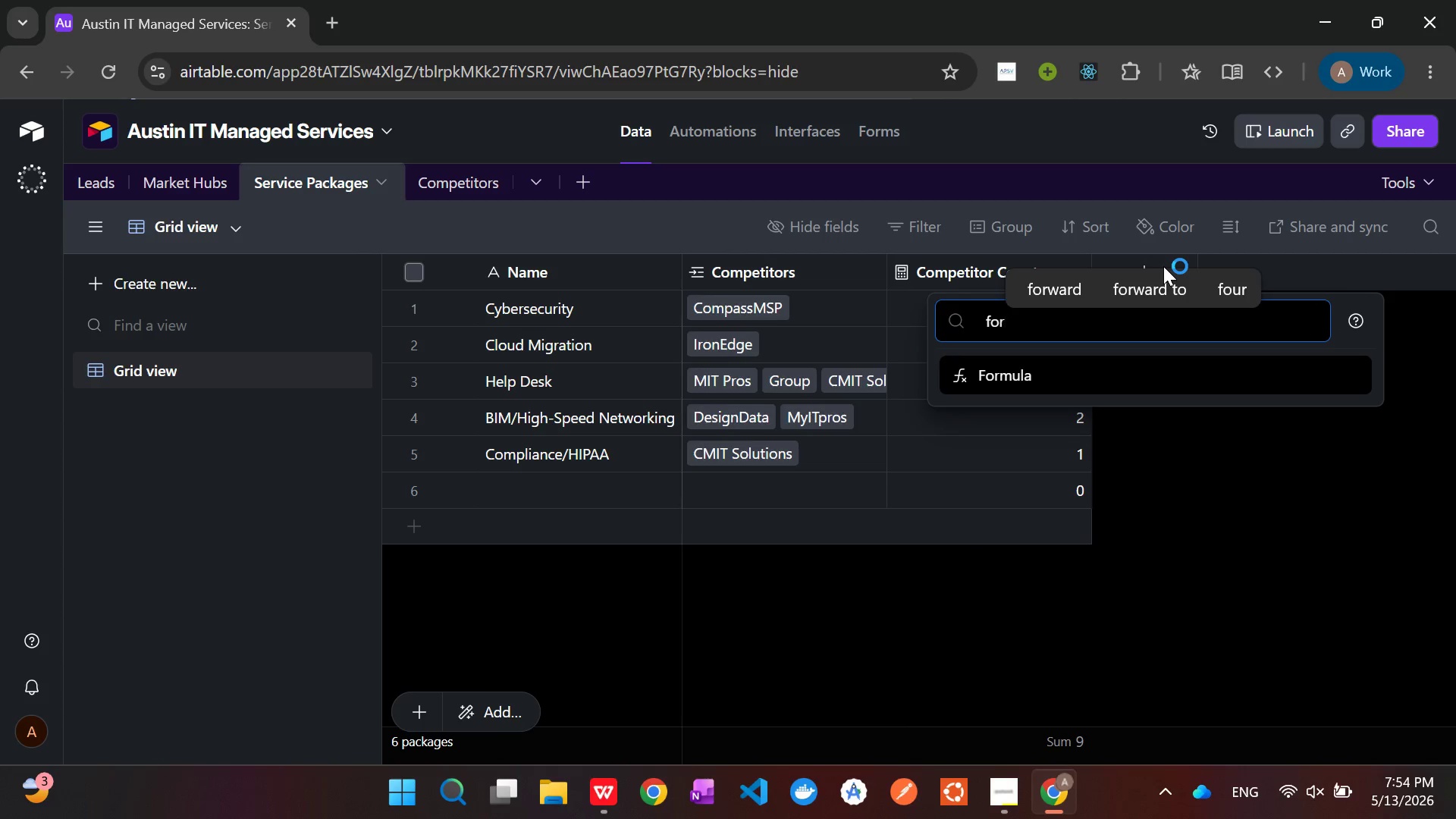 
key(Enter)
 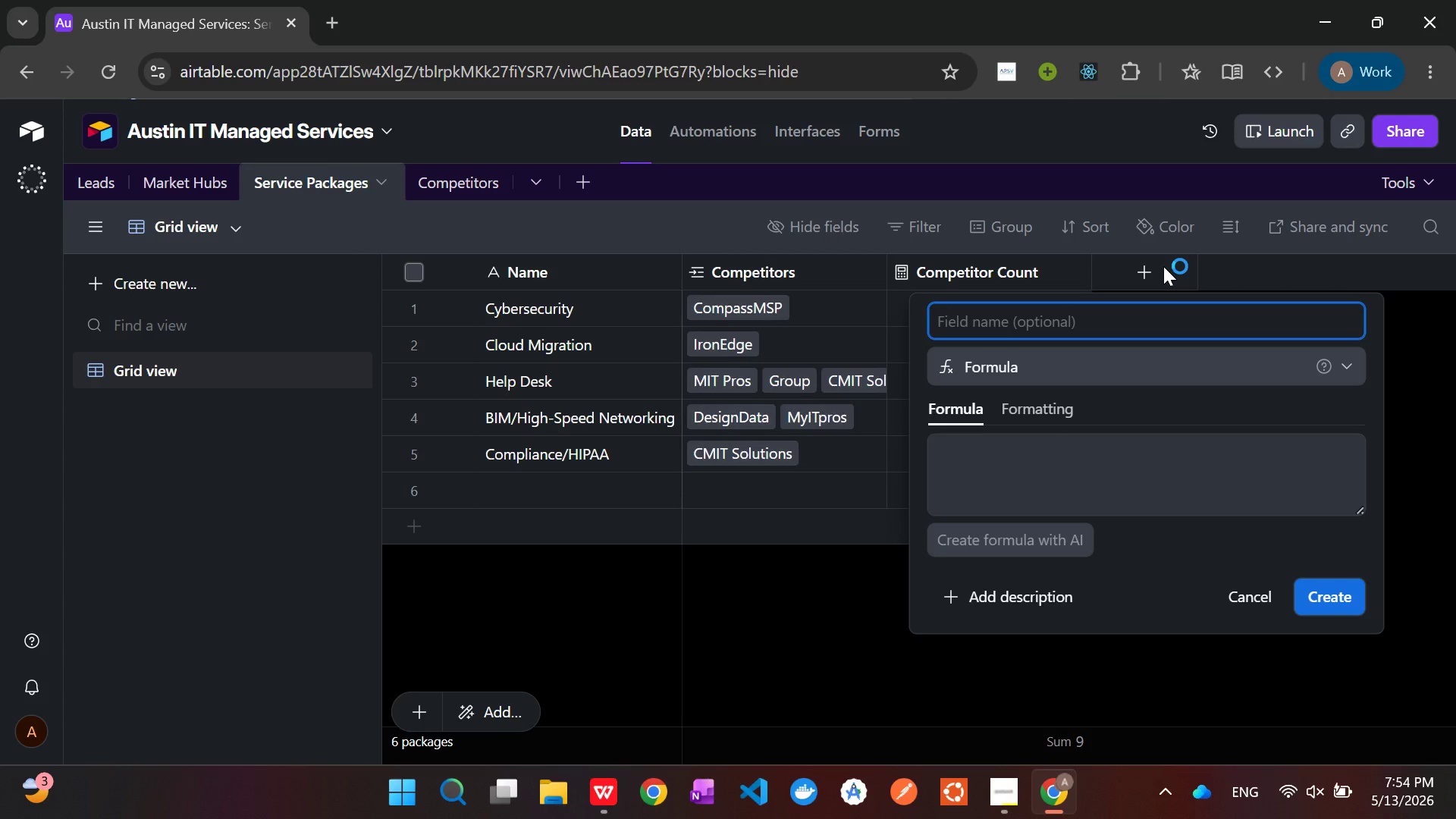 
type(Maket Density Status)
 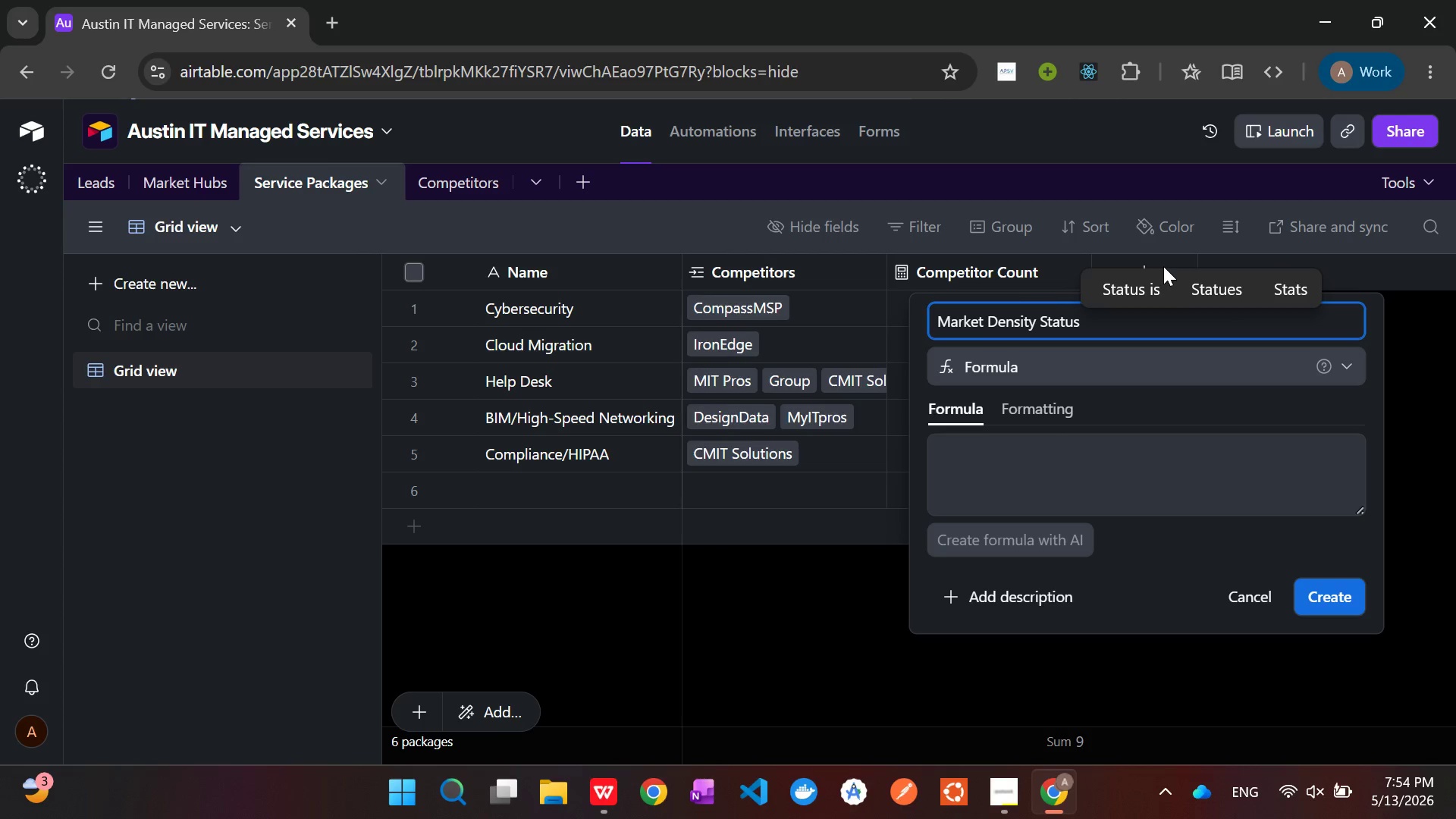 
left_click([972, 460])
 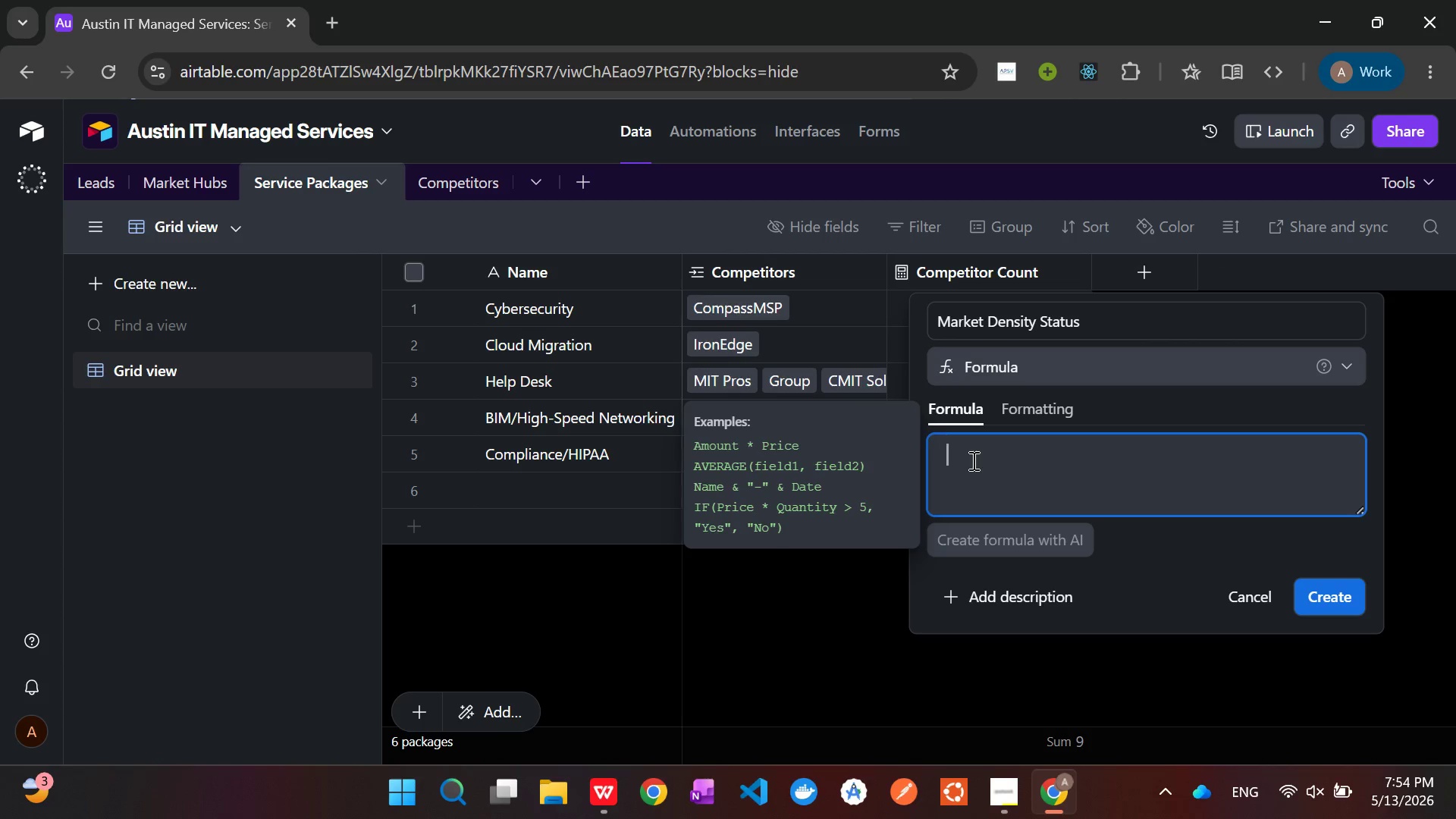 
wait(7.7)
 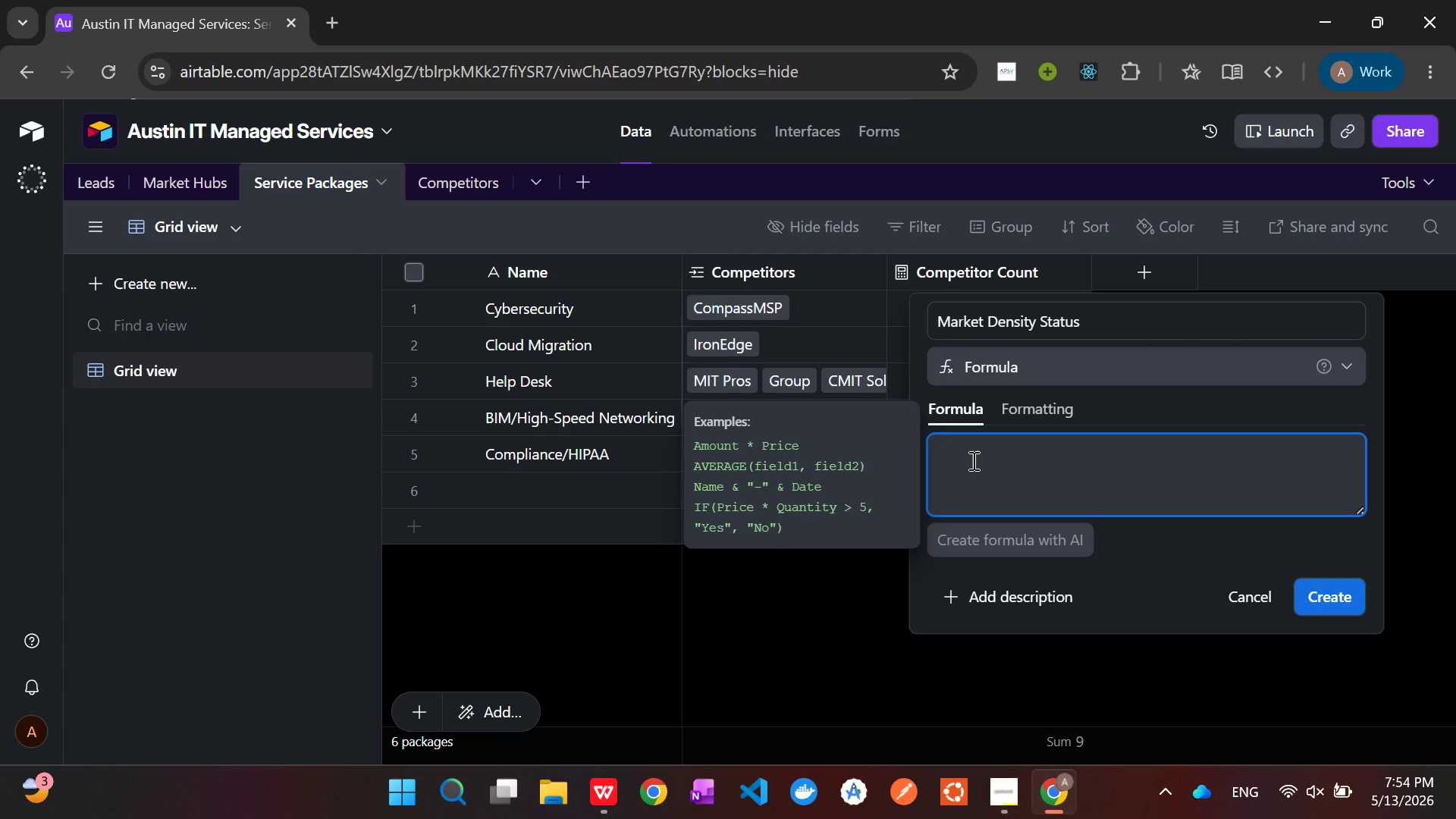 
type(IF()
 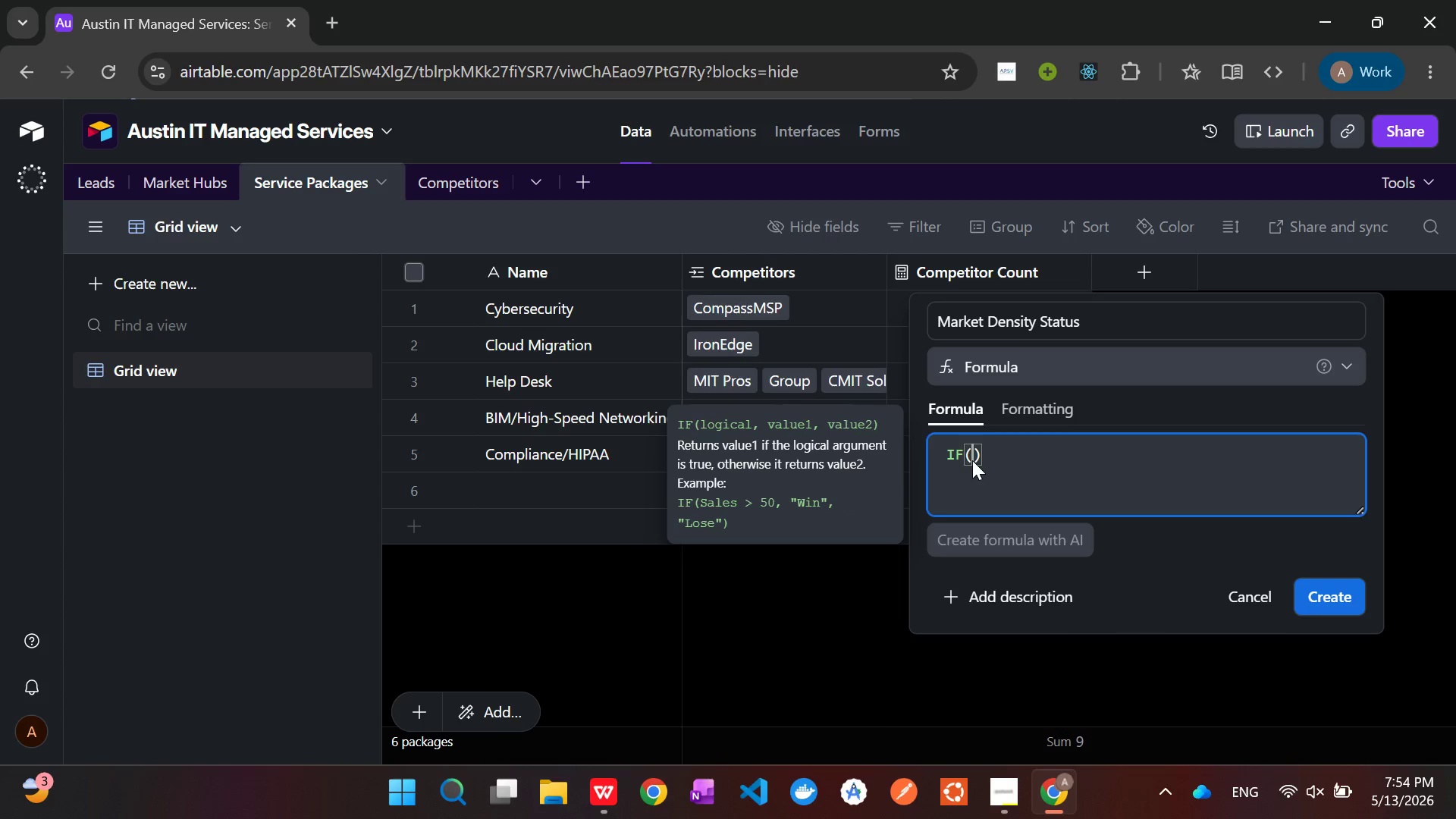 
wait(6.72)
 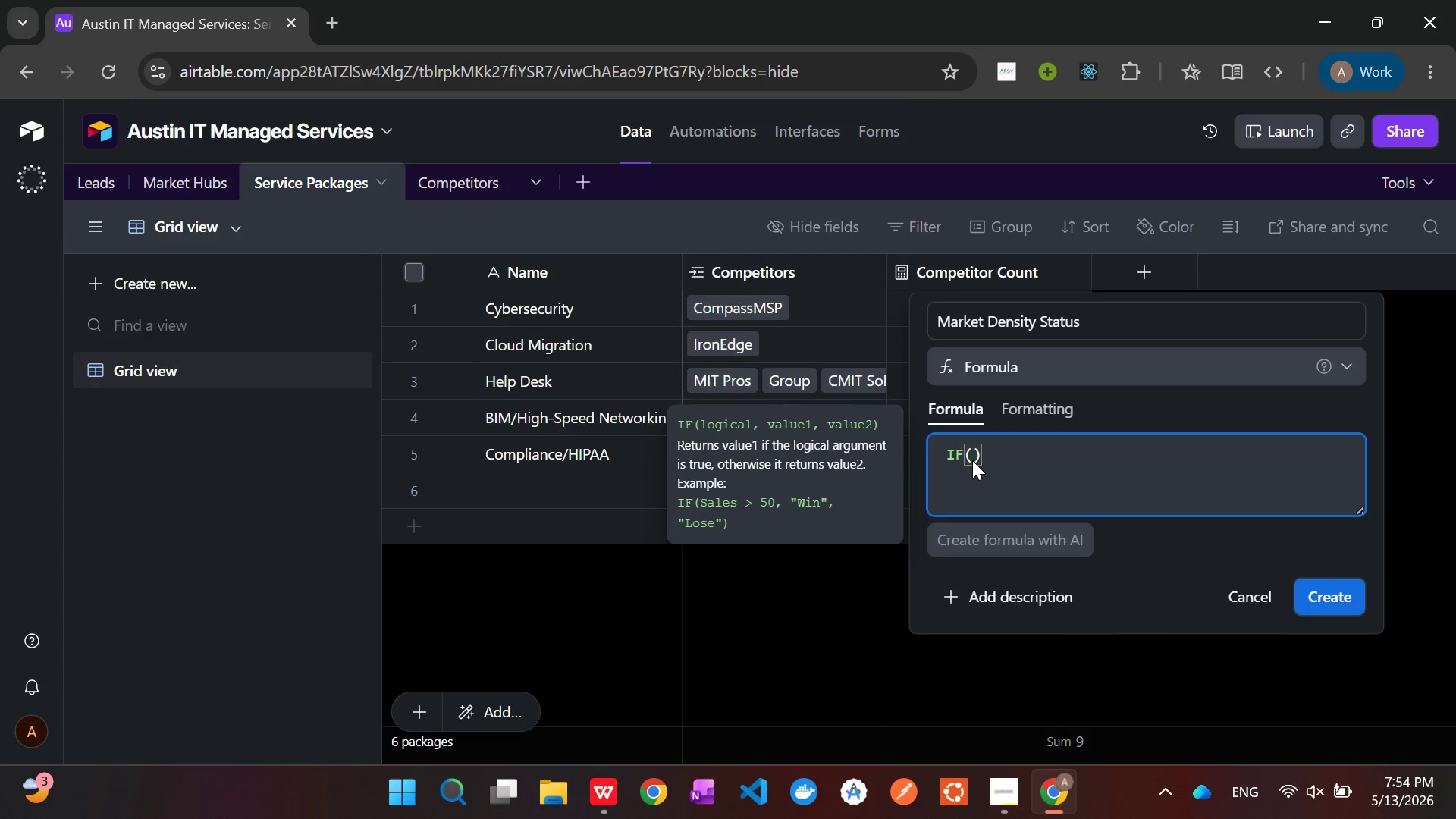 
hold_key(key=ShiftLeft, duration=1.5)
 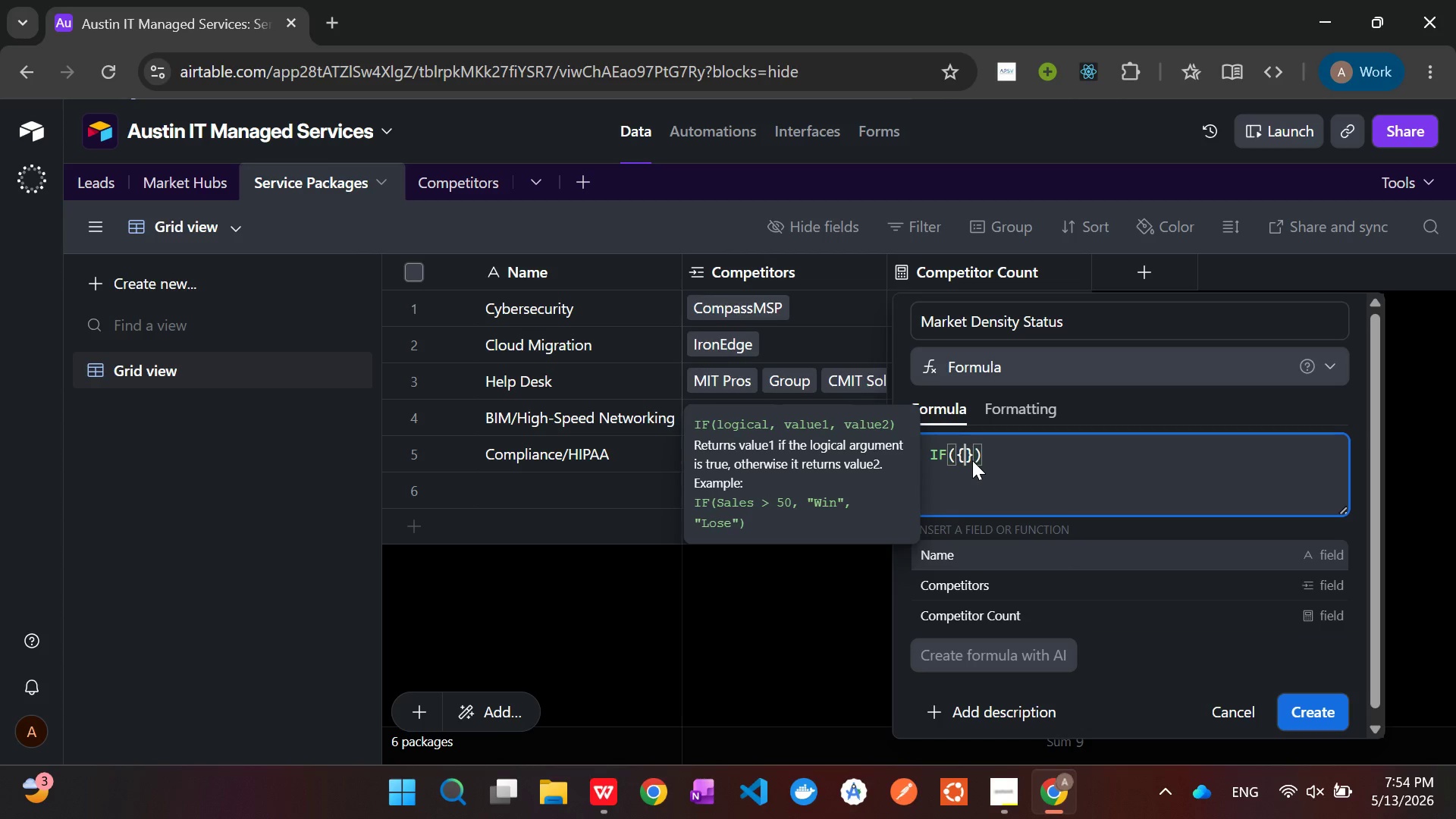 
type({com)
 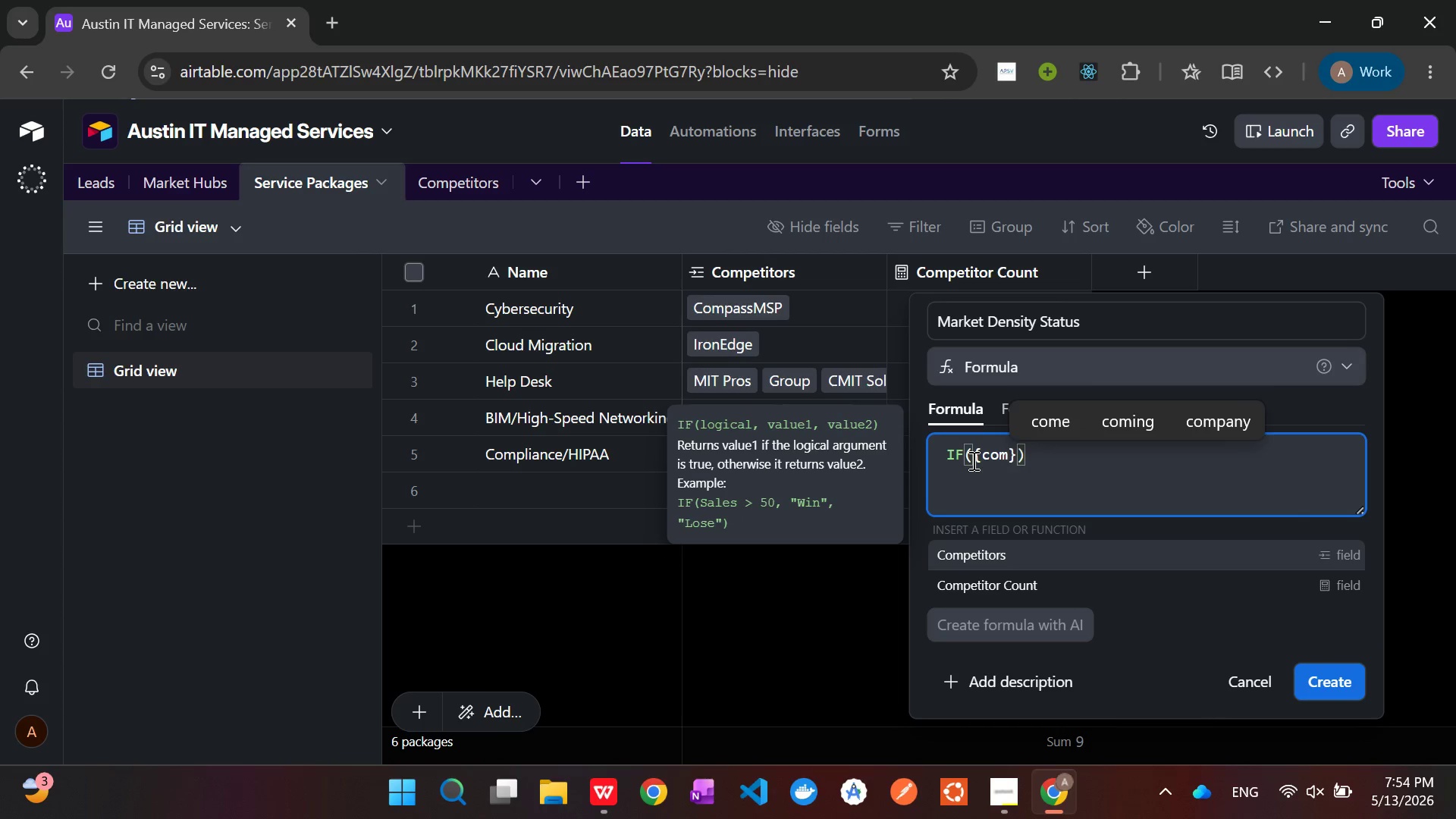 
key(ArrowDown)
 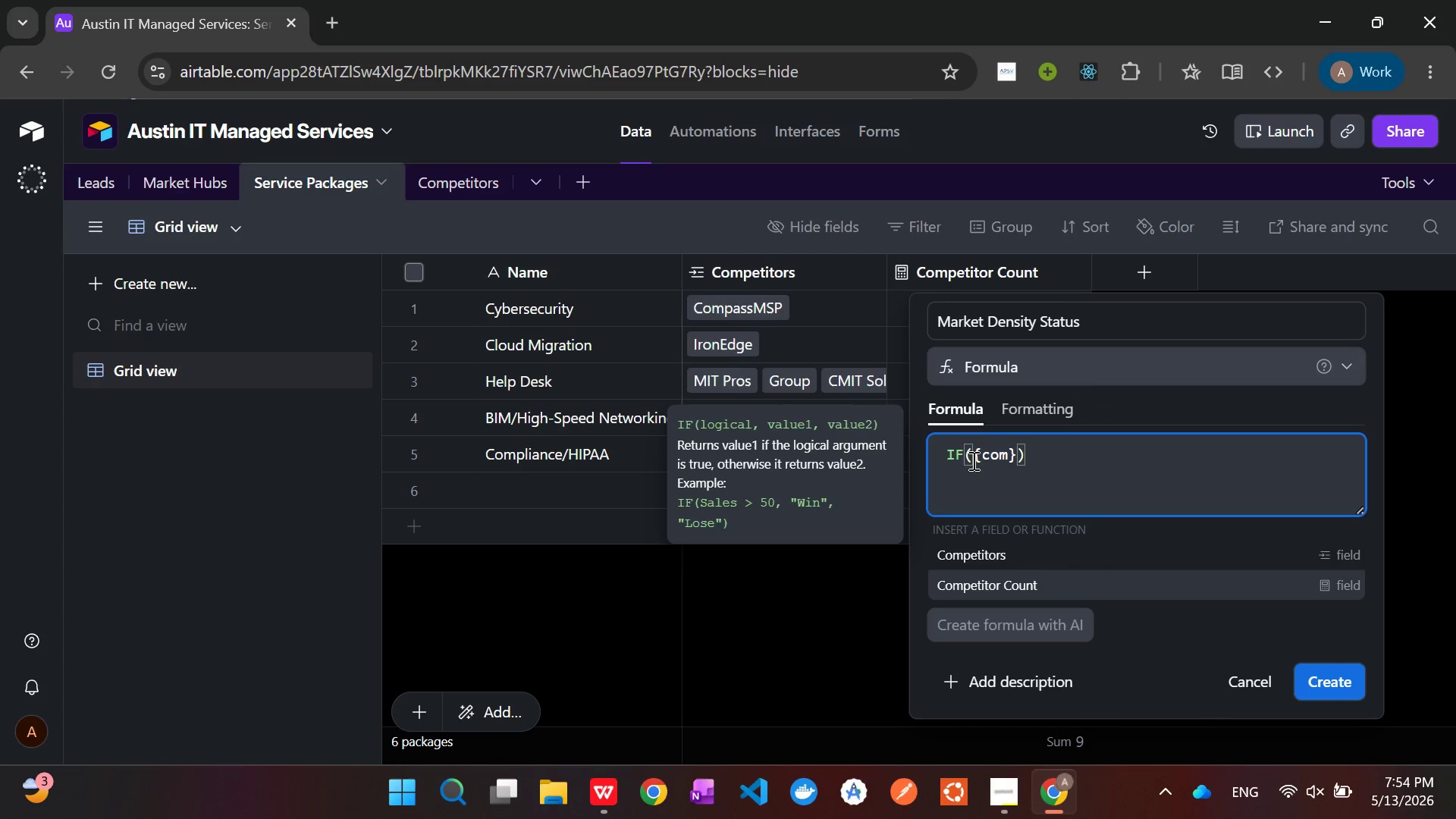 
key(ArrowDown)
 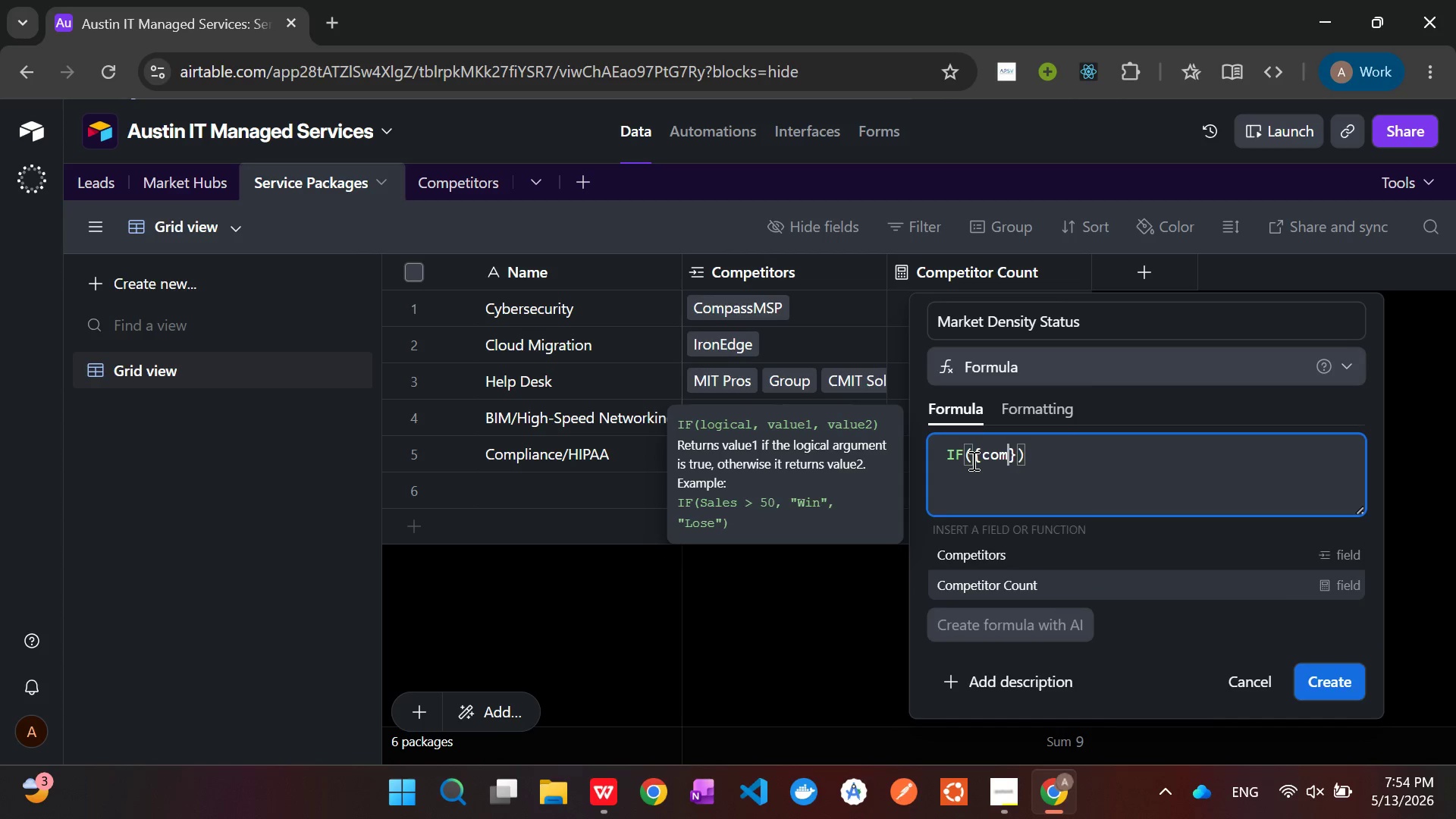 
key(Tab)
 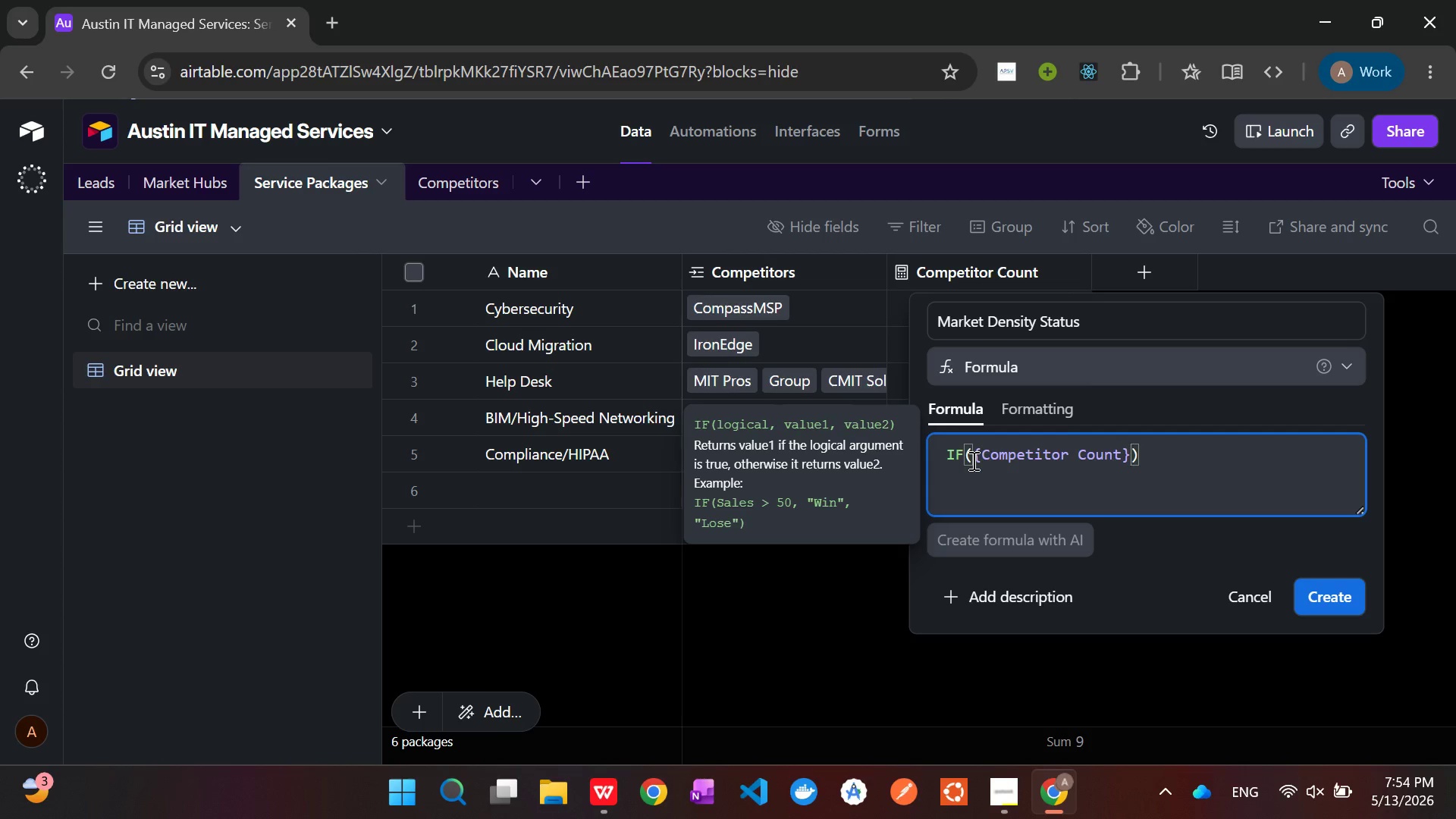 
wait(14.44)
 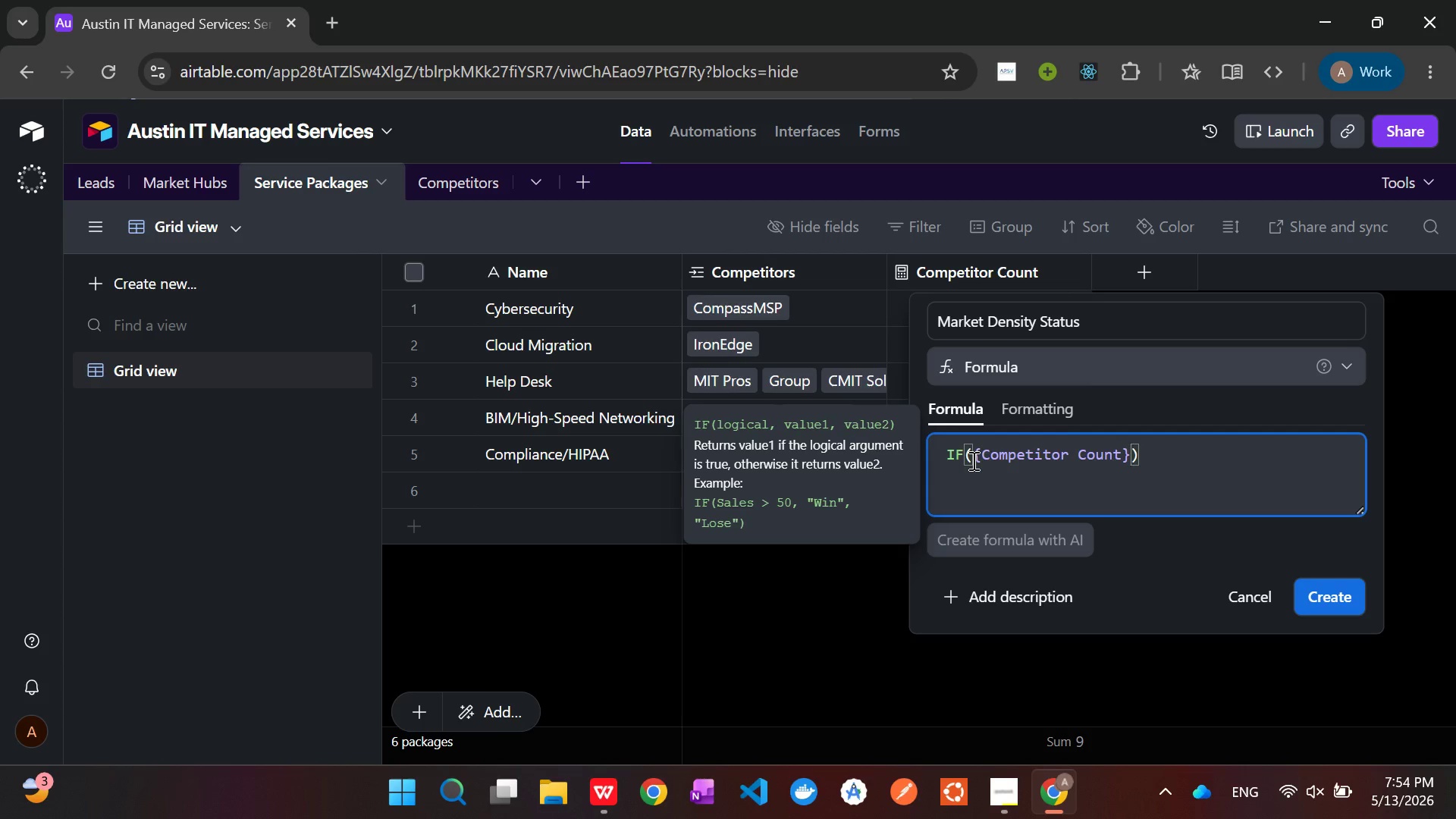 
key(Space)
 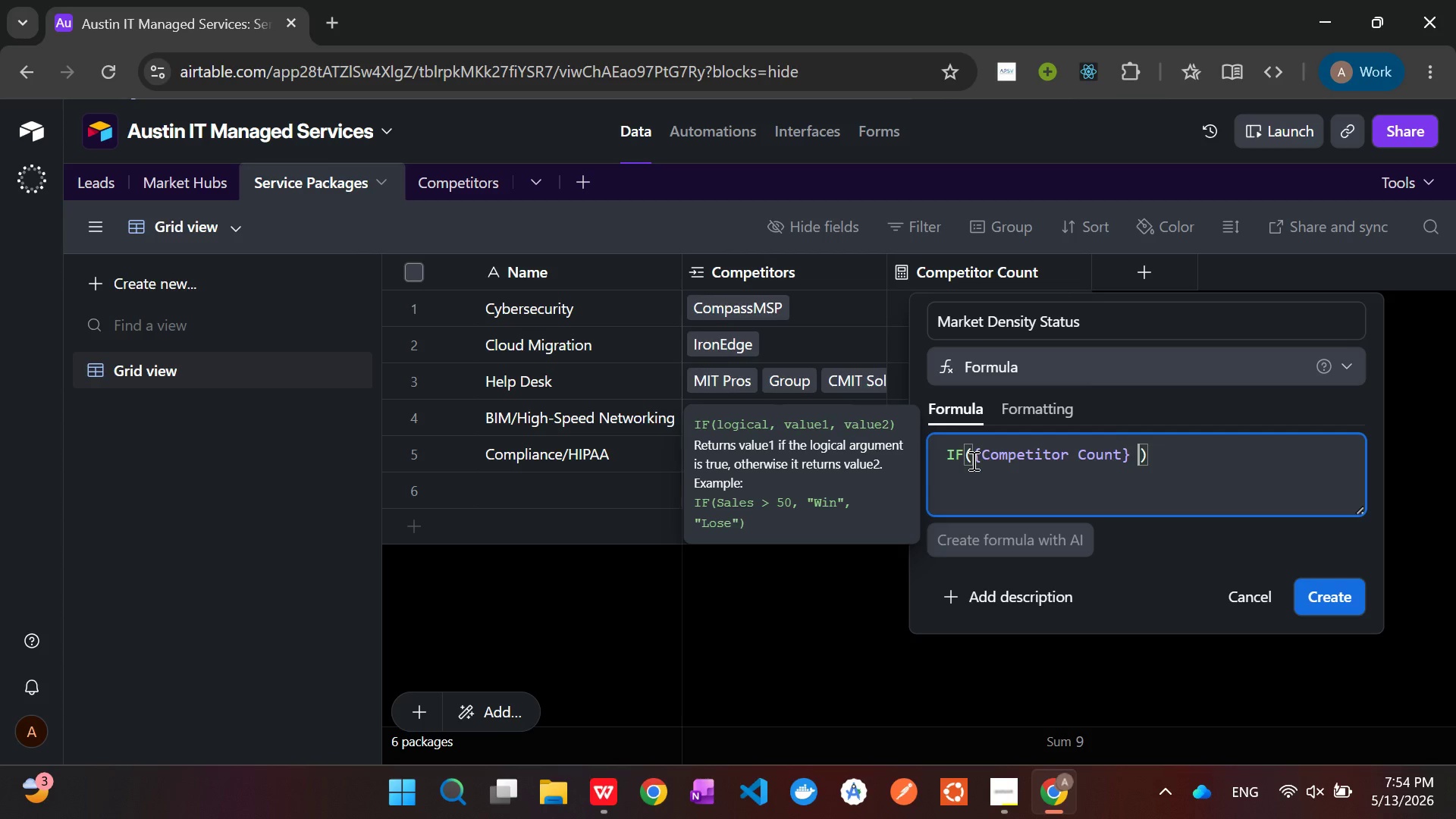 
key(Shift+Period)
 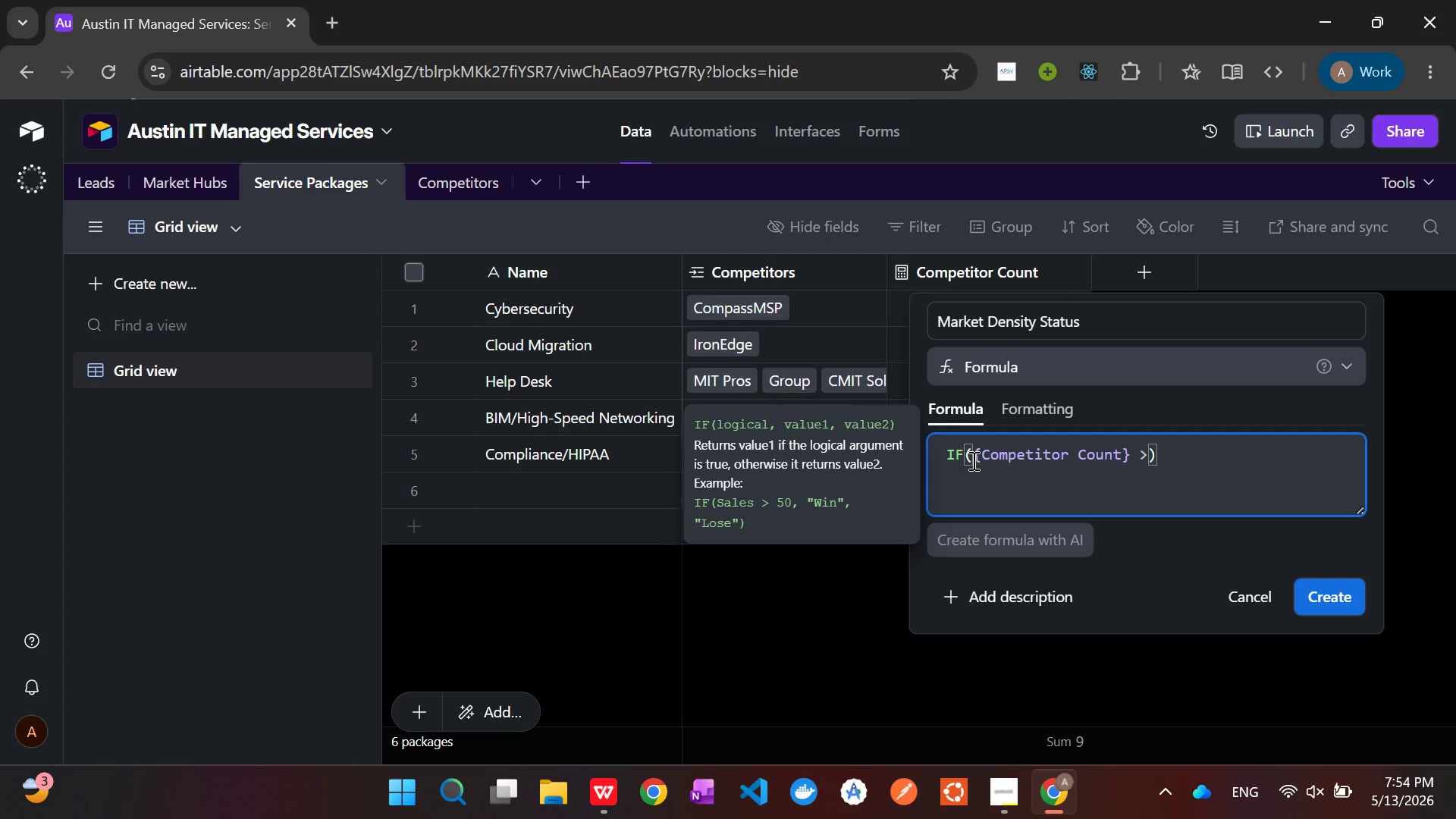 
key(Equal)
 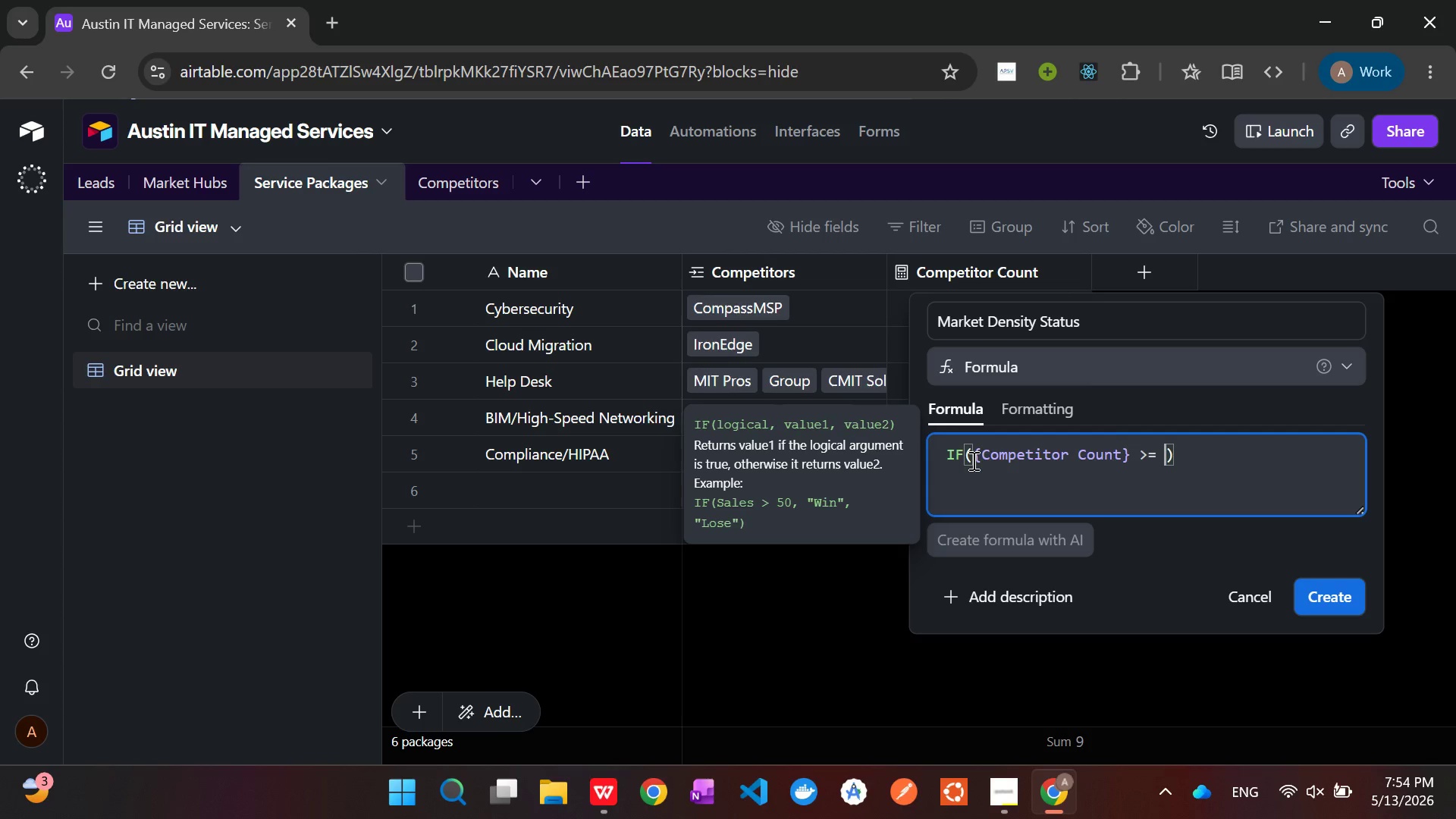 
key(Space)
 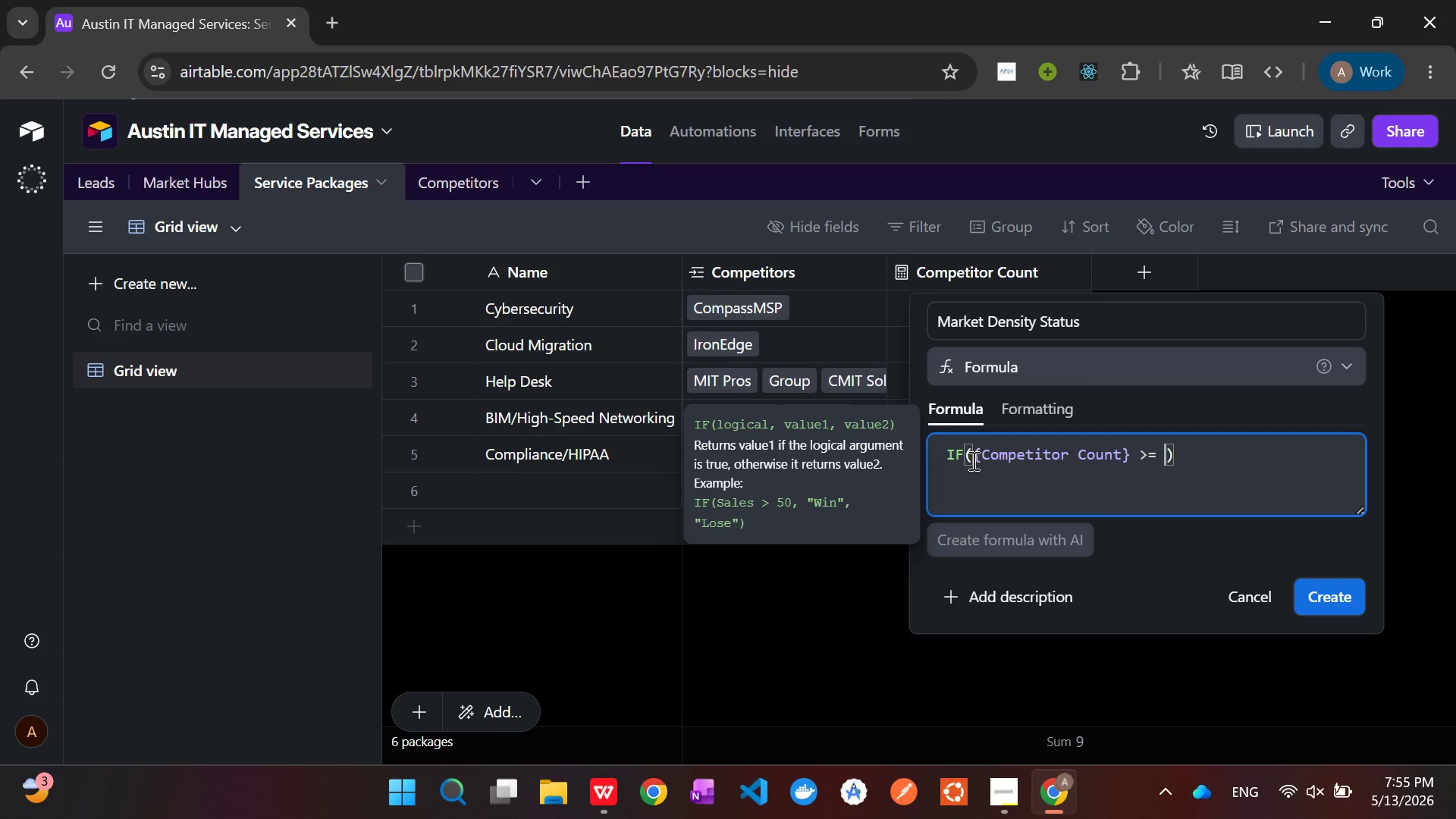 
key(5)
 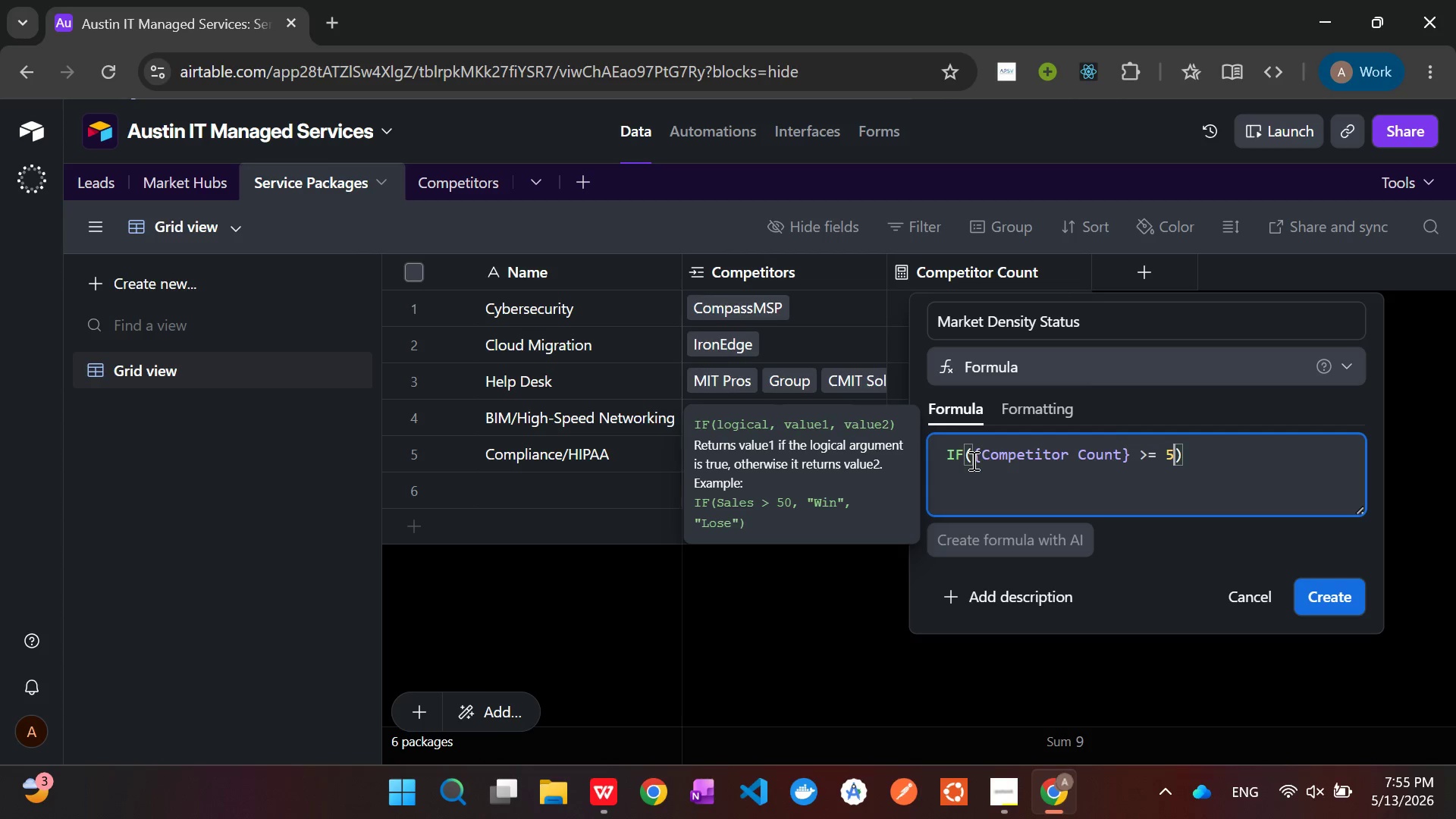 
key(Comma)
 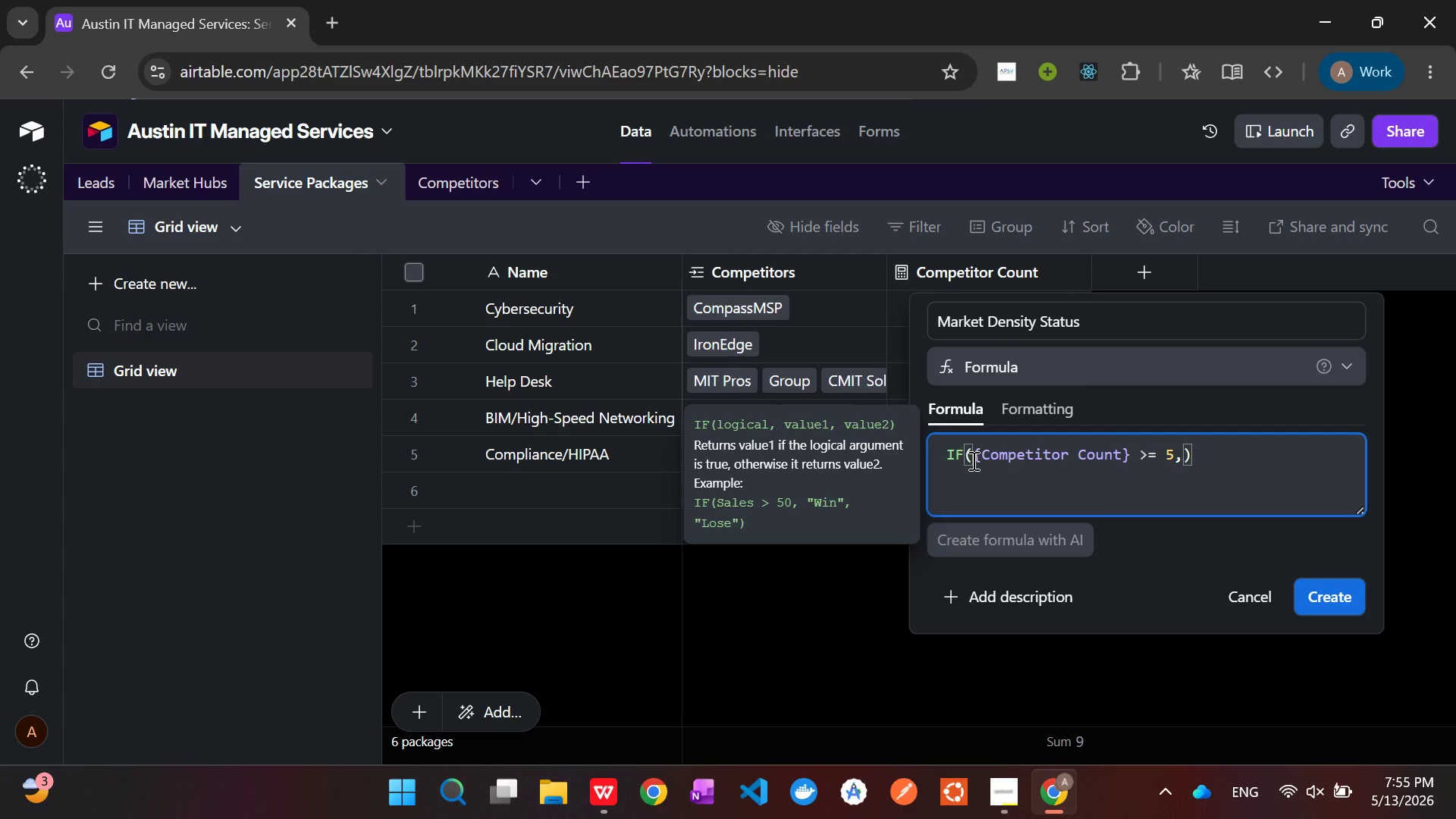 
key(Shift+Quote)
 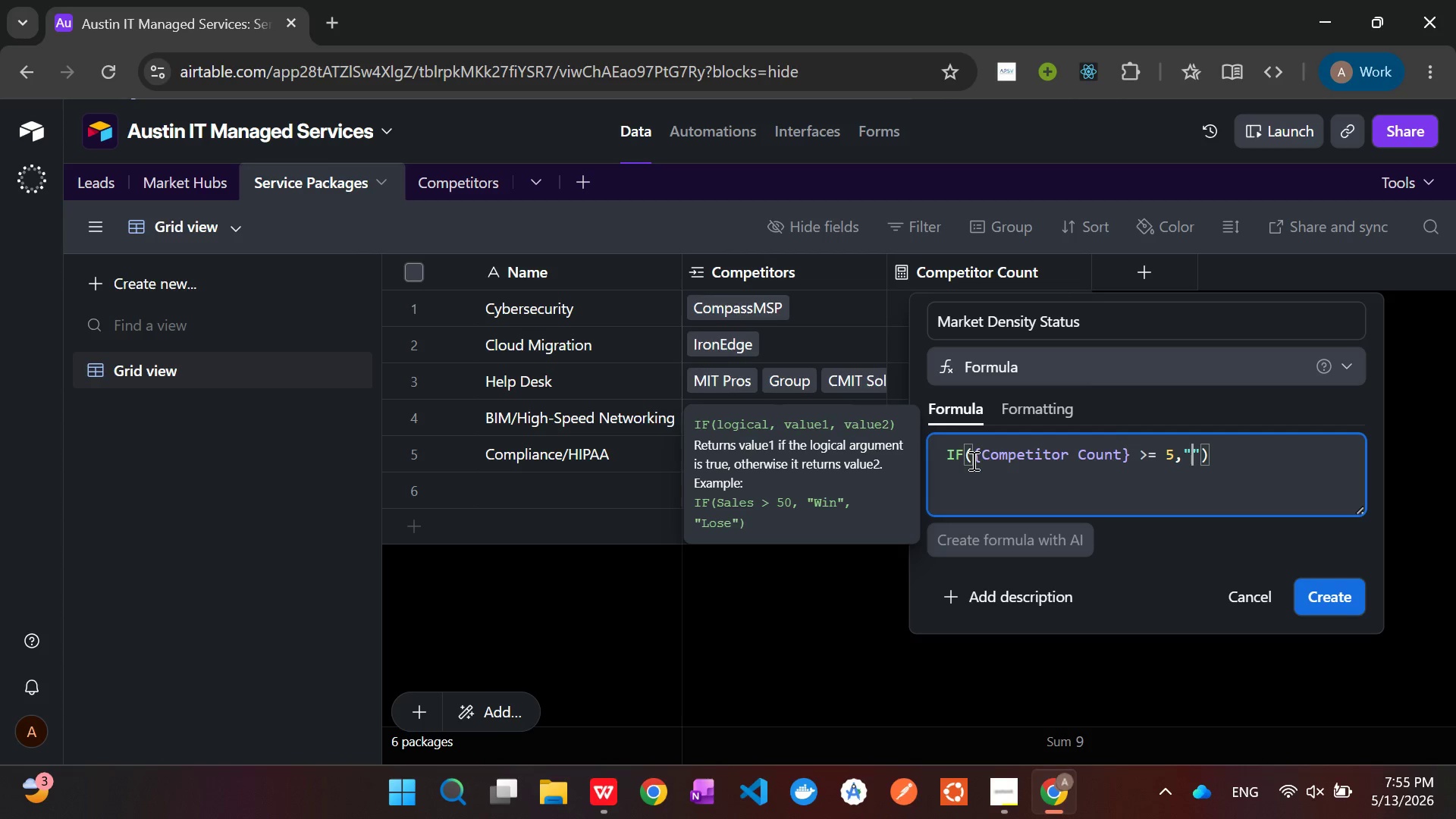 
key(Meta+MetaLeft)
 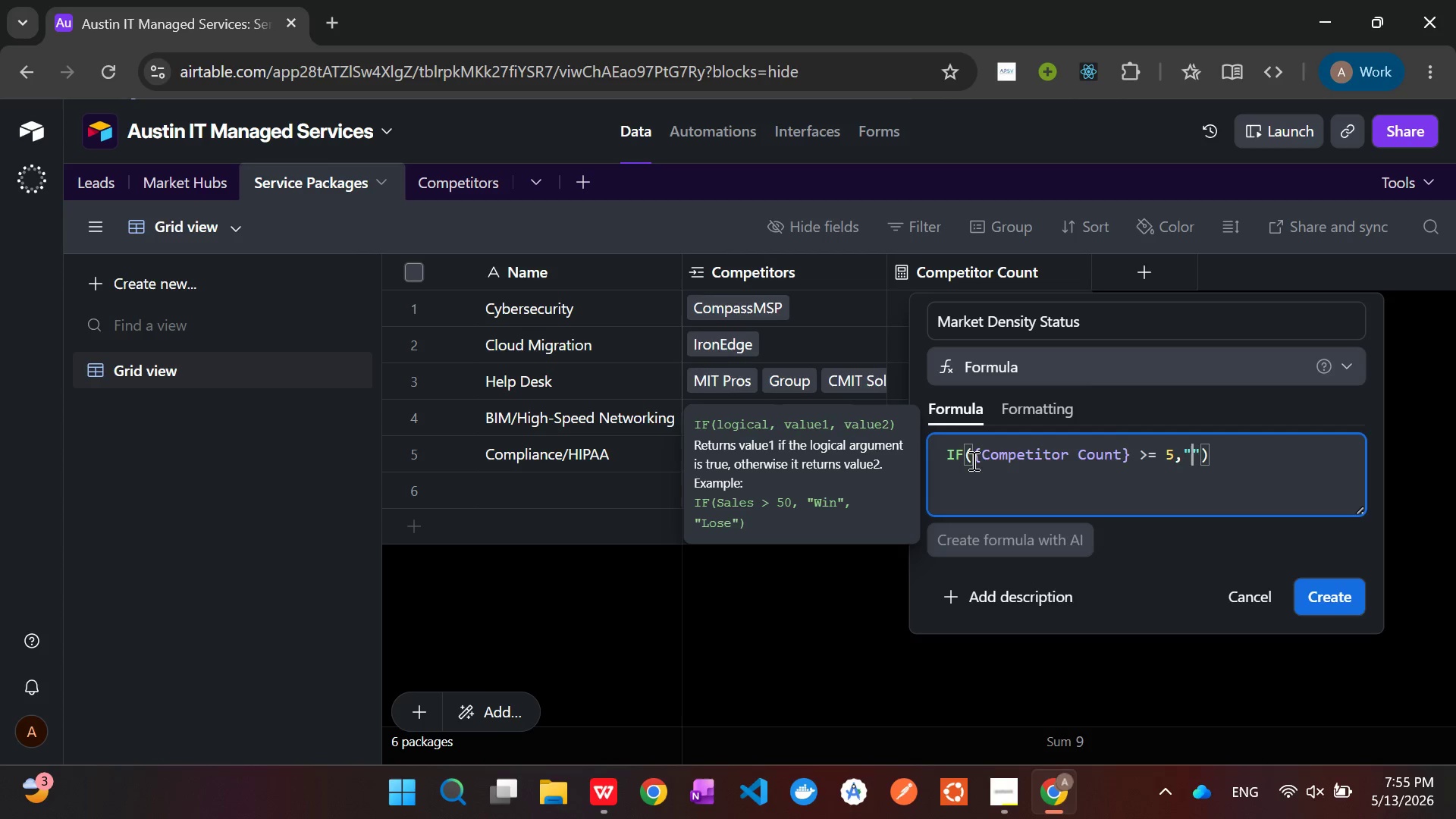 
key(Meta+V)
 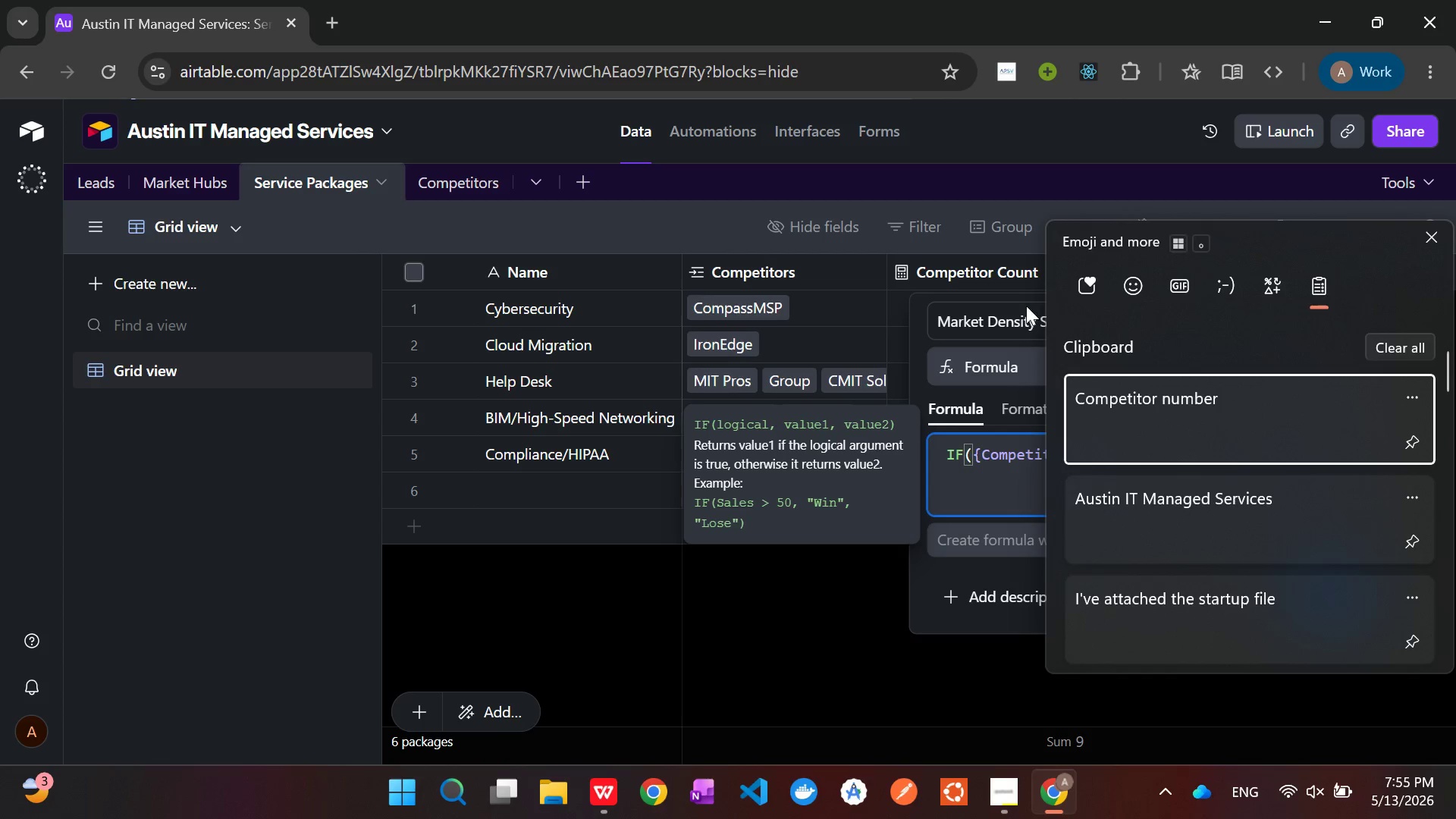 
left_click([1144, 281])
 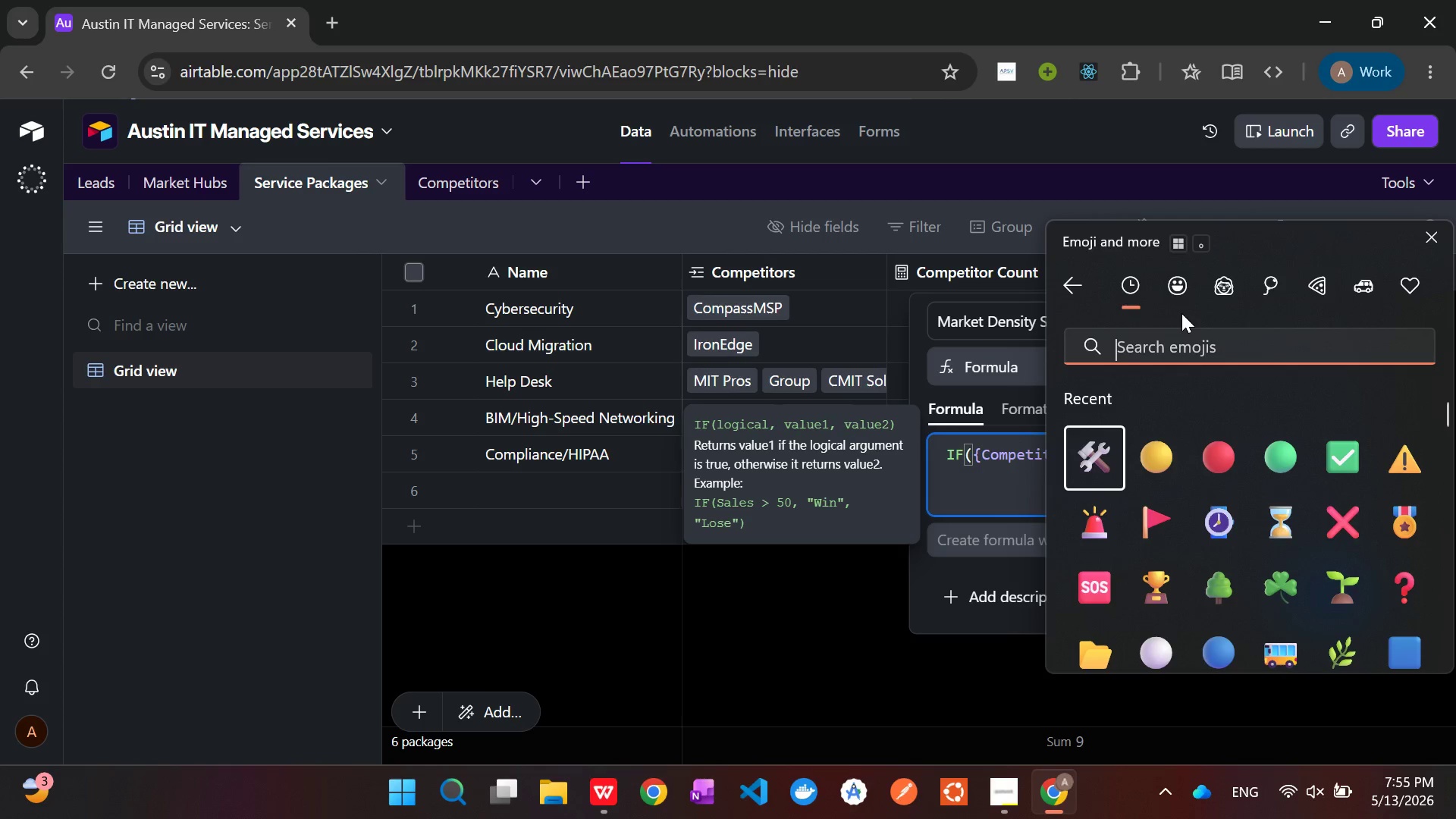 
wait(6.52)
 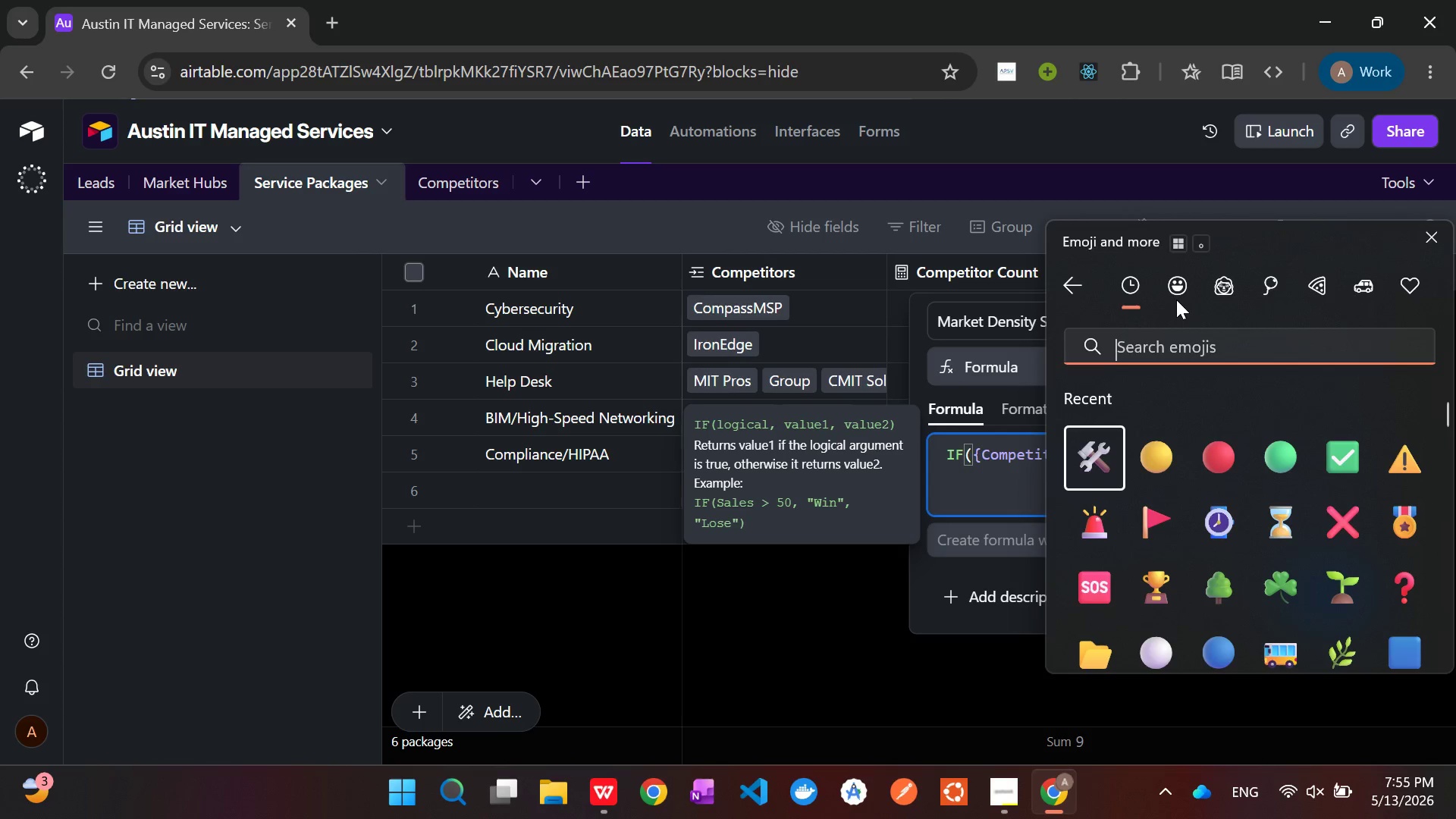 
left_click([1235, 448])
 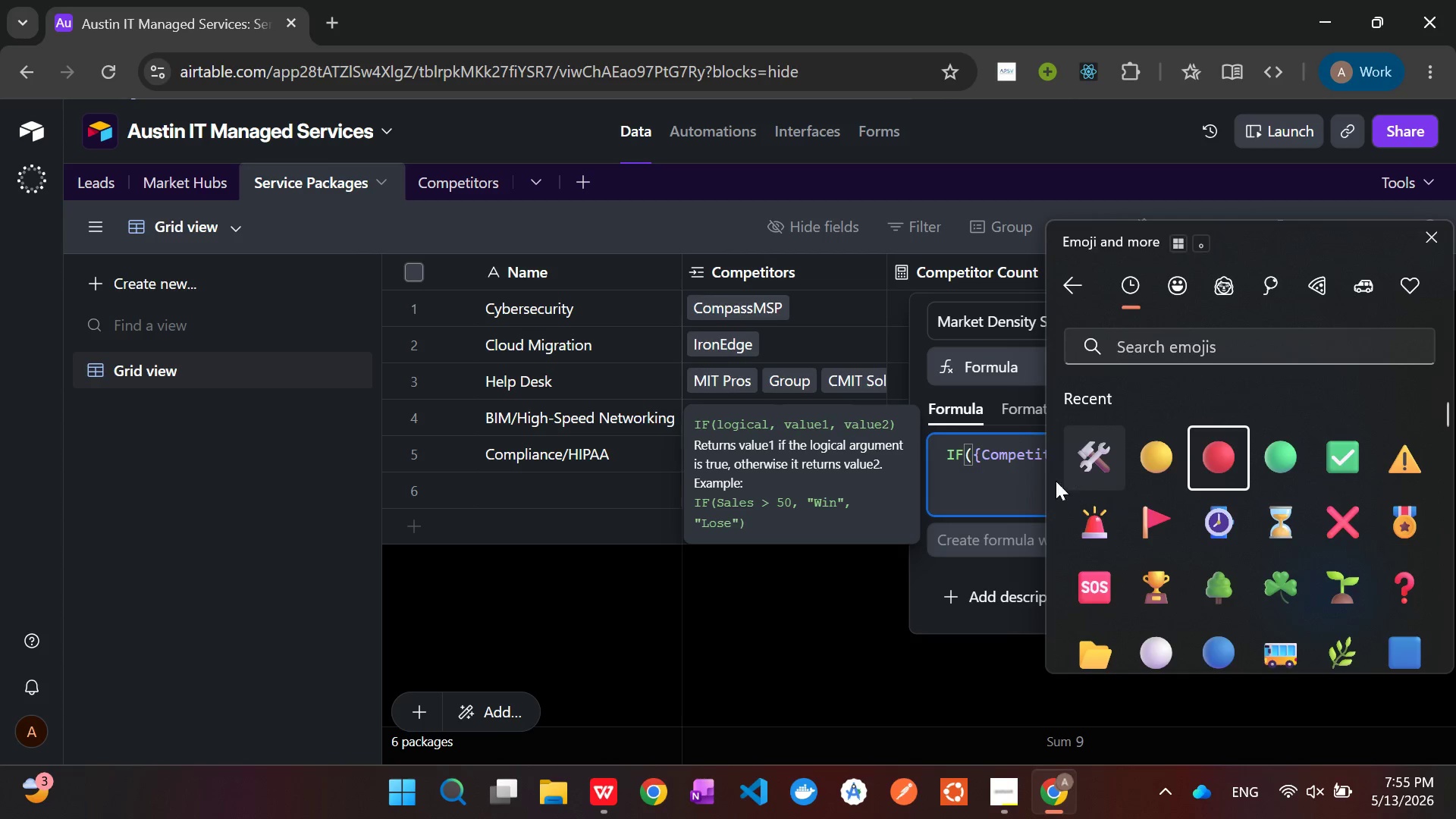 
left_click([997, 476])
 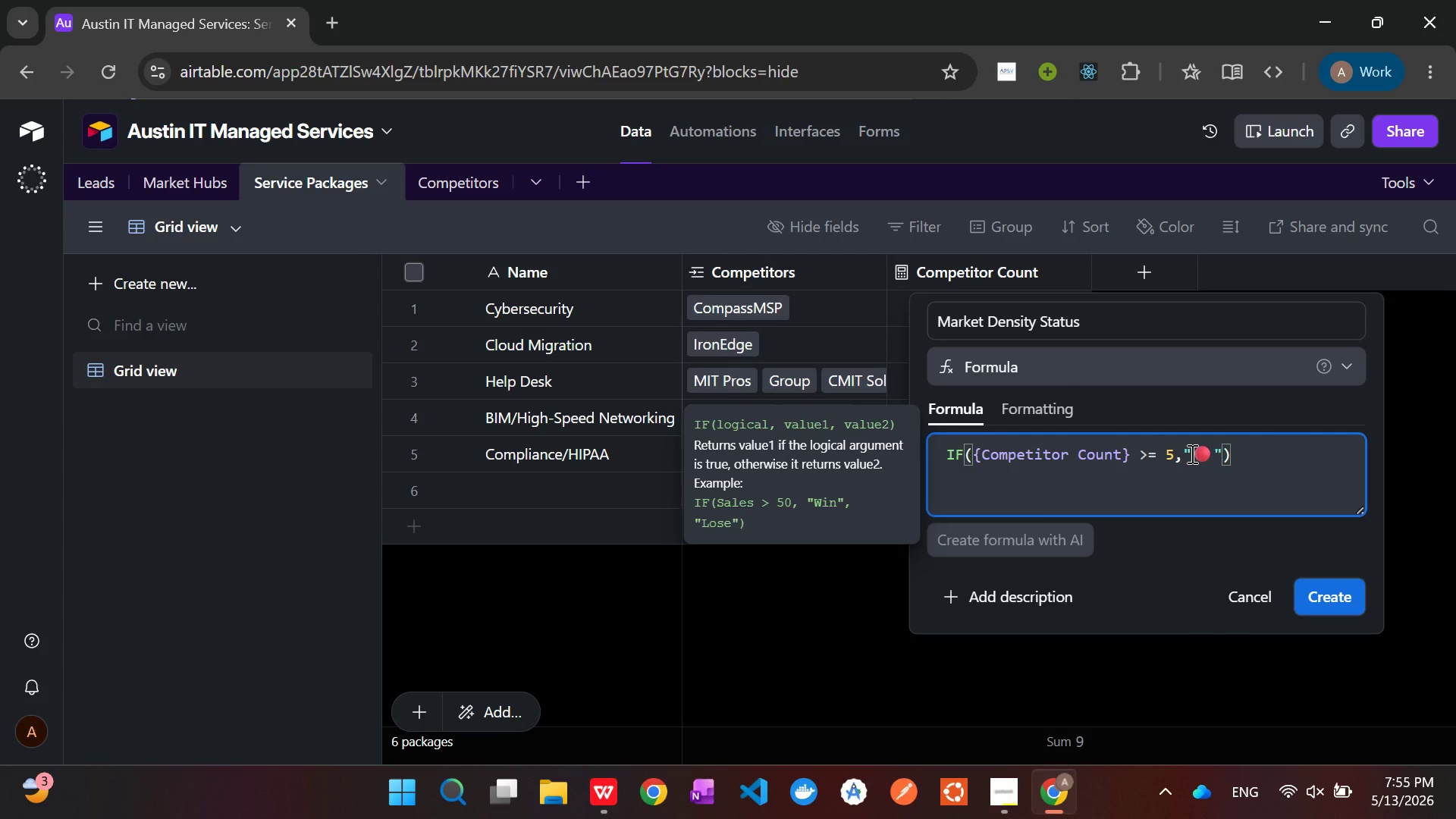 
type( Hig Competition ())
 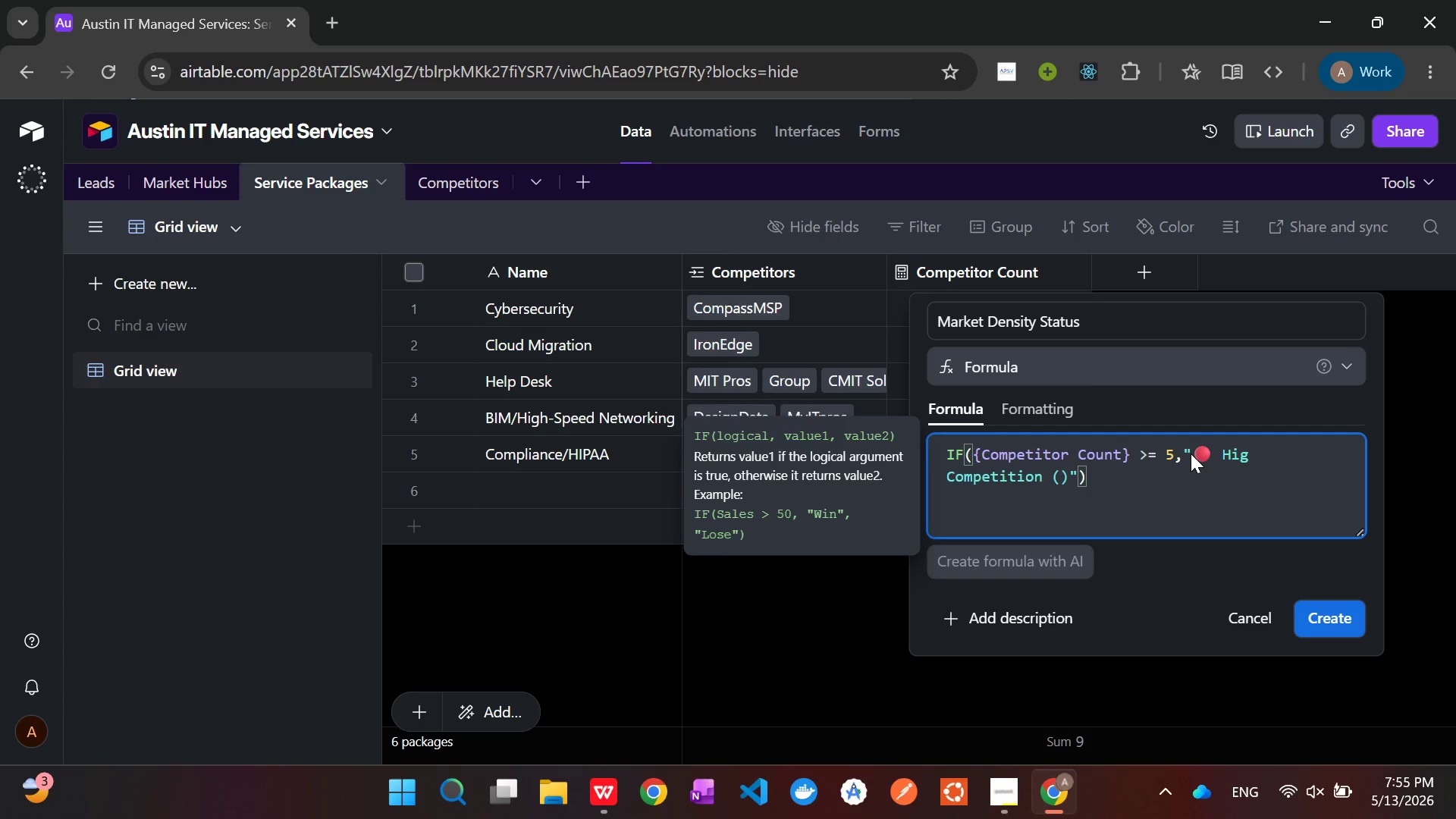 
key(ArrowLeft)
 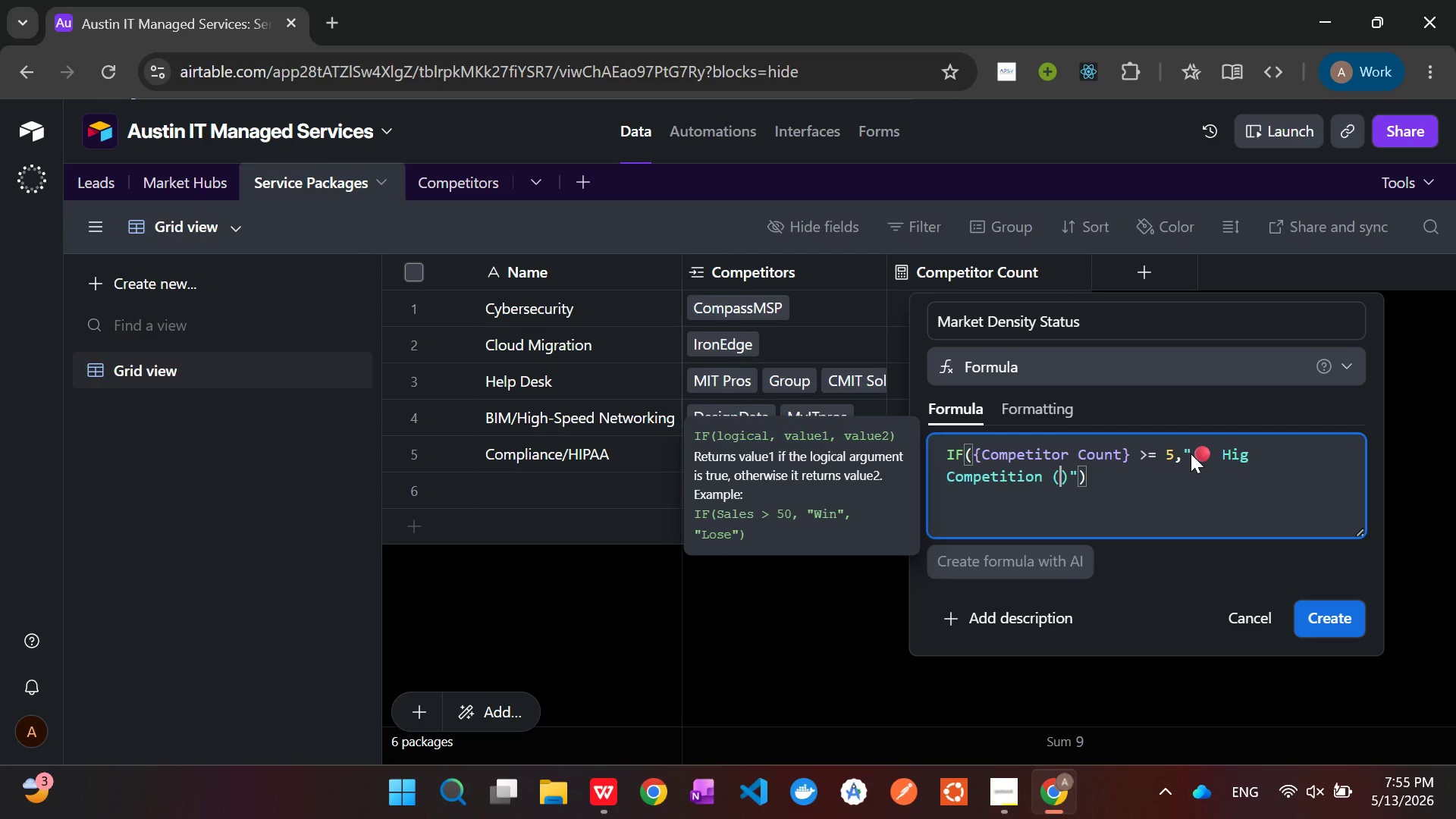 
key(ArrowLeft)
 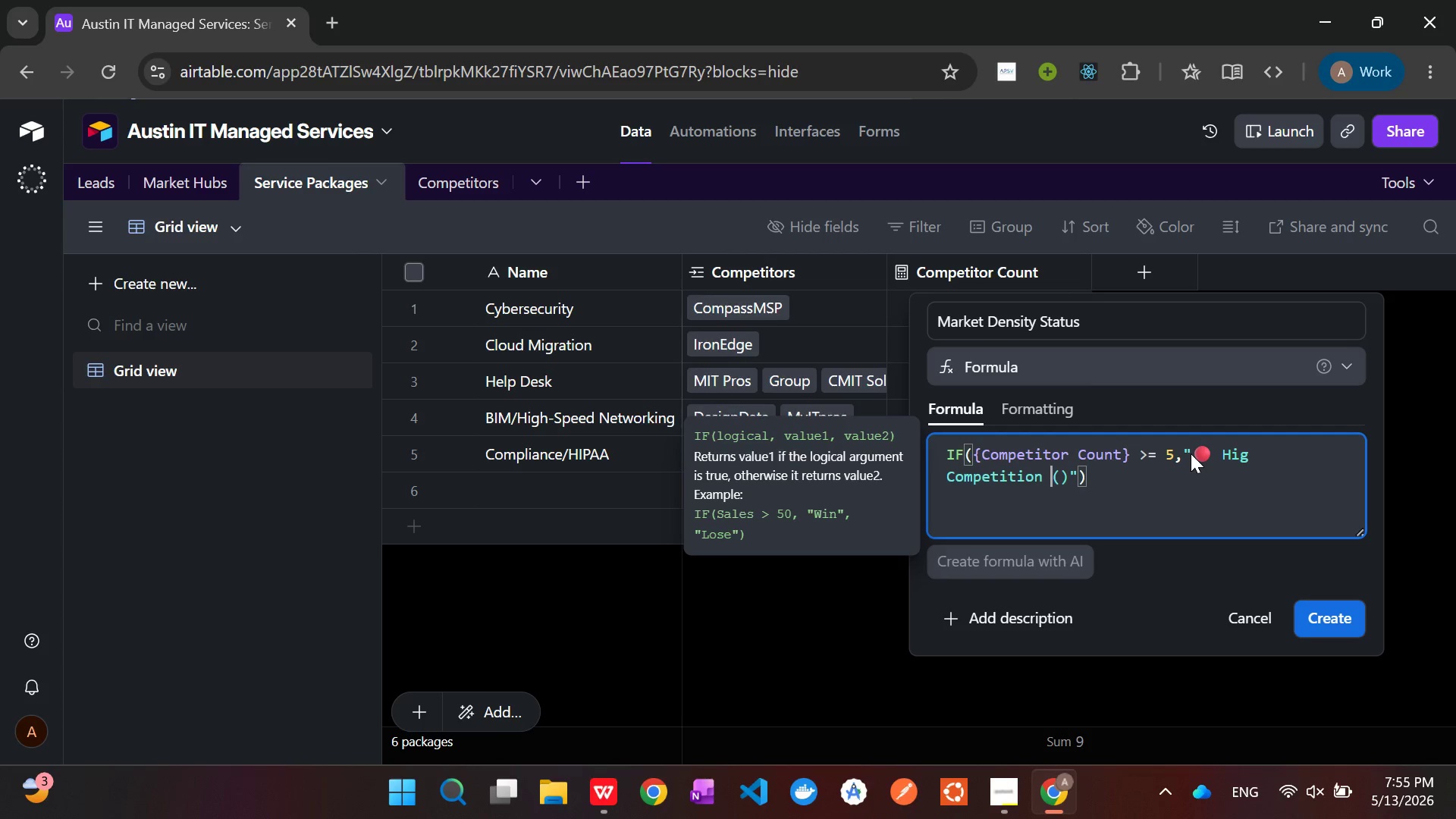 
key(Shift+ShiftLeft)
 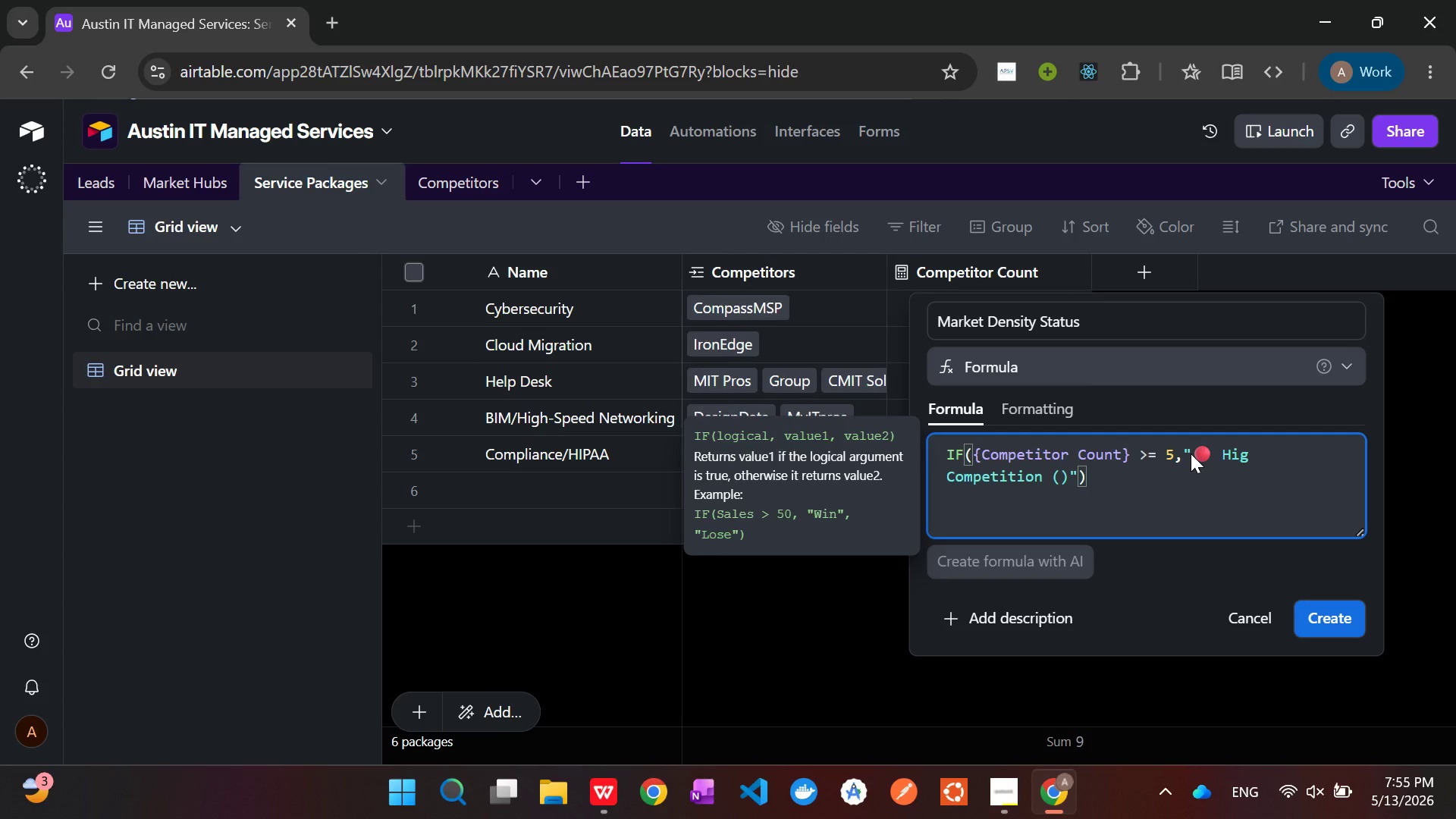 
key(ArrowRight)
 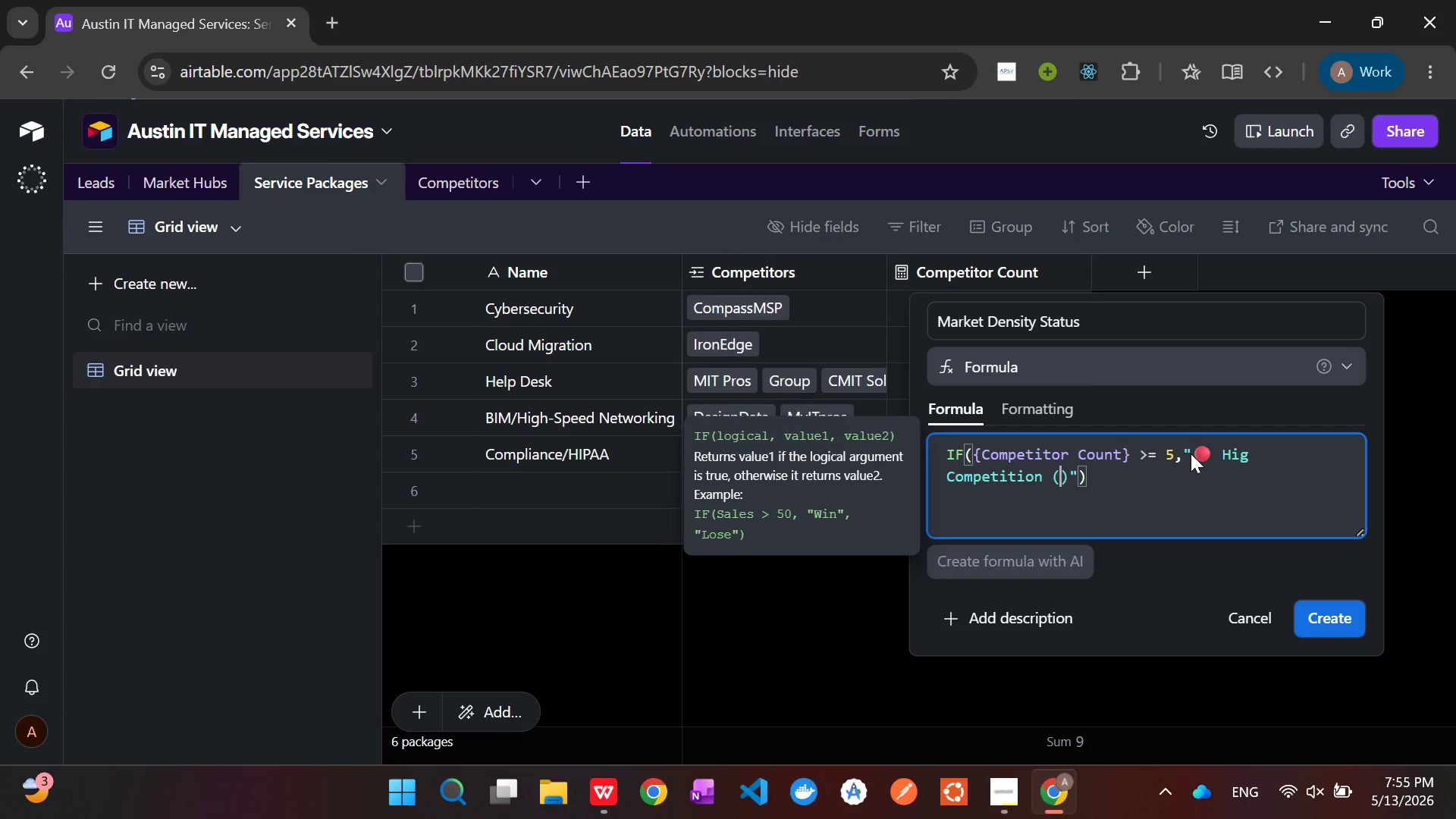 
type(Saturated)
 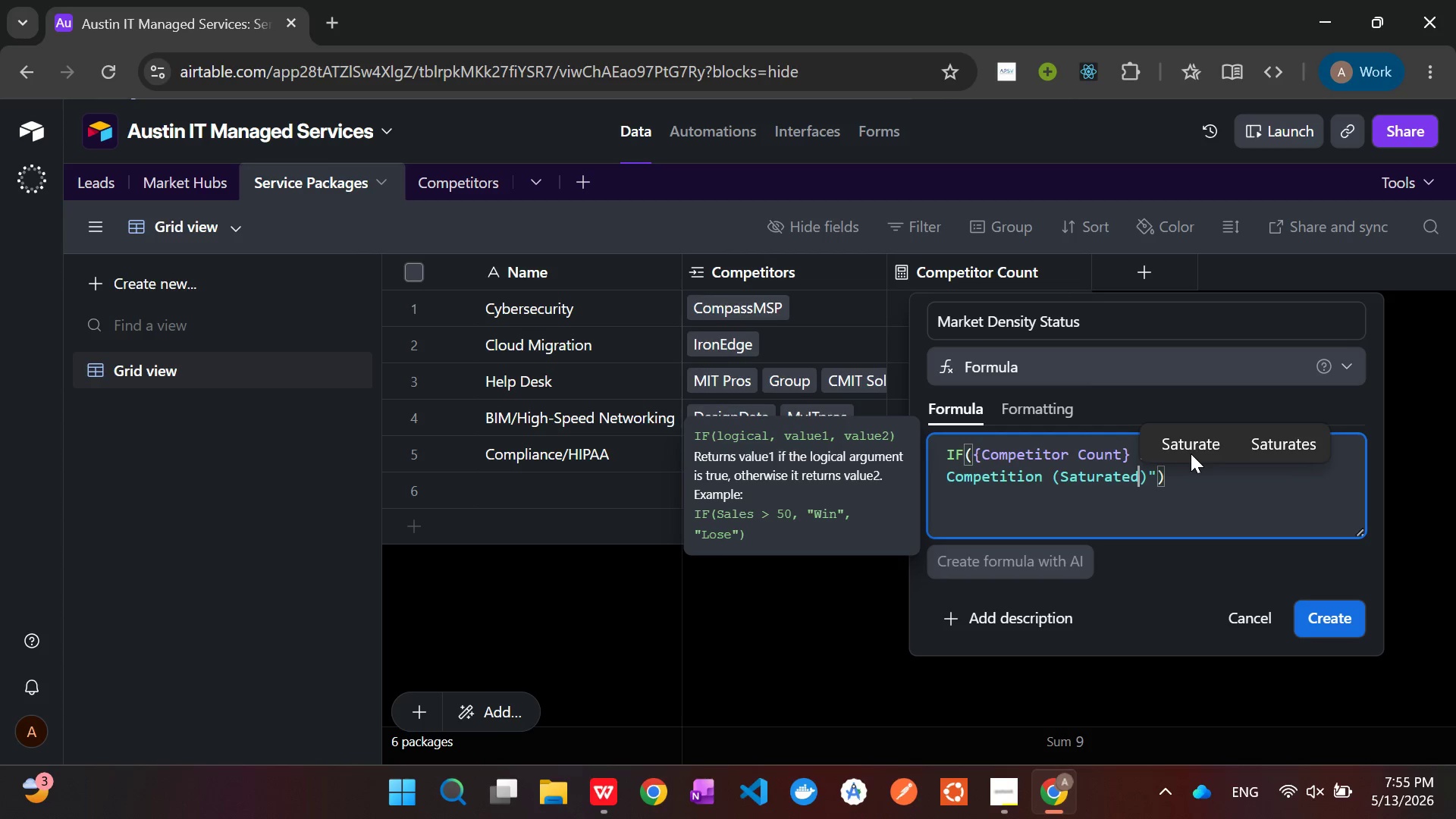 
key(ArrowRight)
 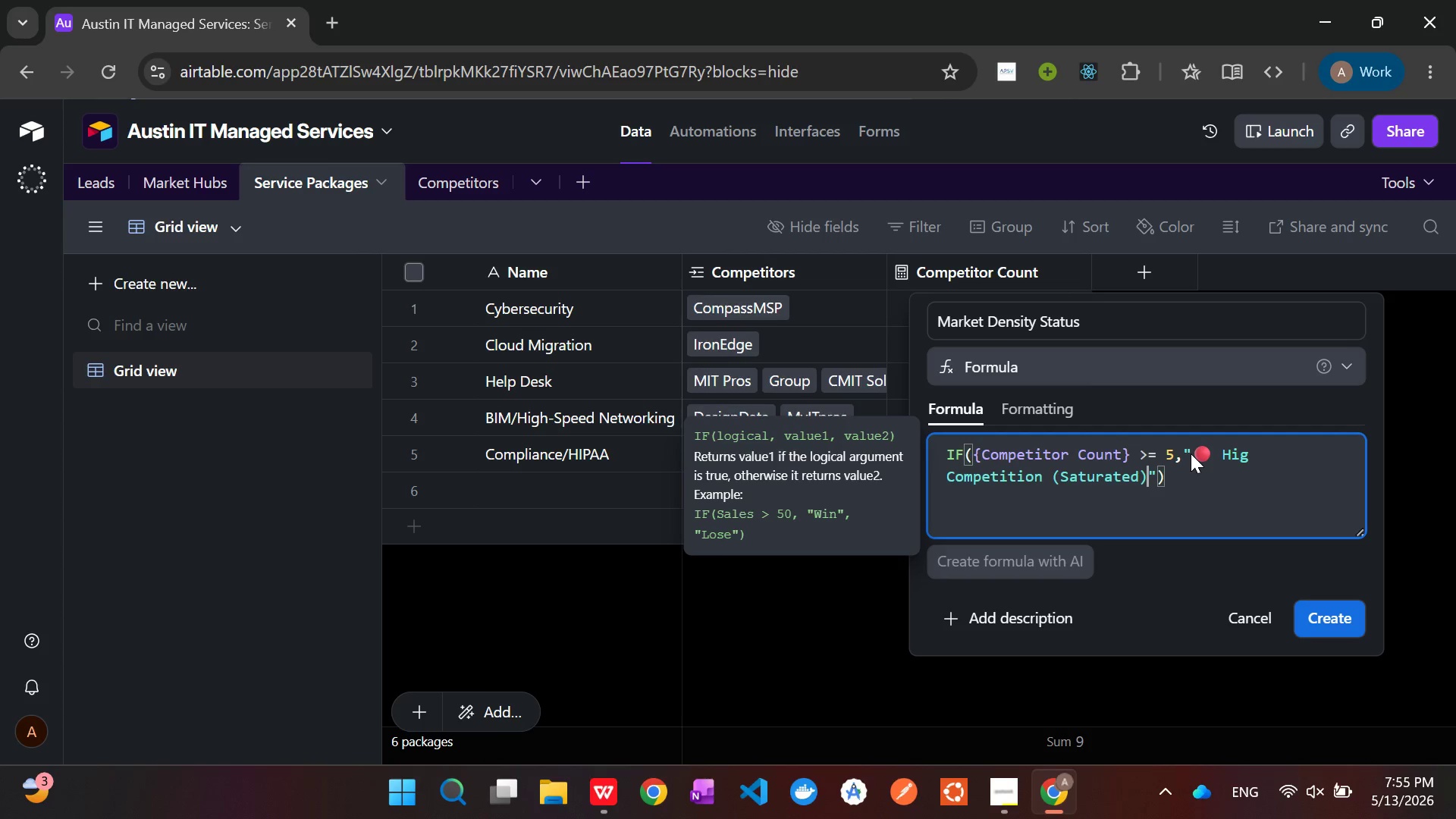 
key(ArrowRight)
 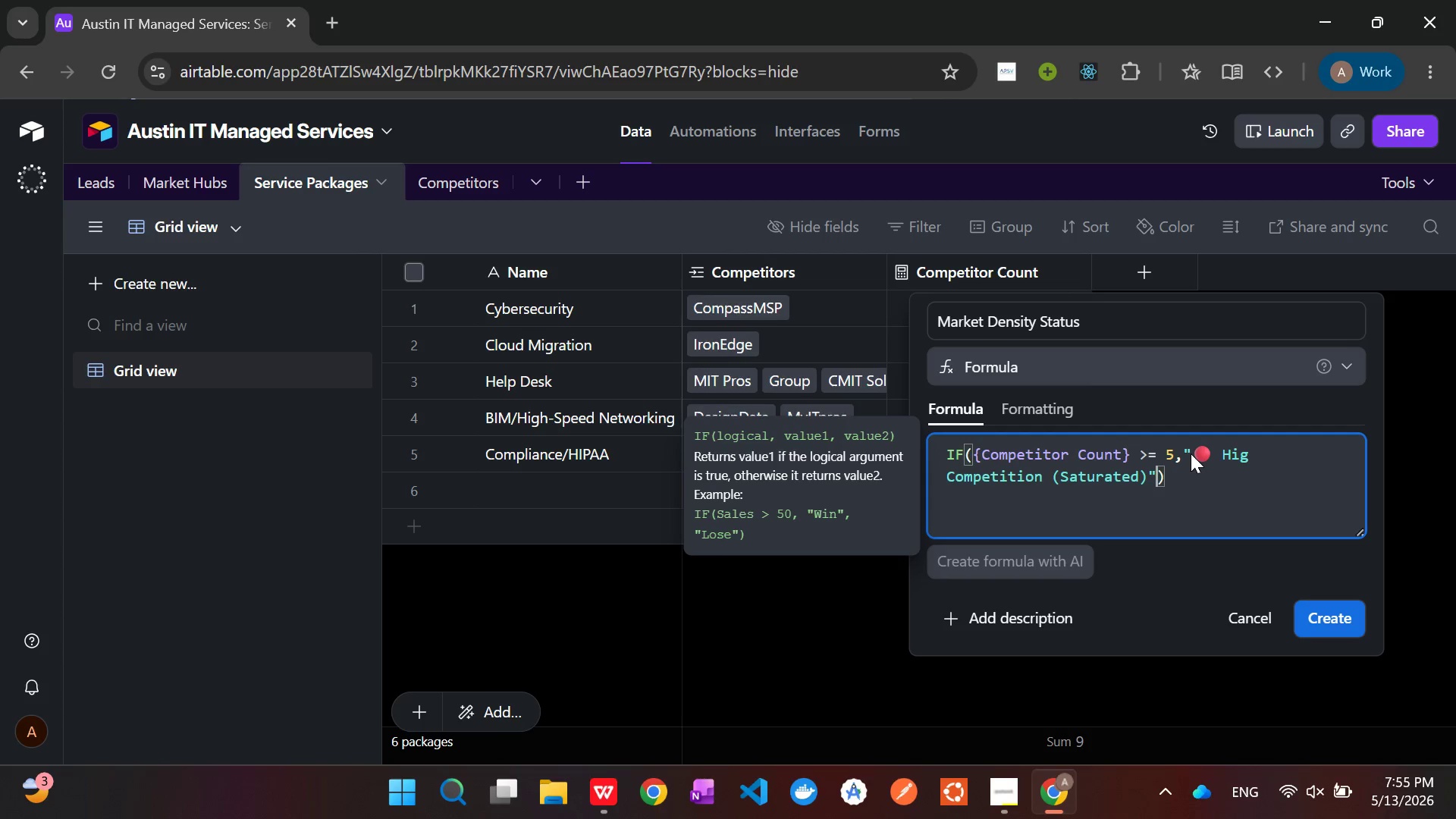 
key(Comma)
 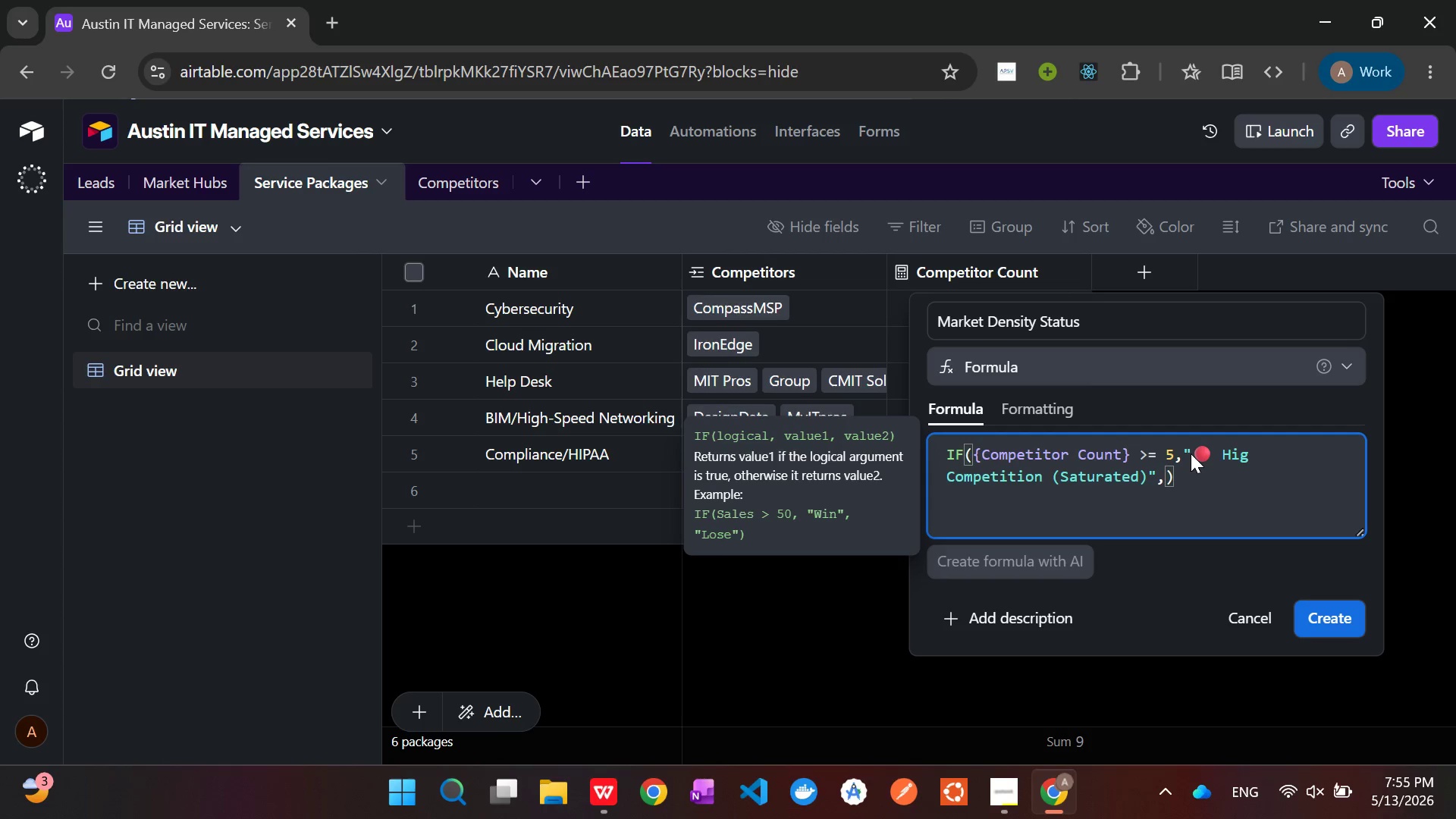 
key(Shift+Enter)
 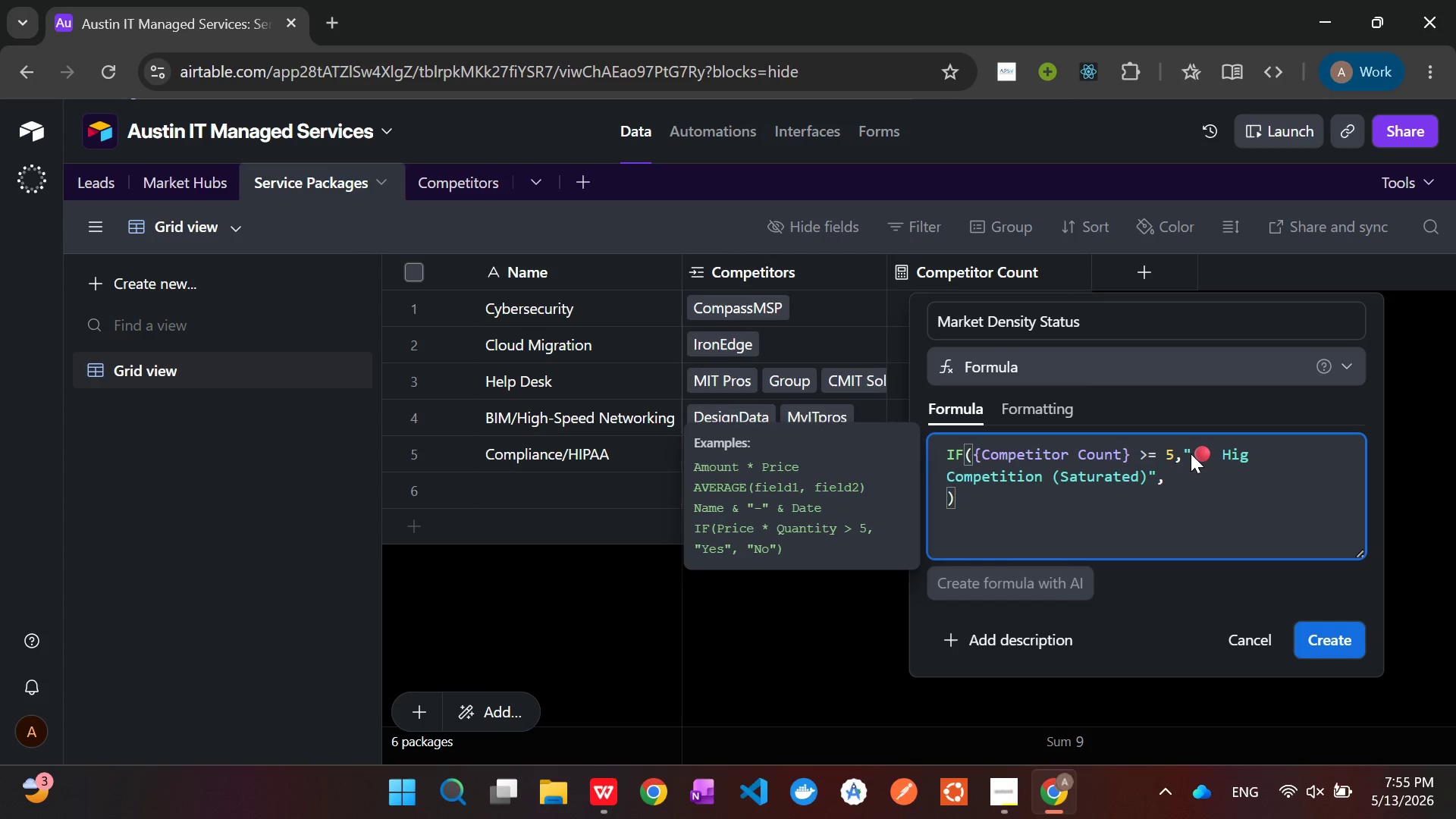 
key(Shift+Enter)
 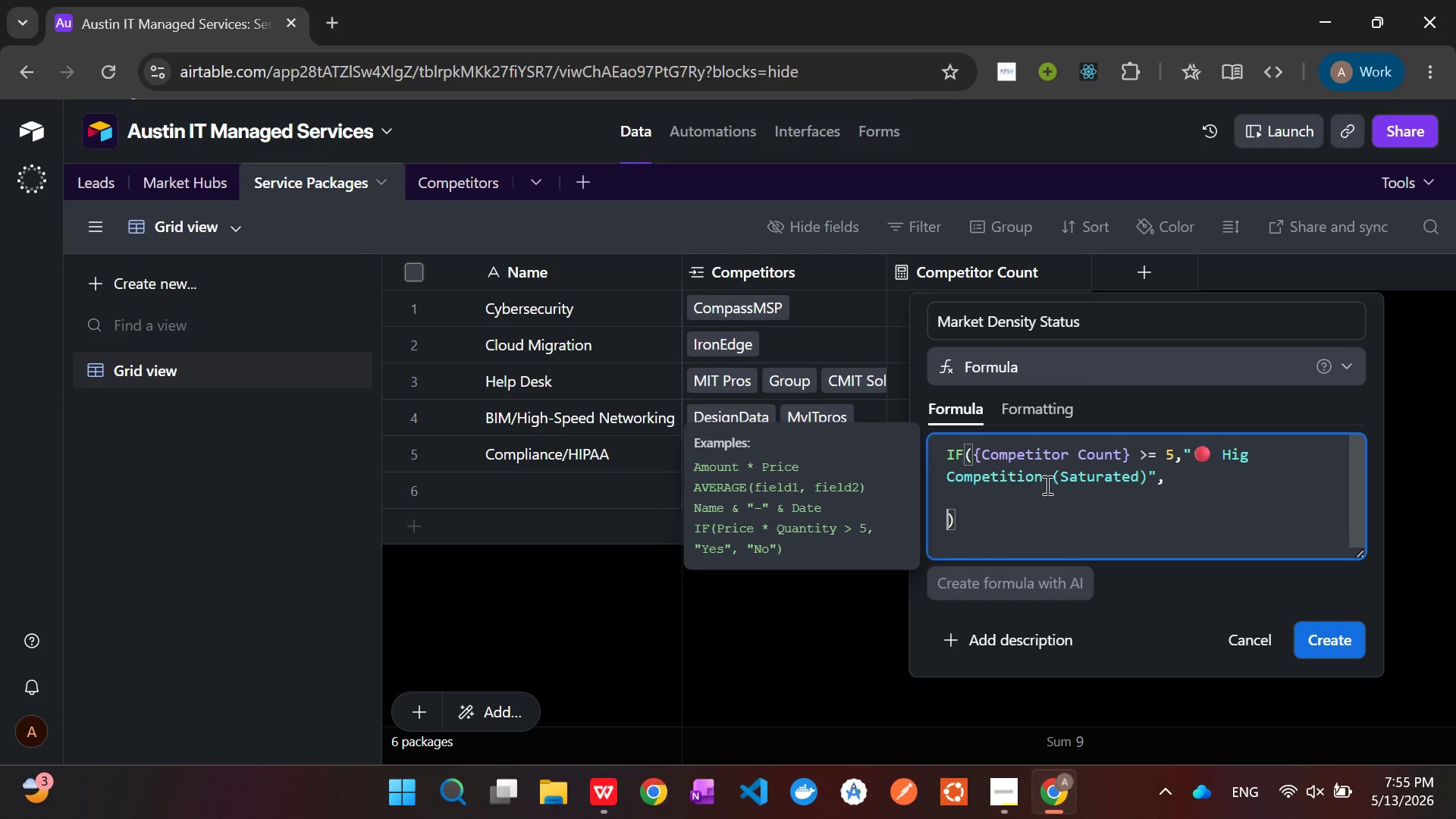 
left_click([1040, 494])
 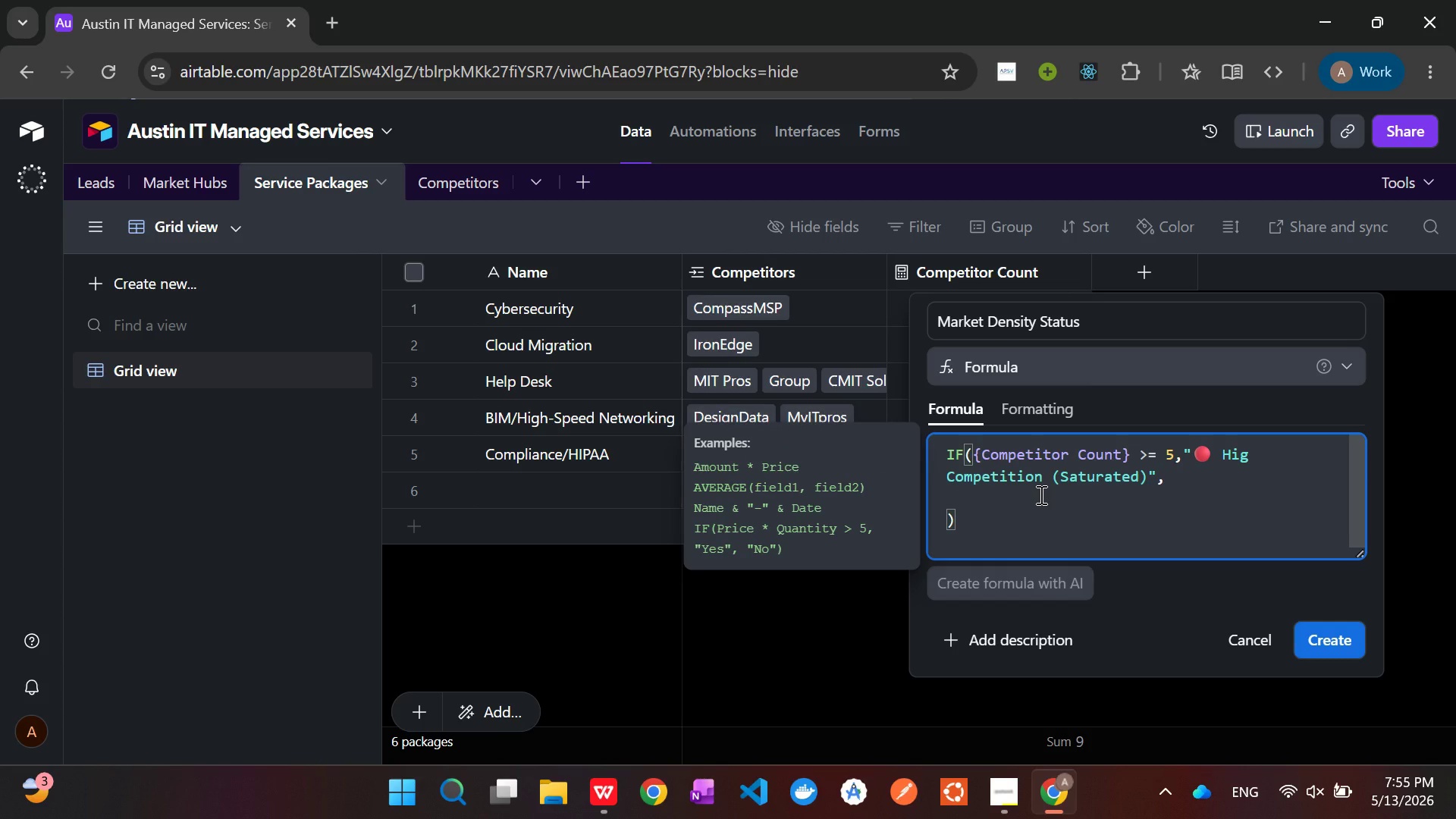 
type(IF()
 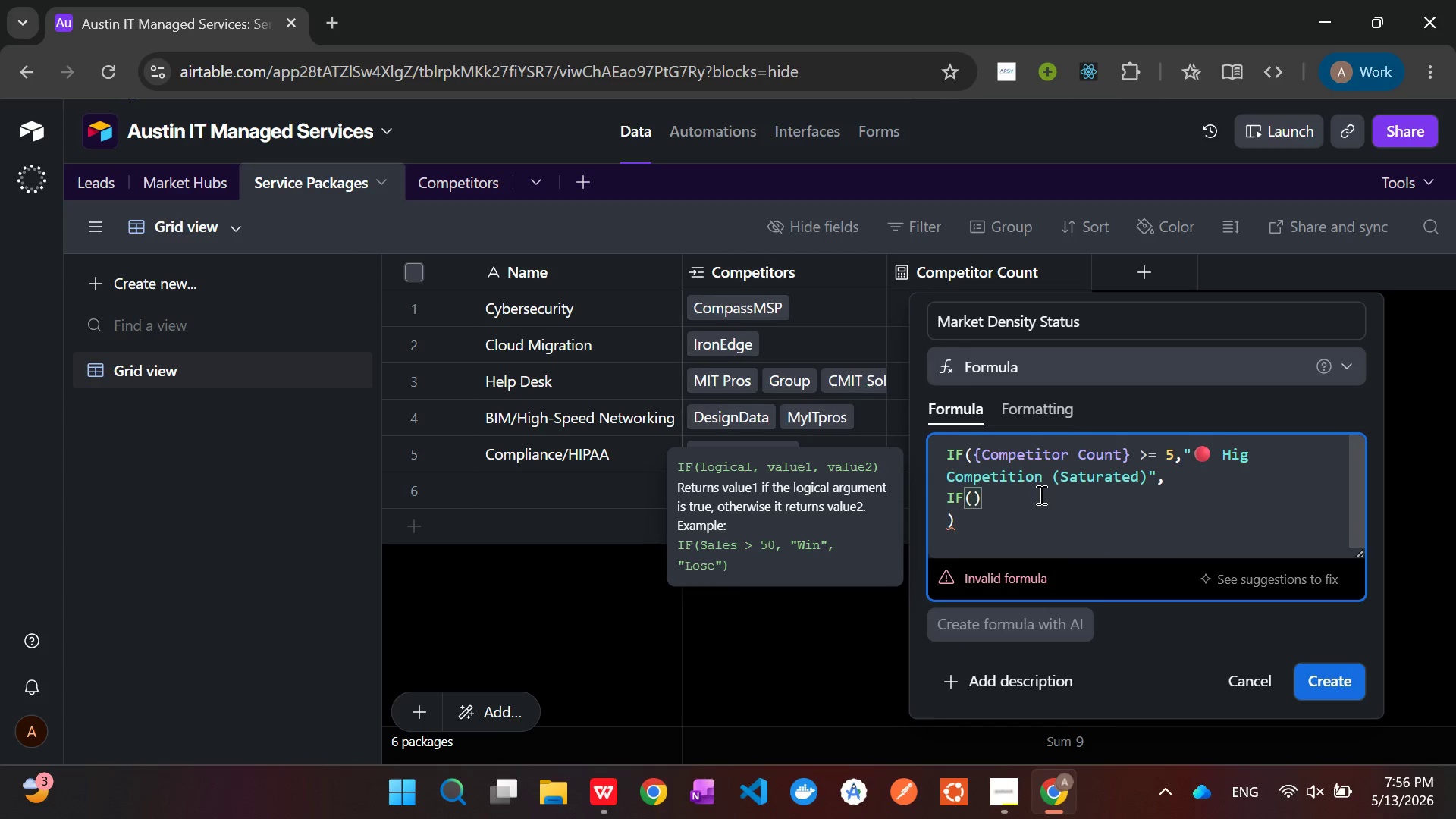 
wait(5.56)
 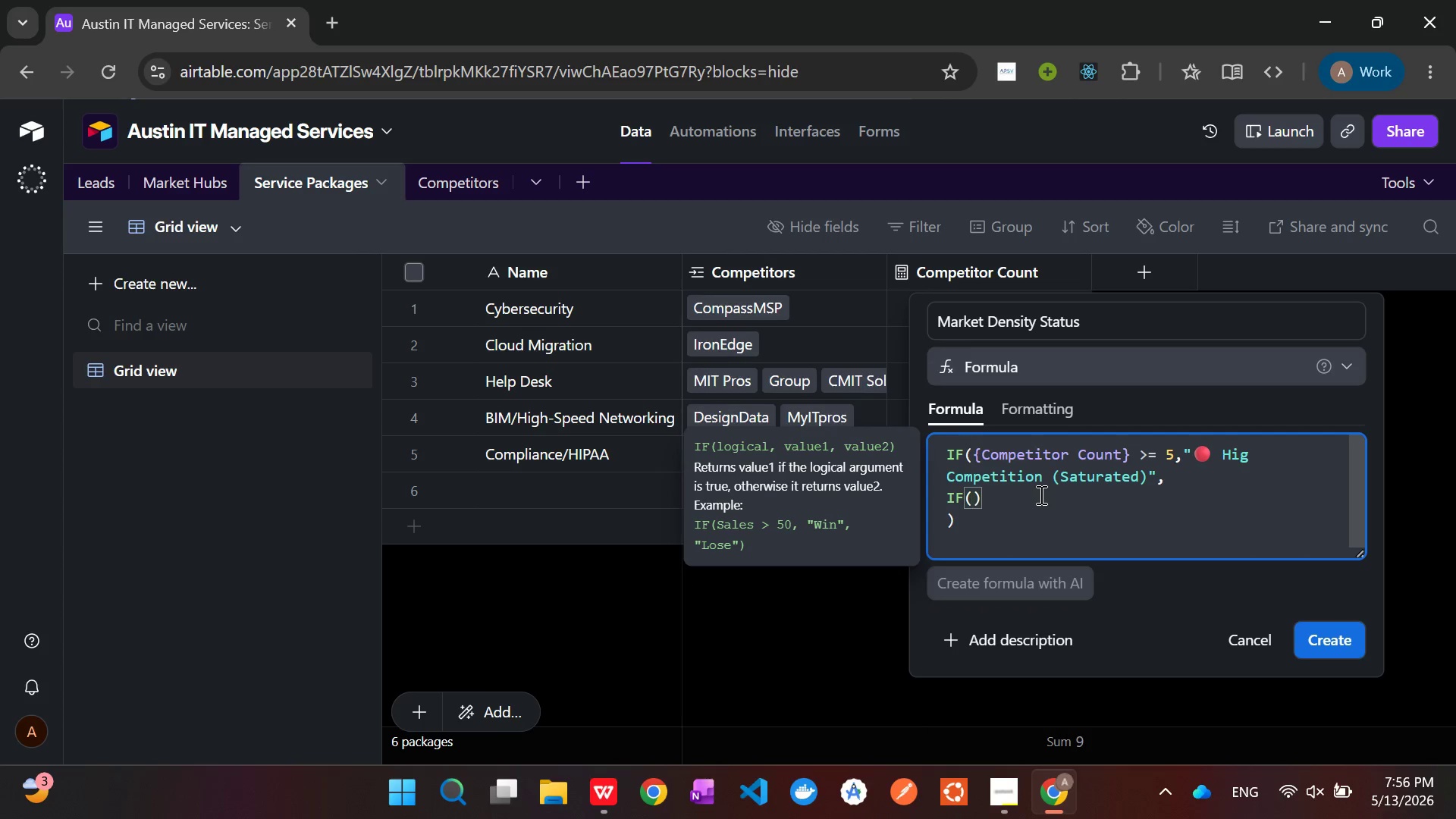 
type({Comp)
 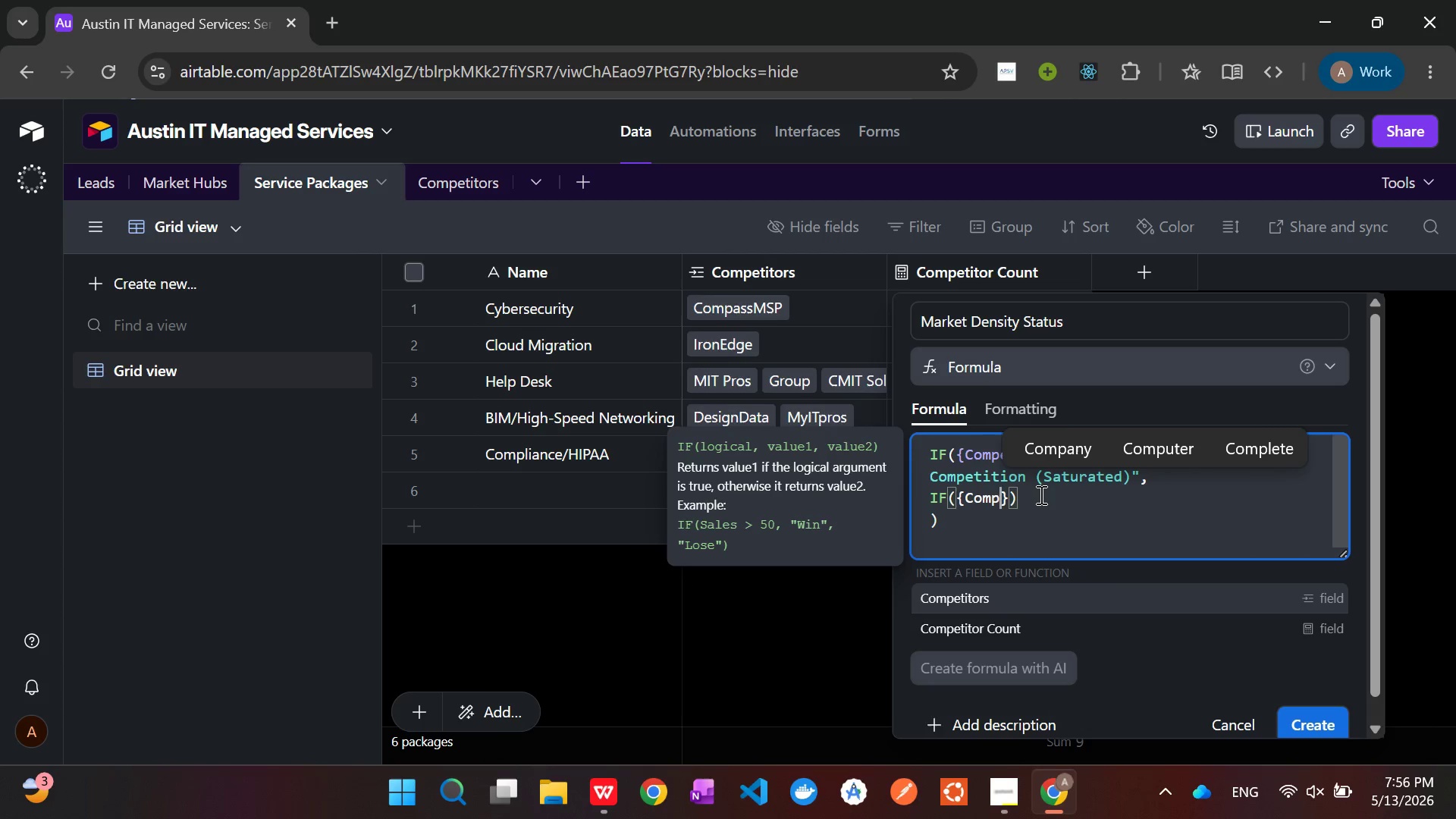 
key(ArrowDown)
 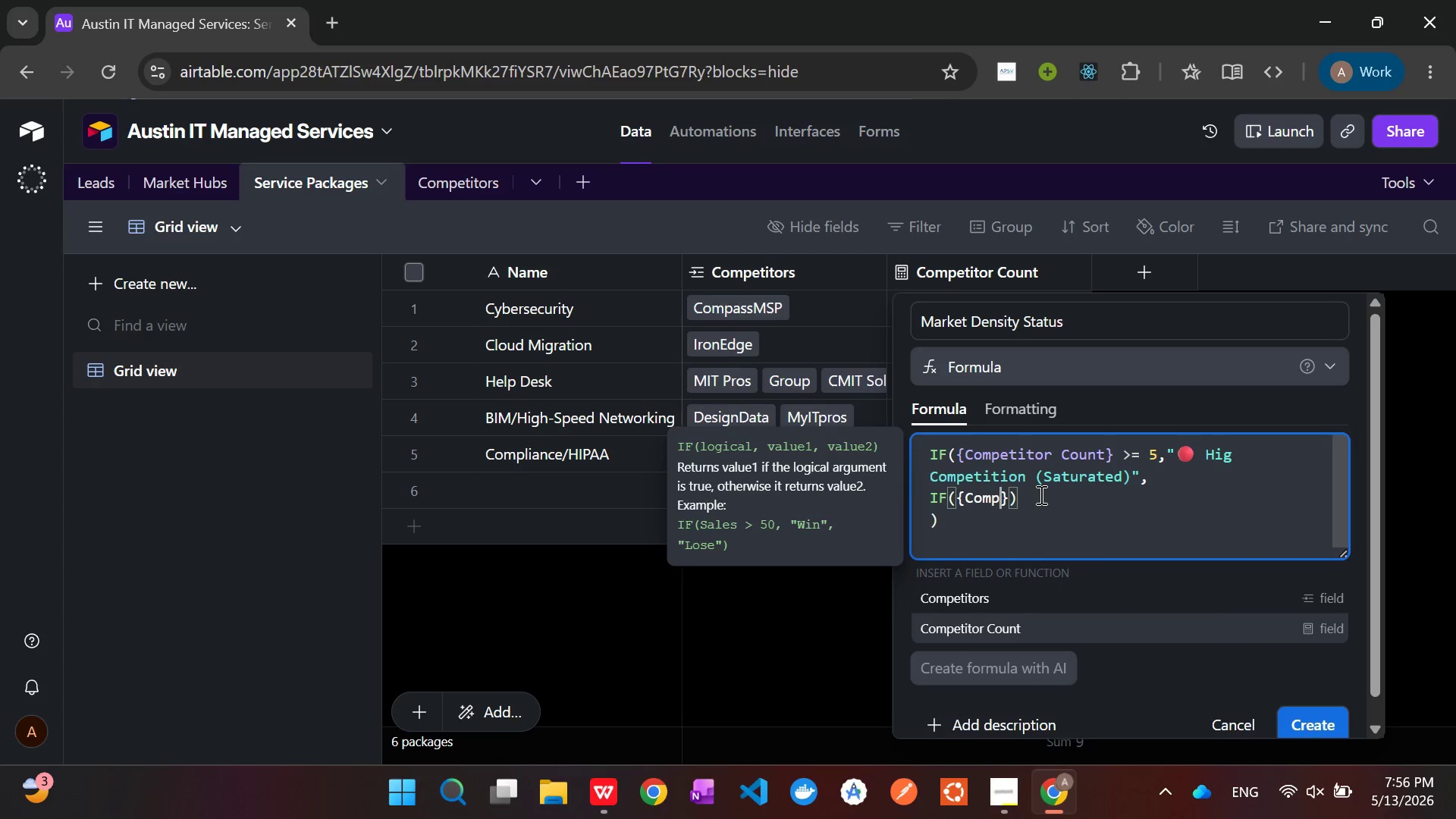 
key(Tab)
 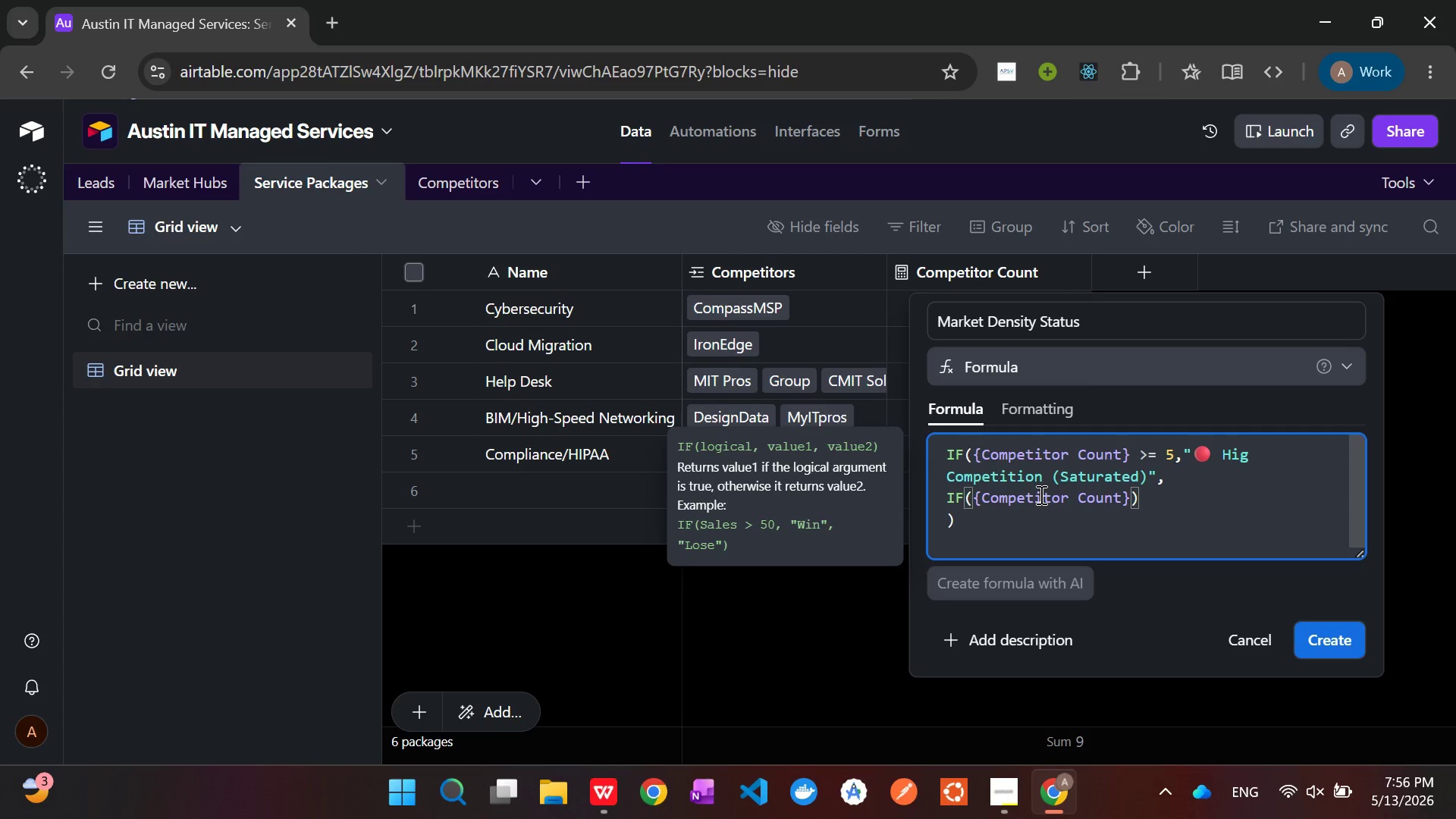 
key(Space)
 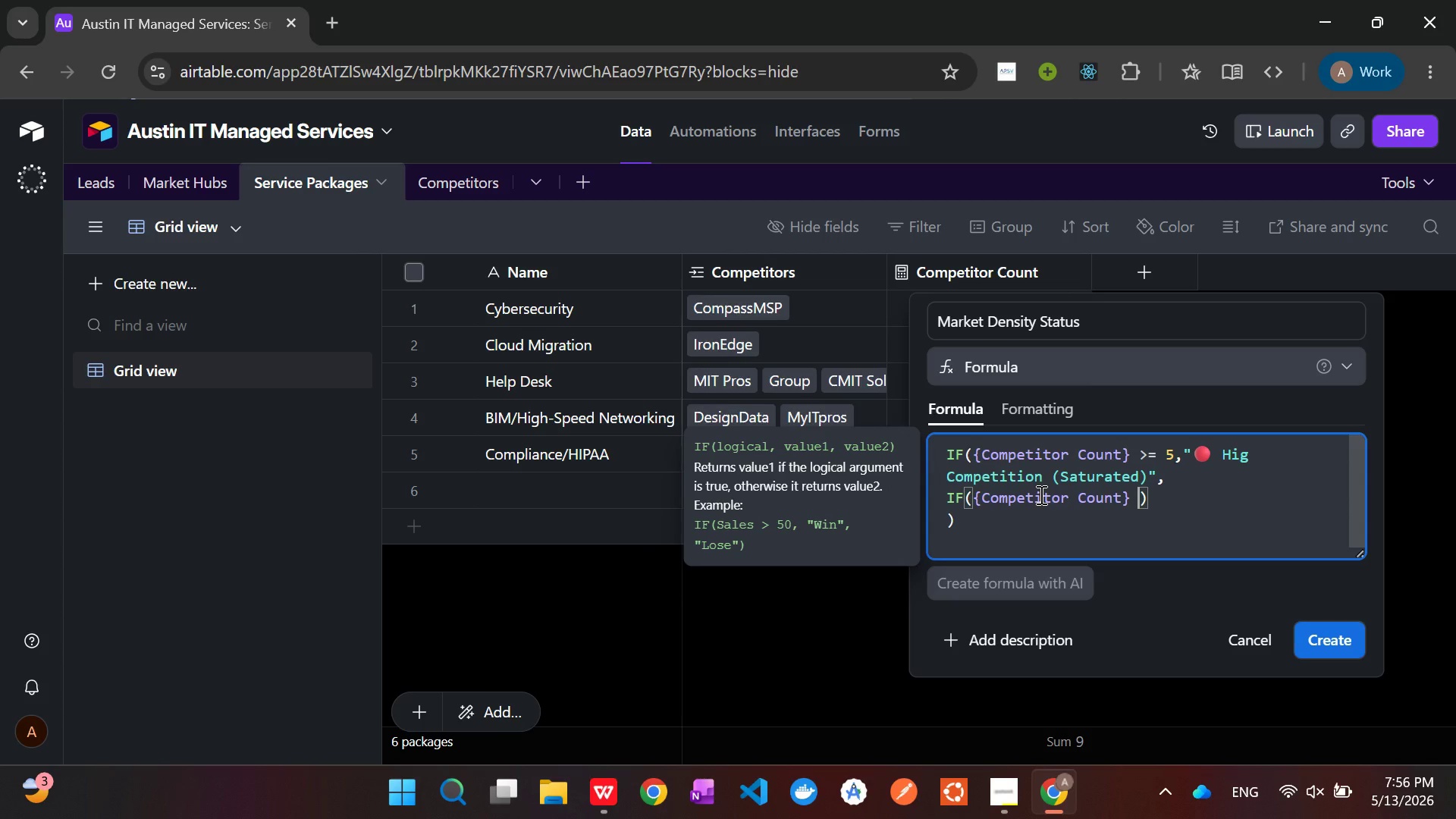 
key(Shift+Period)
 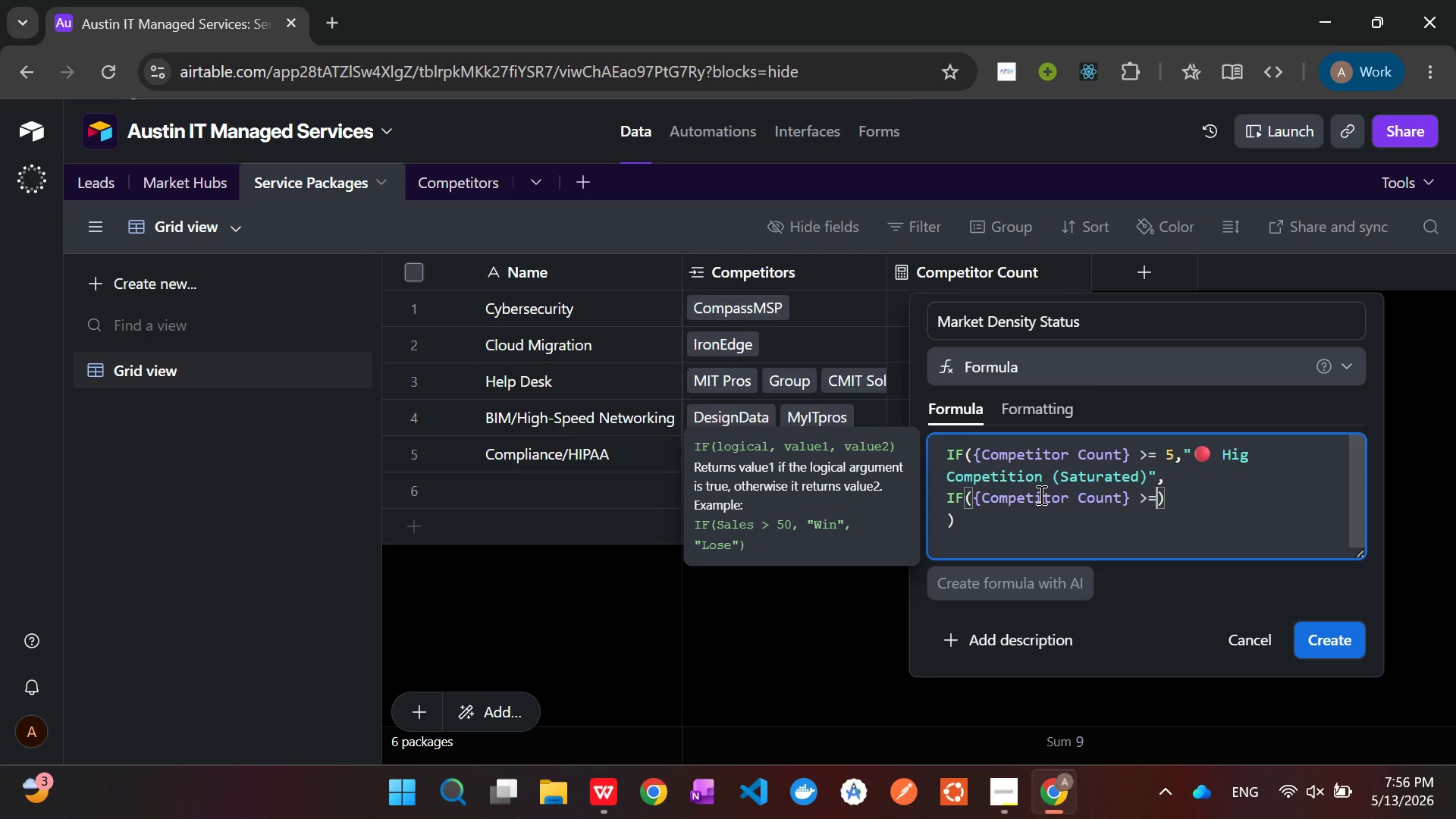 
key(Equal)
 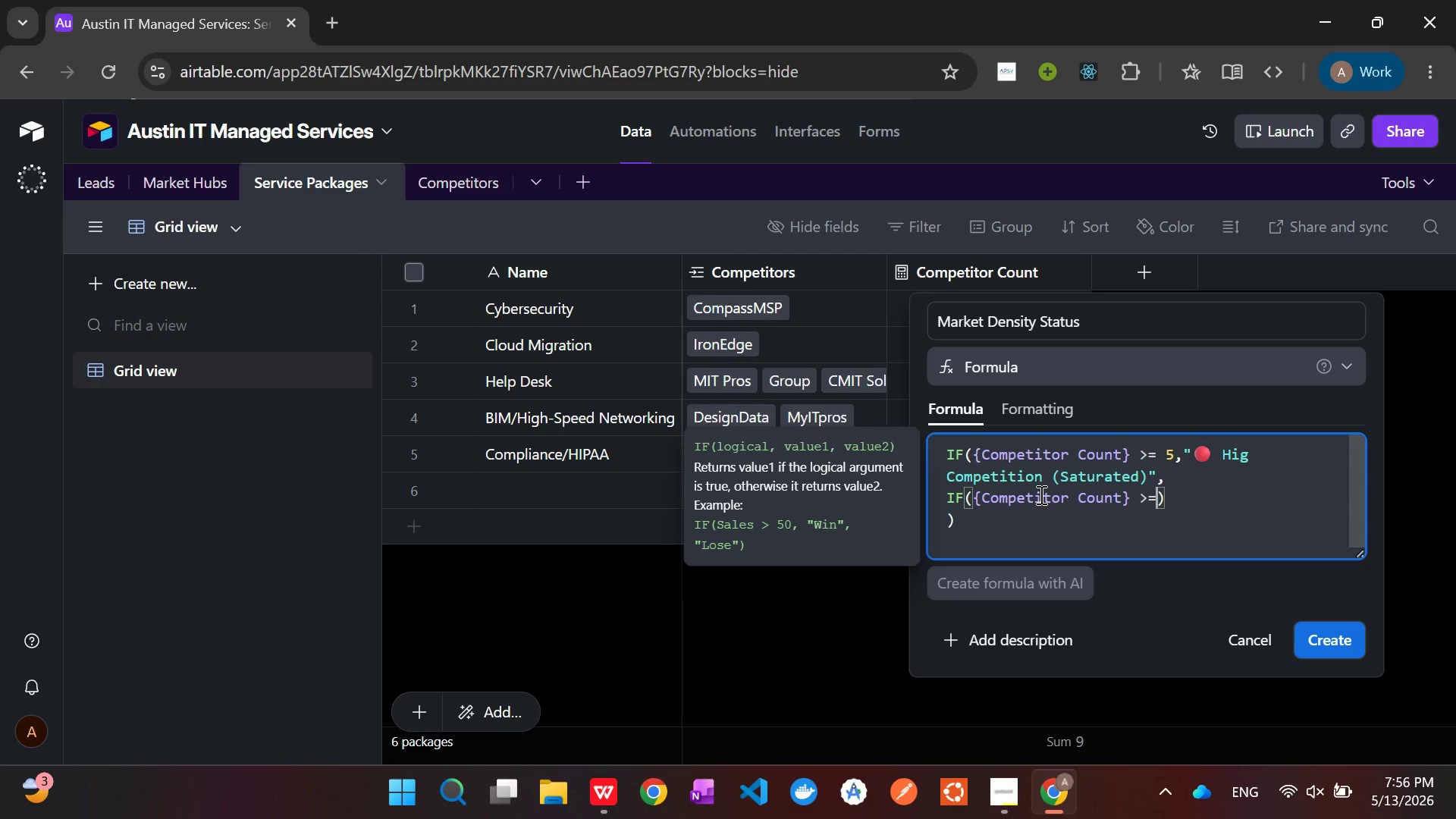 
key(Space)
 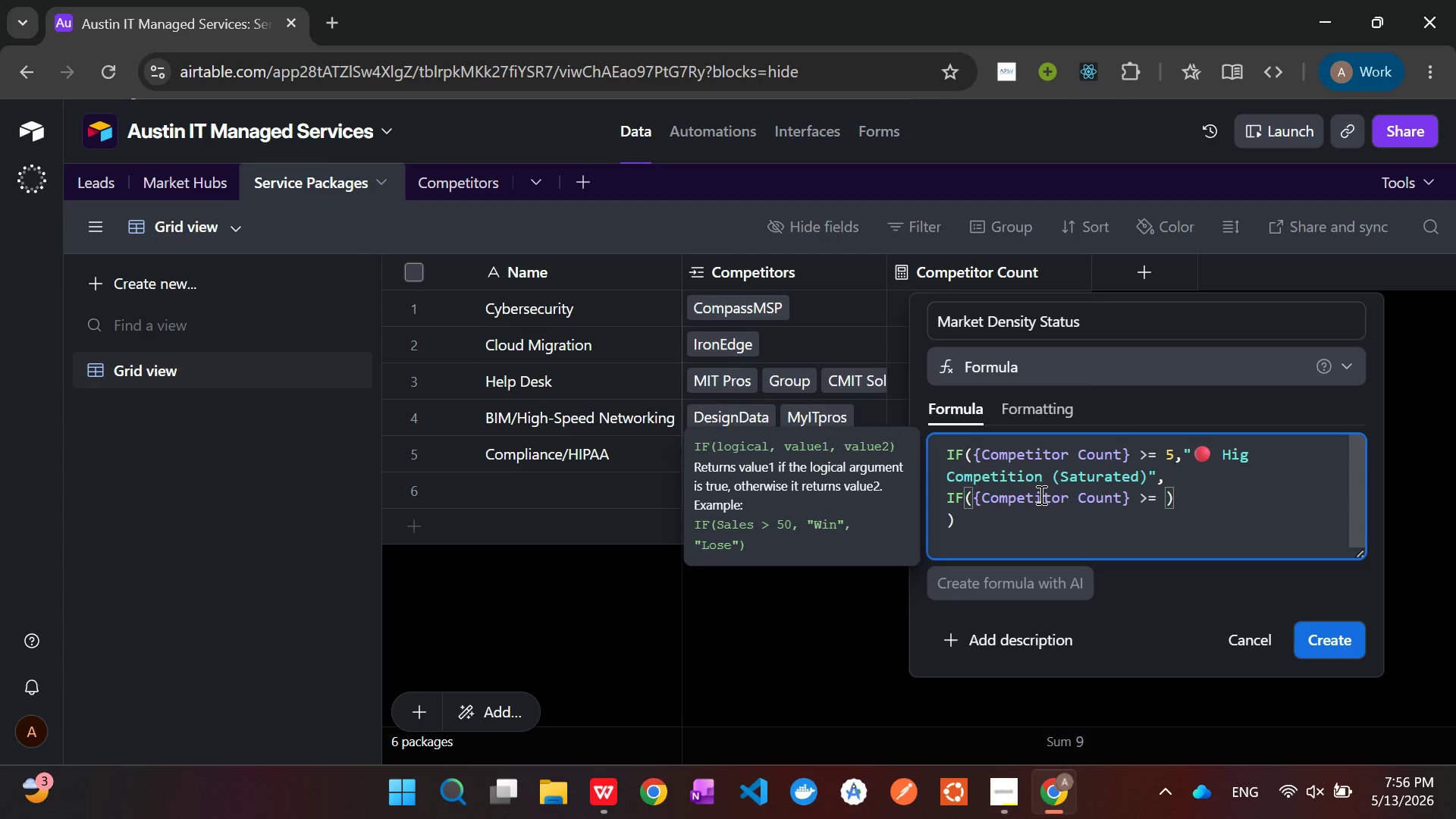 
key(3)
 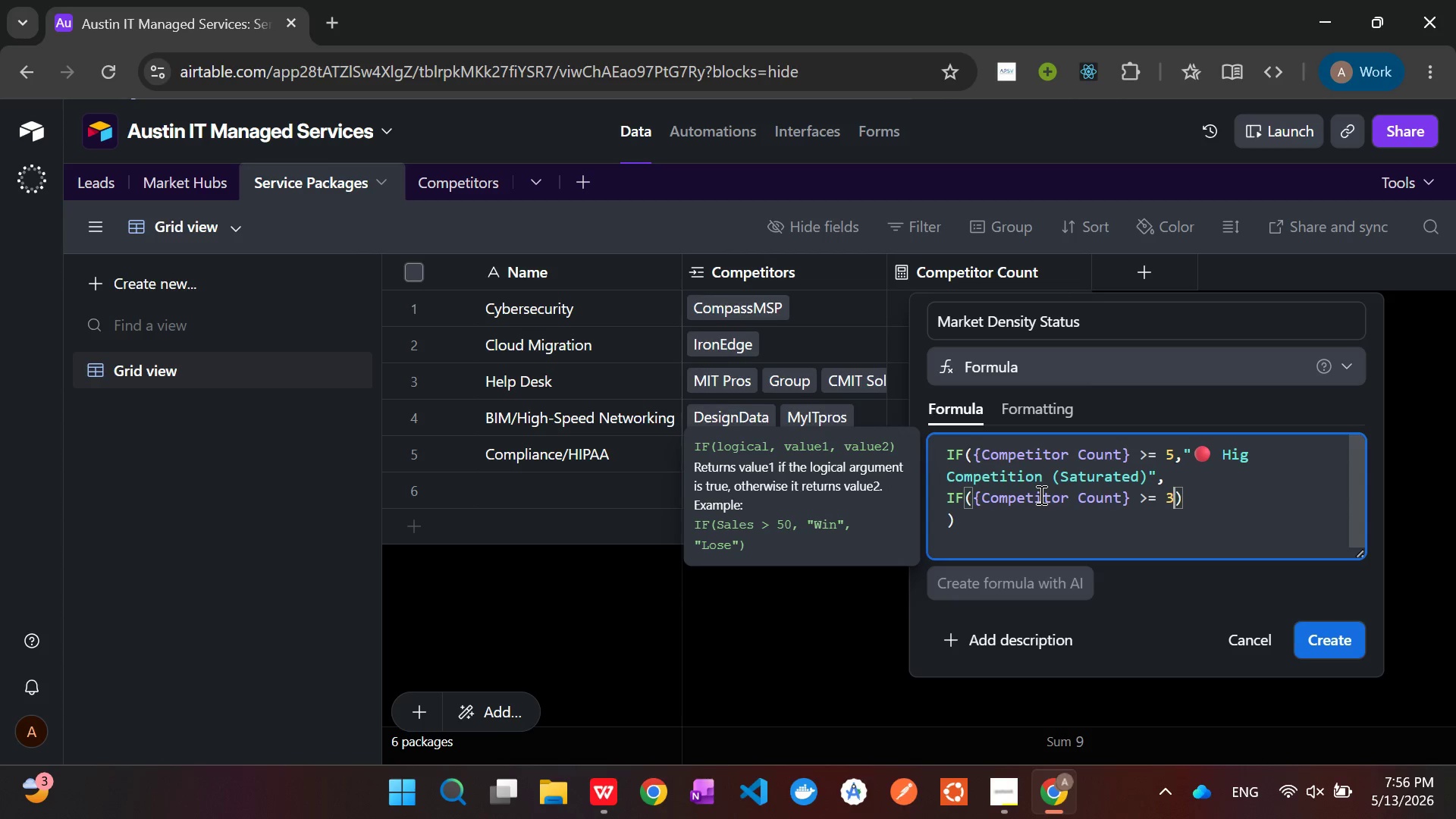 
key(Comma)
 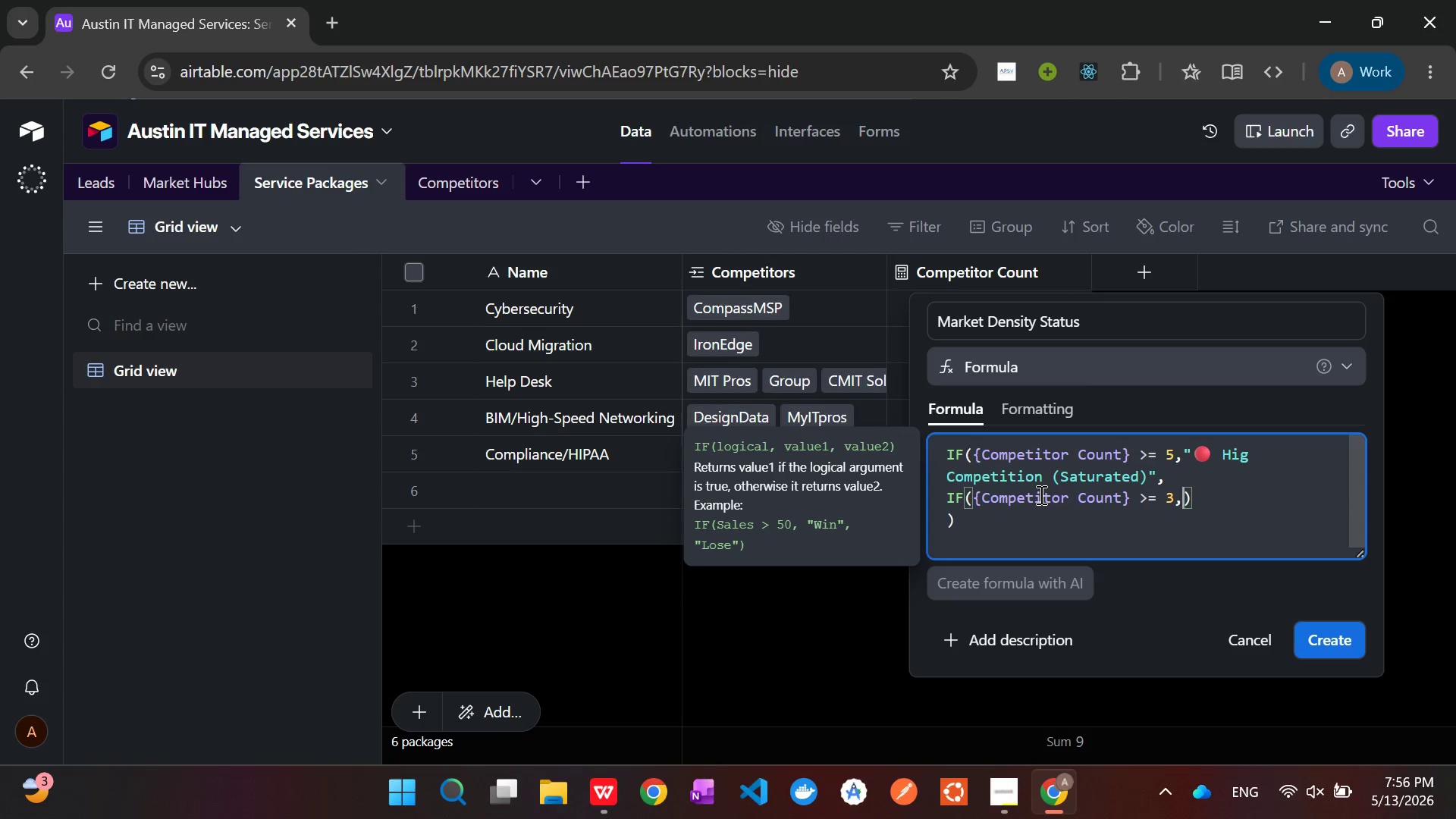 
key(Shift+Quote)
 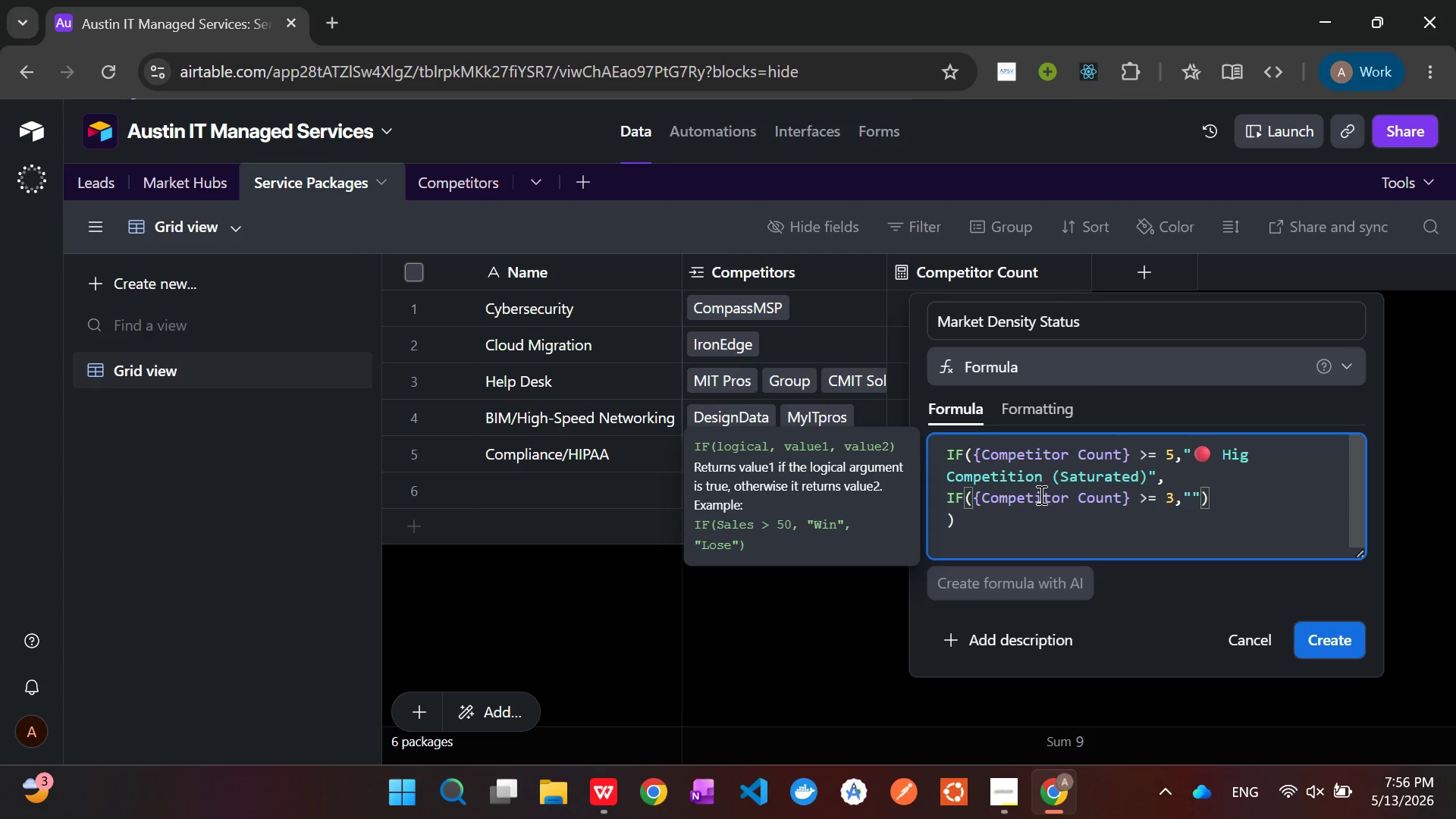 
key(Meta+V)
 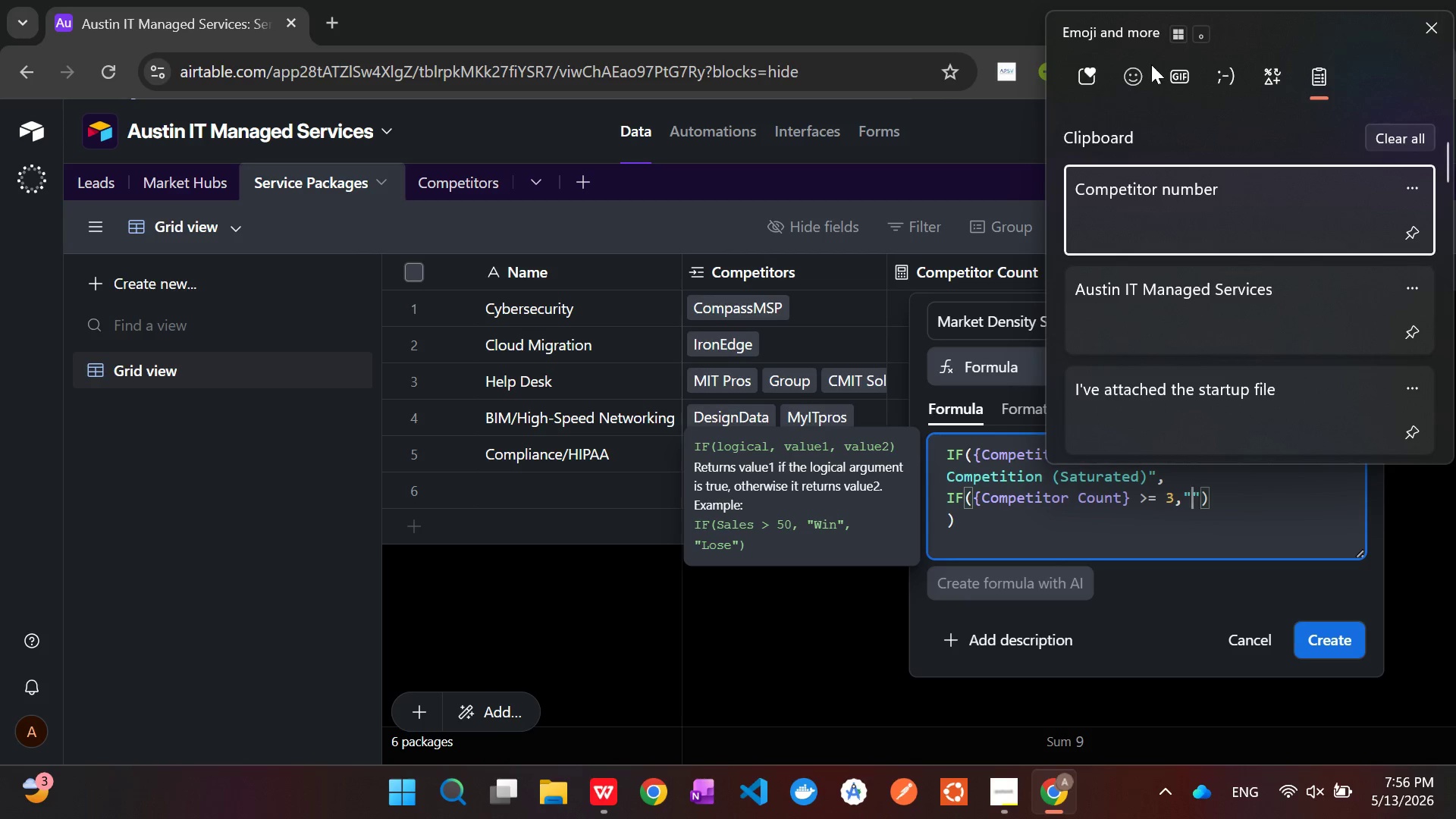 
left_click([1137, 80])
 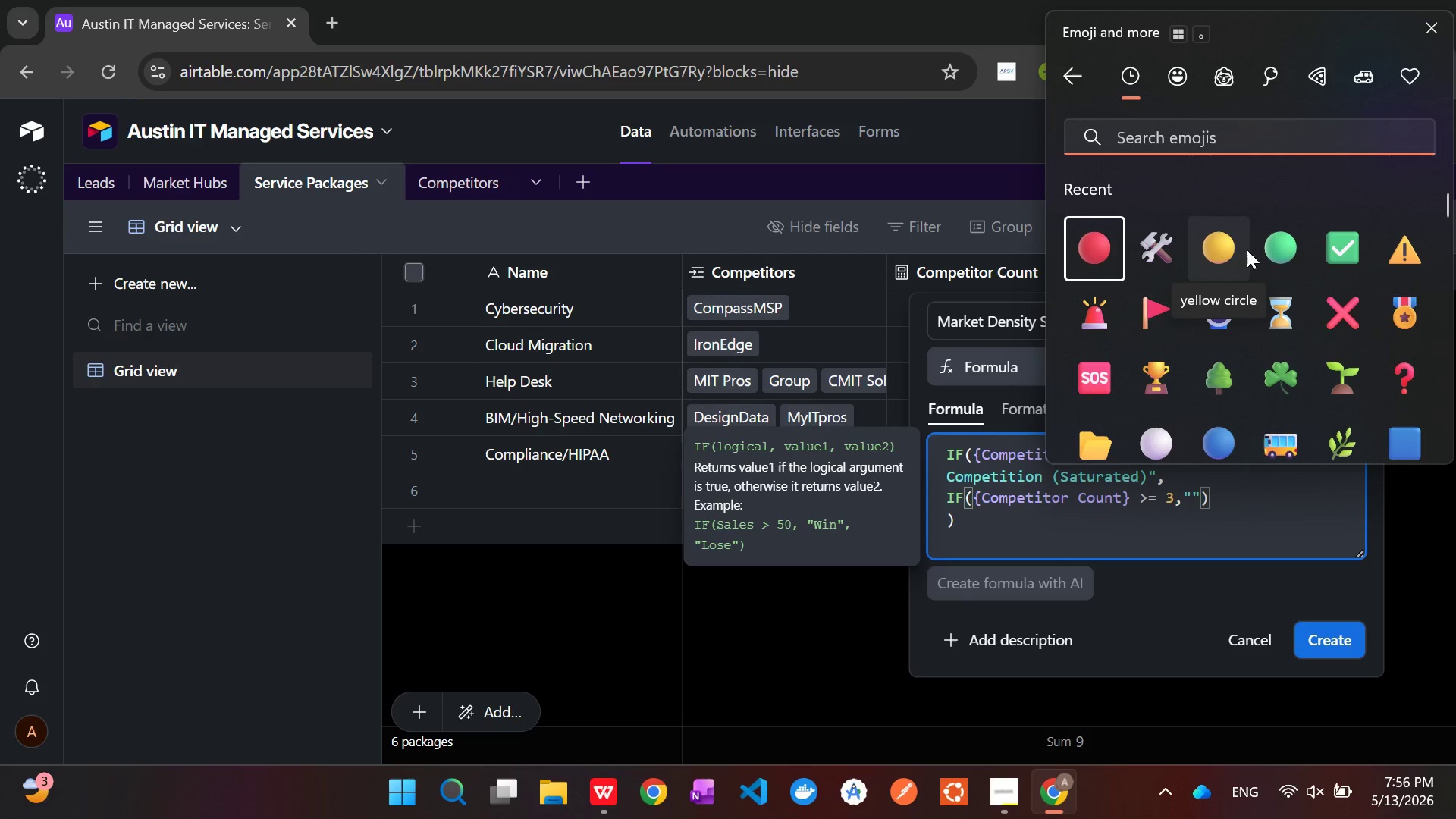 
left_click([1225, 248])
 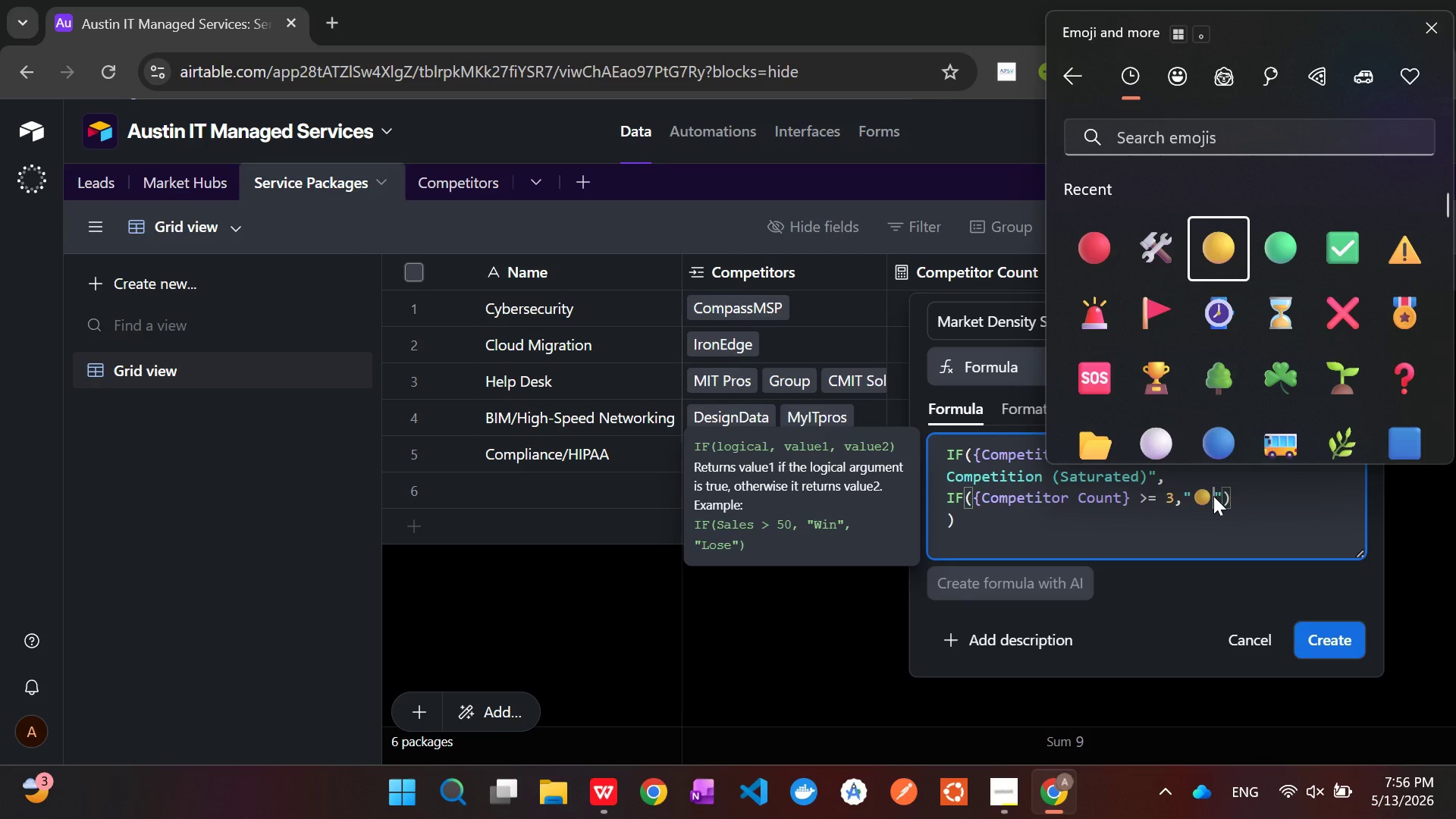 
left_click([1279, 260])
 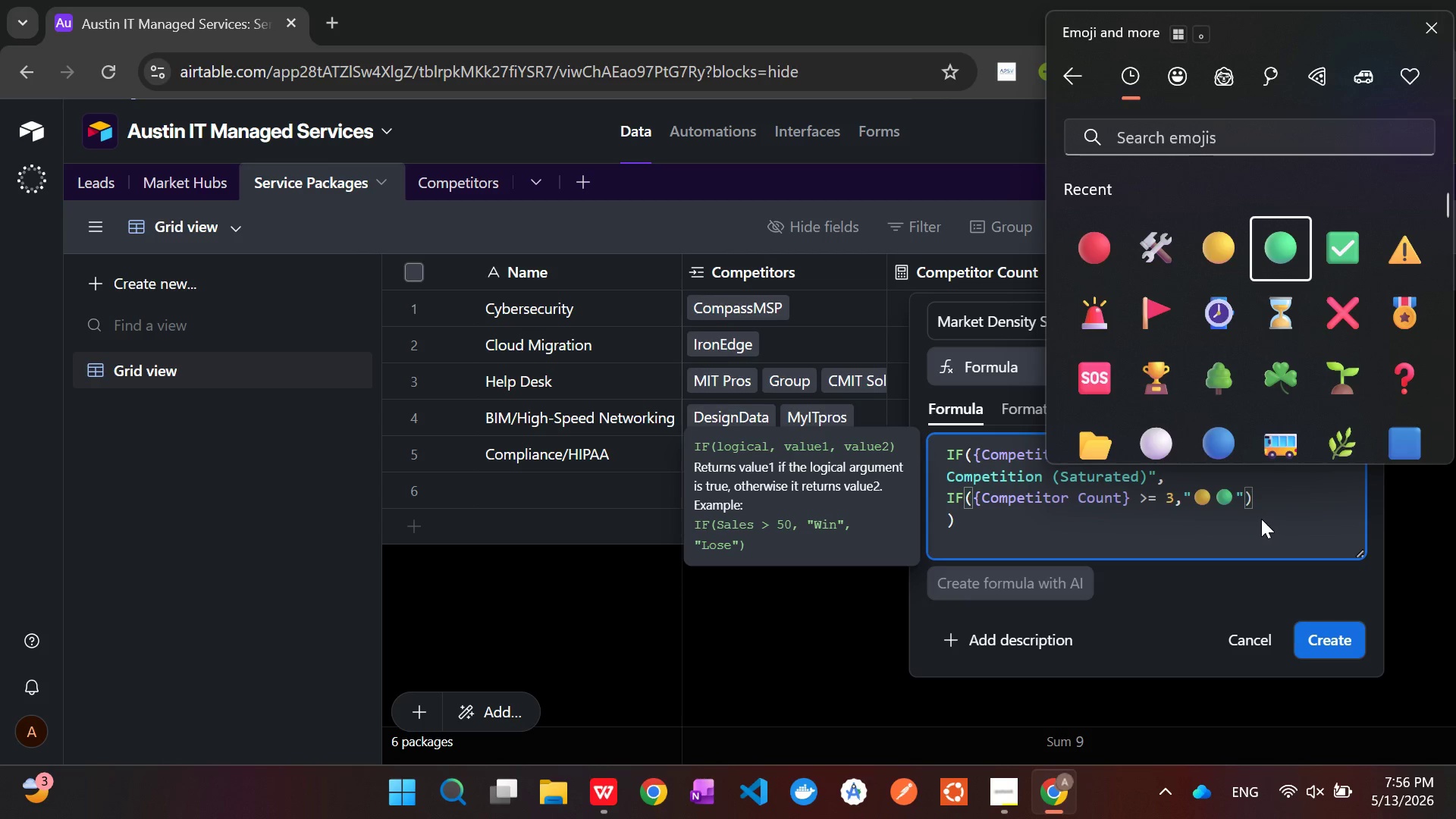 
left_click([1233, 499])
 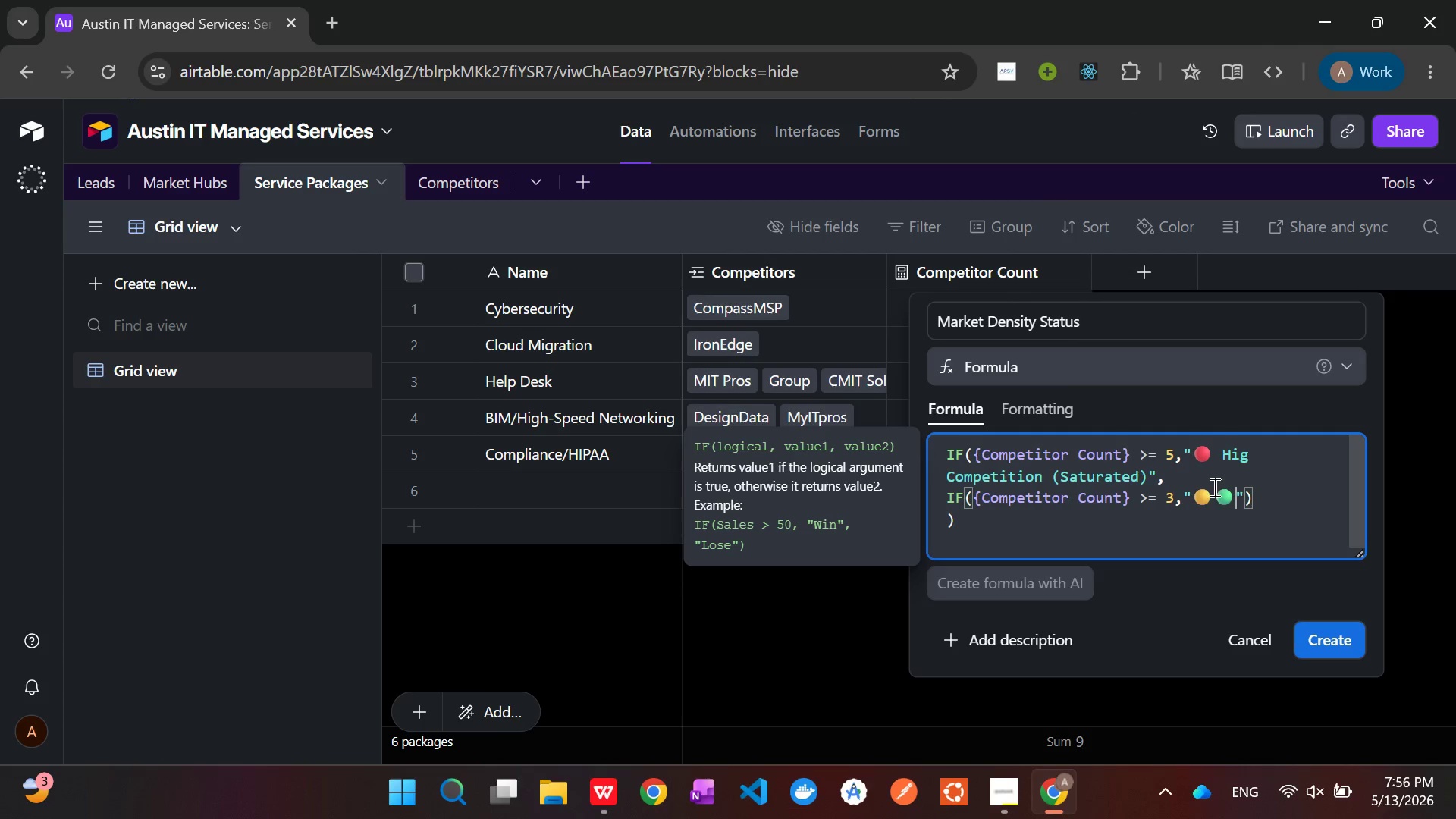 
left_click_drag(start_coordinate=[1216, 491], to_coordinate=[1228, 499])
 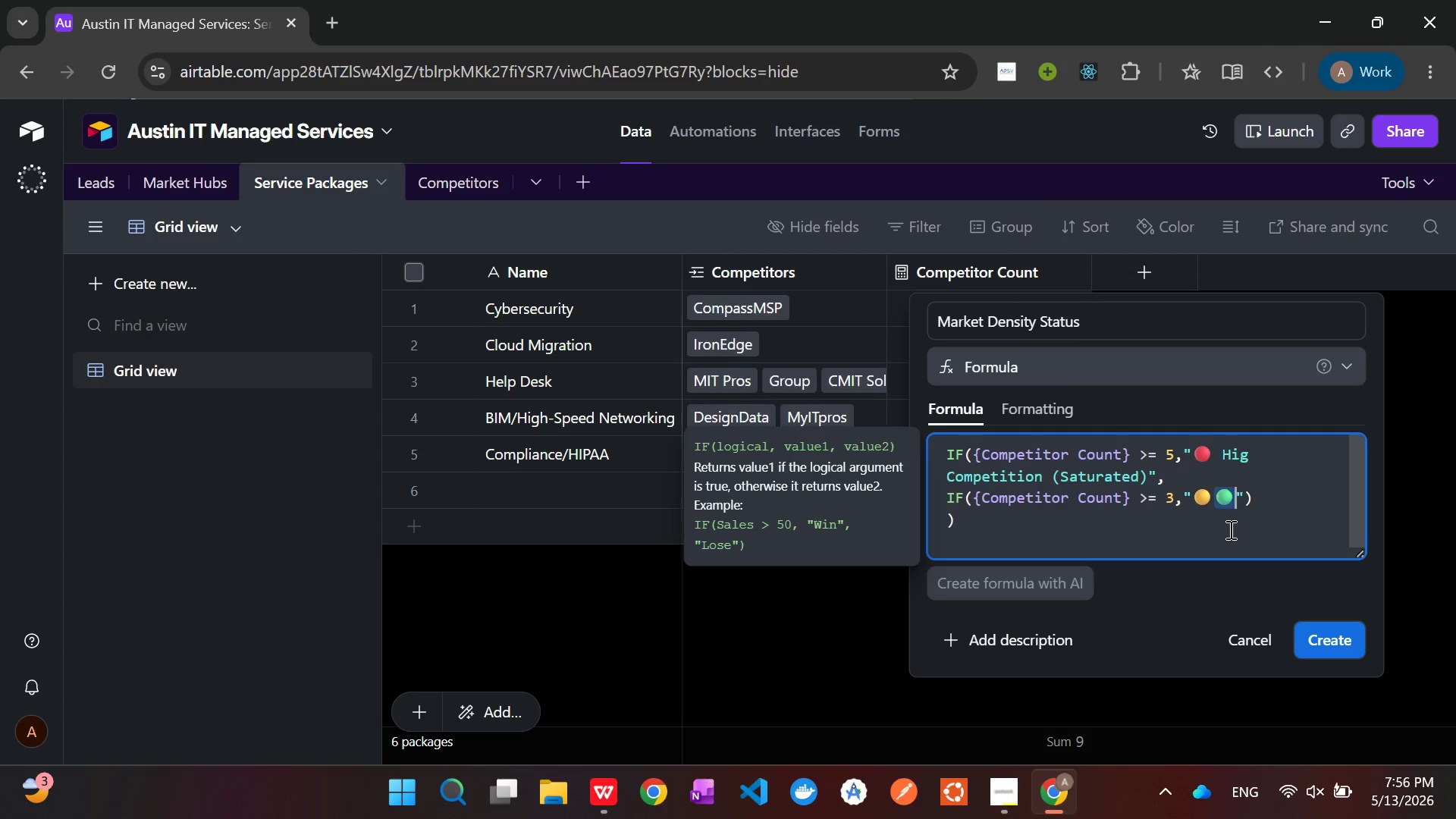 
key(Control+X)
 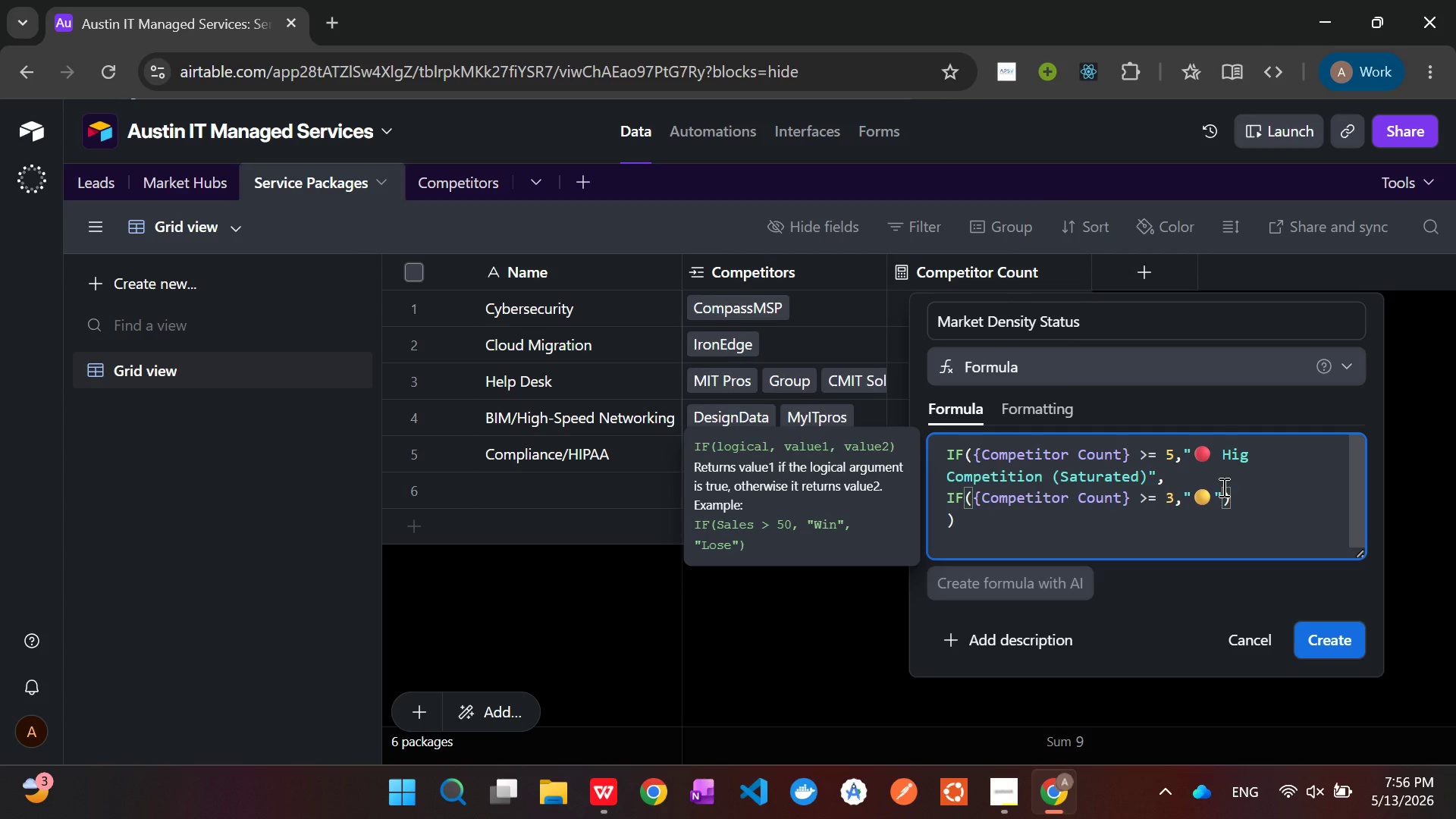 
type( Moderate Compe)
 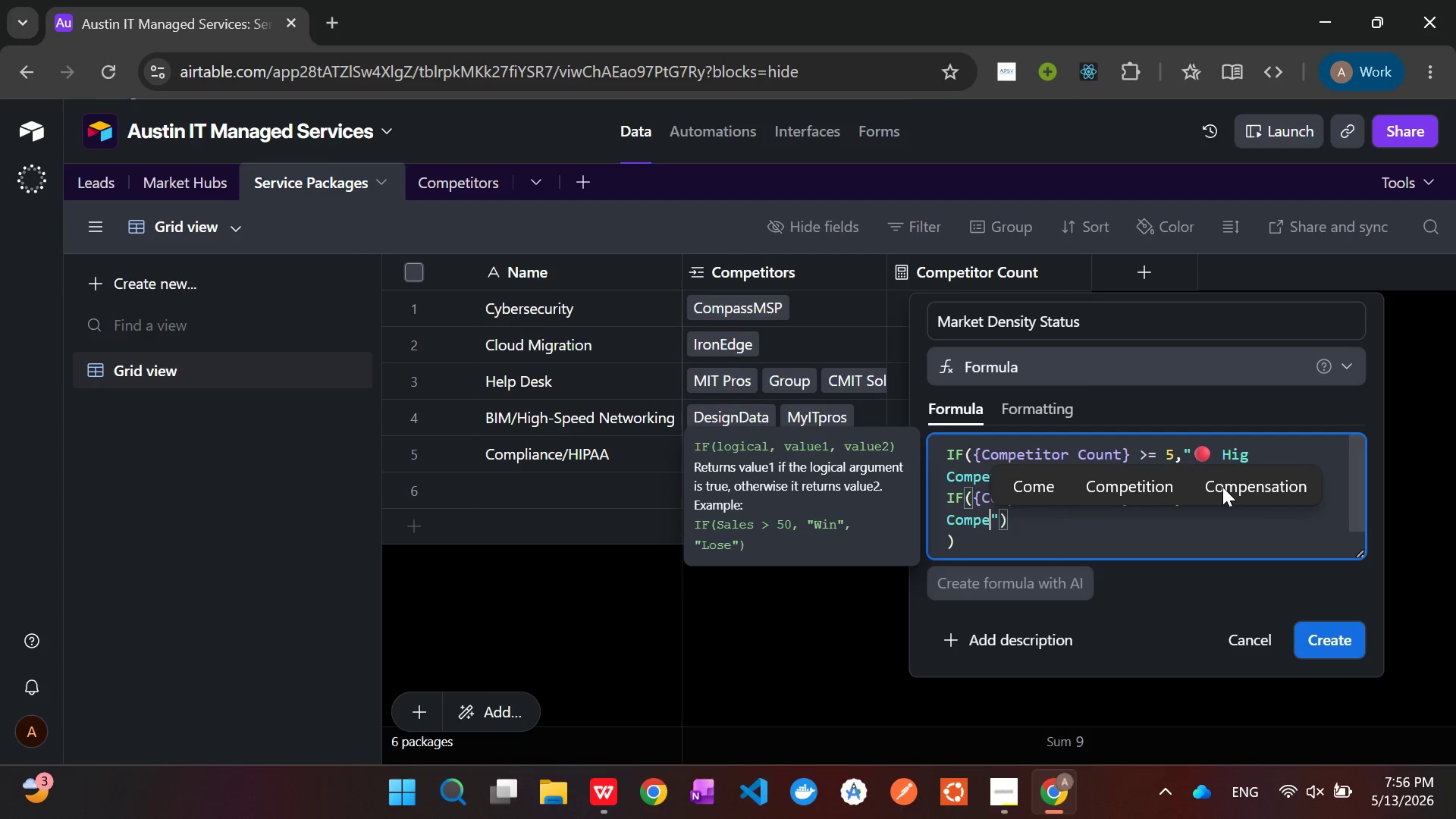 
type(tition)
 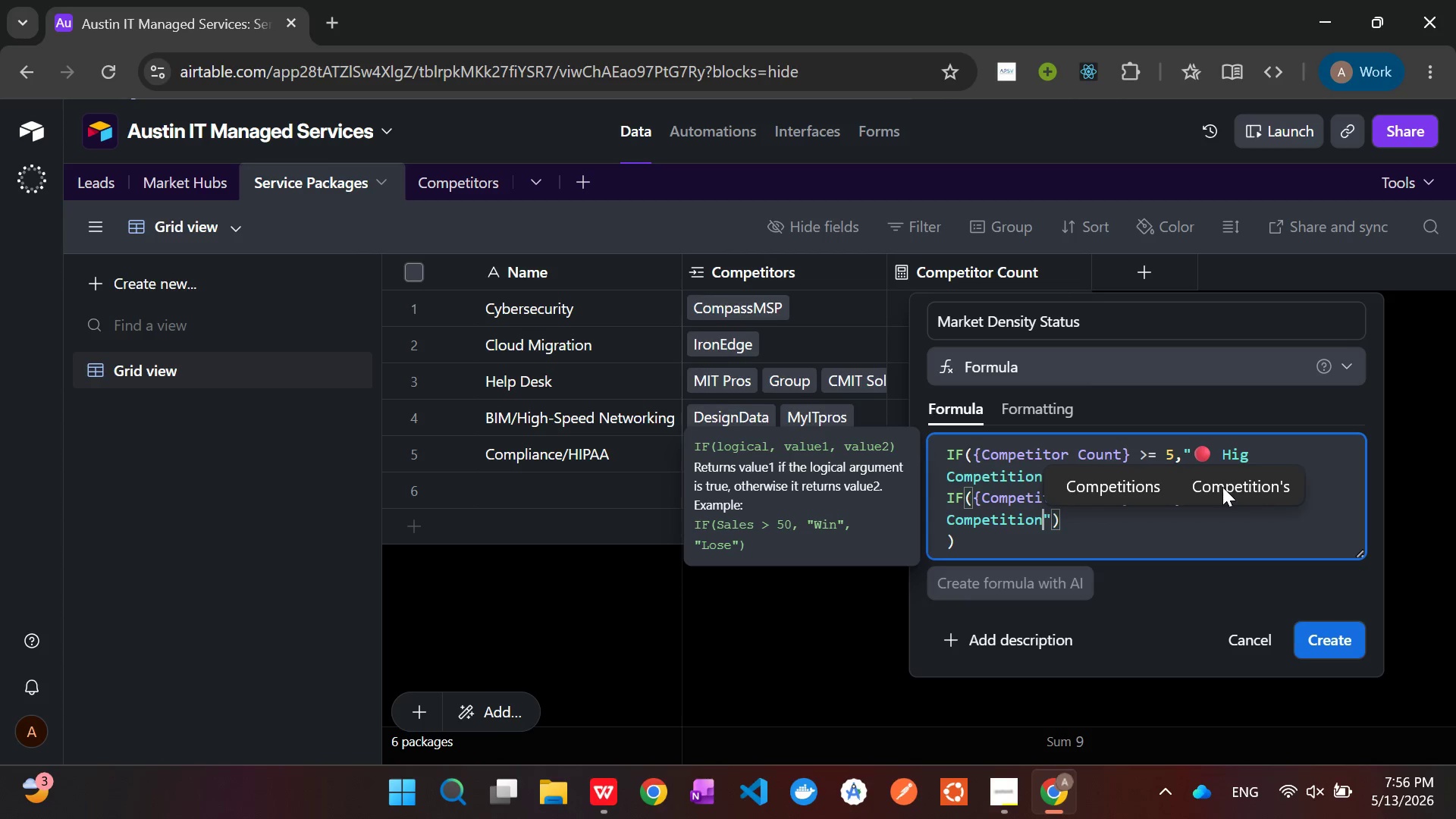 
wait(5.53)
 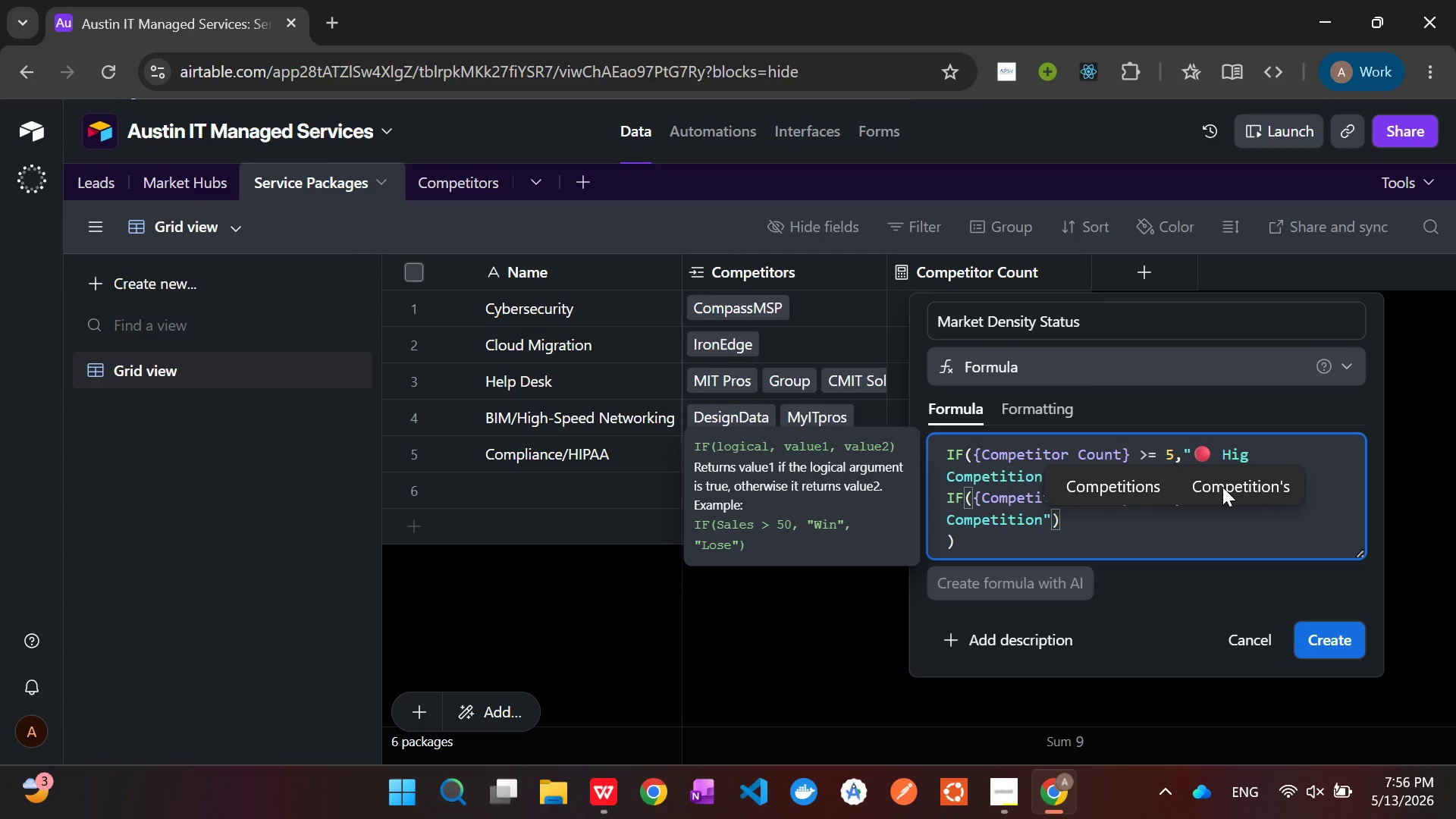 
key(ArrowRight)
 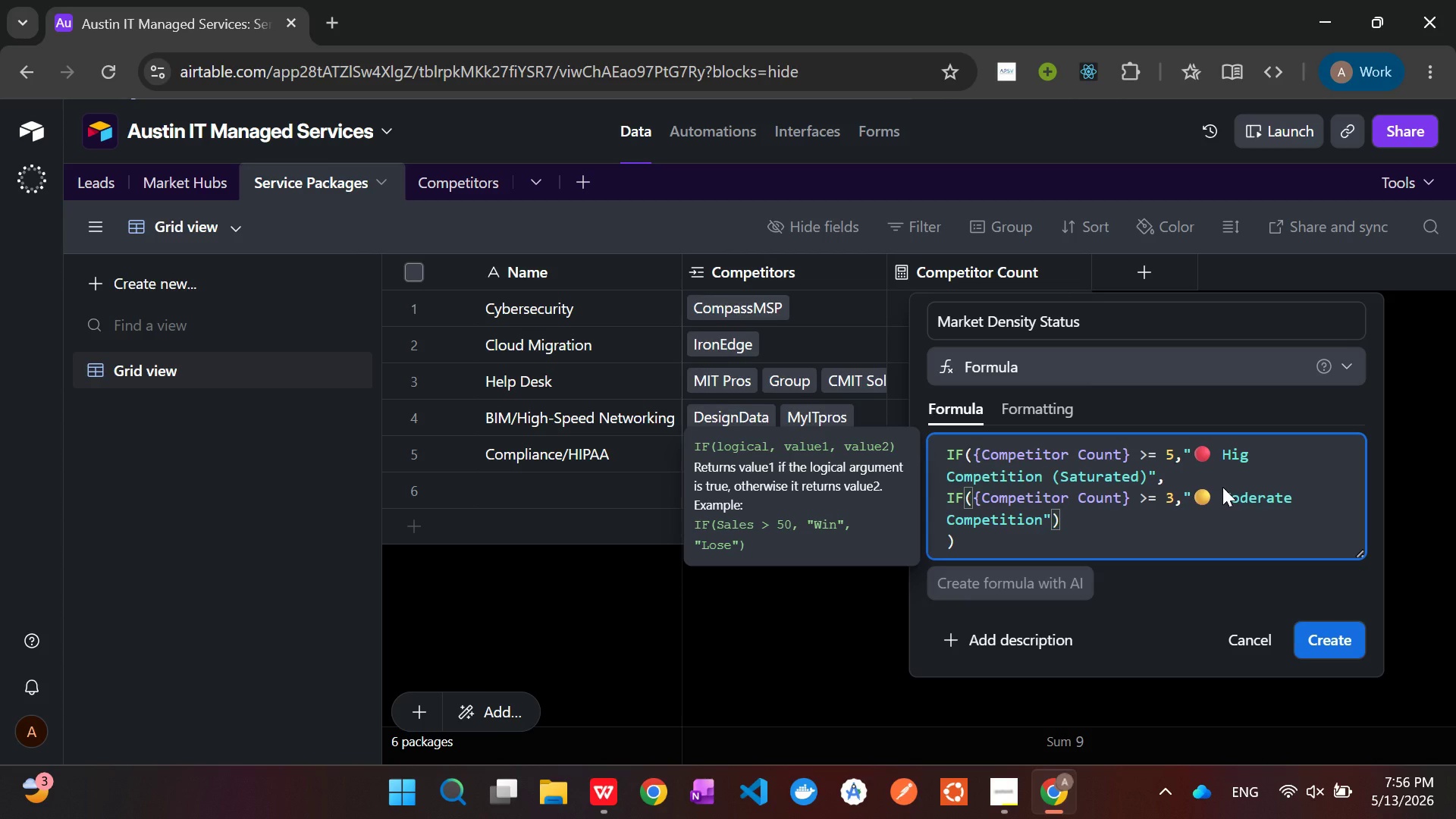 
key(Comma)
 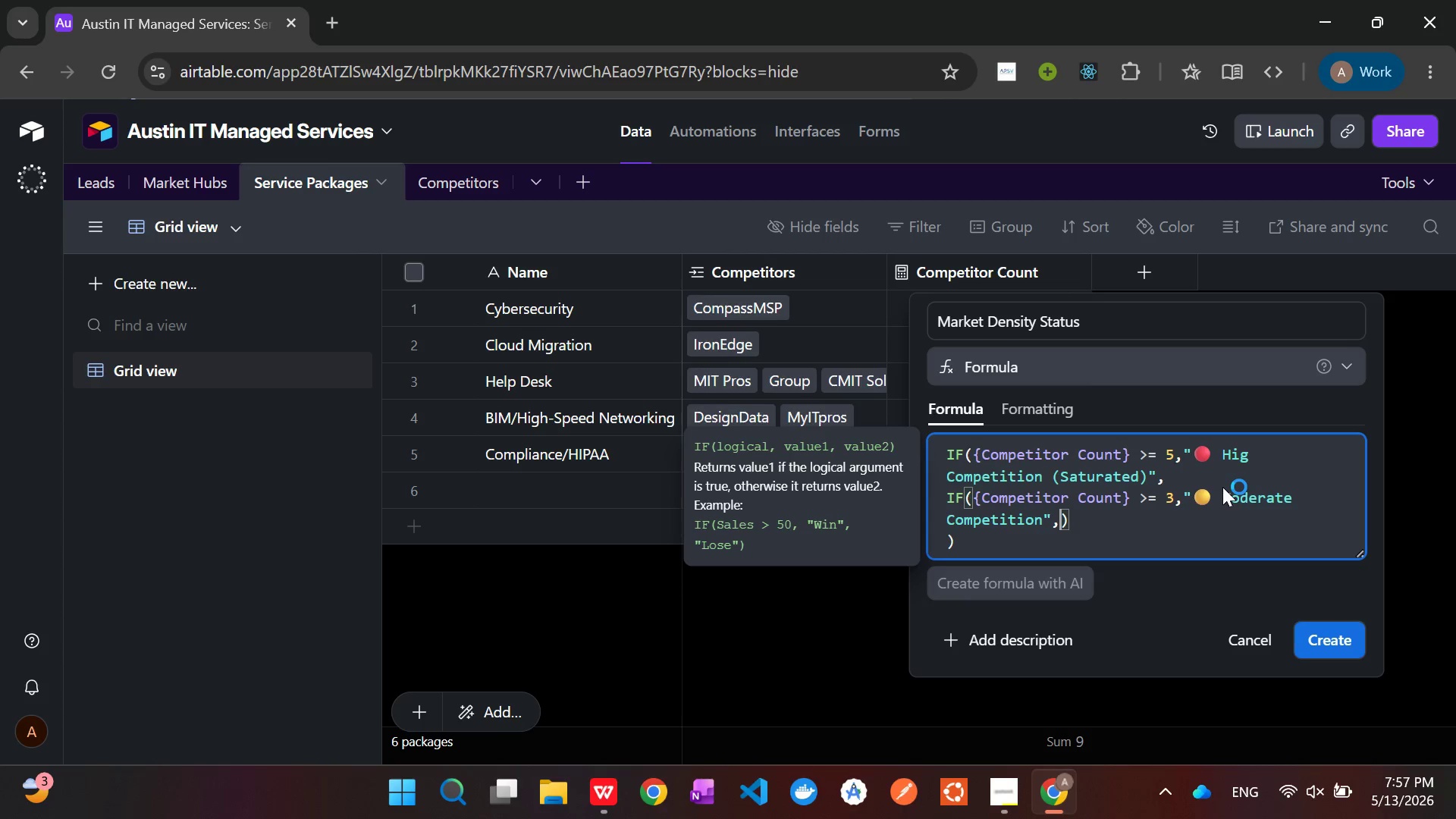 
wait(6.09)
 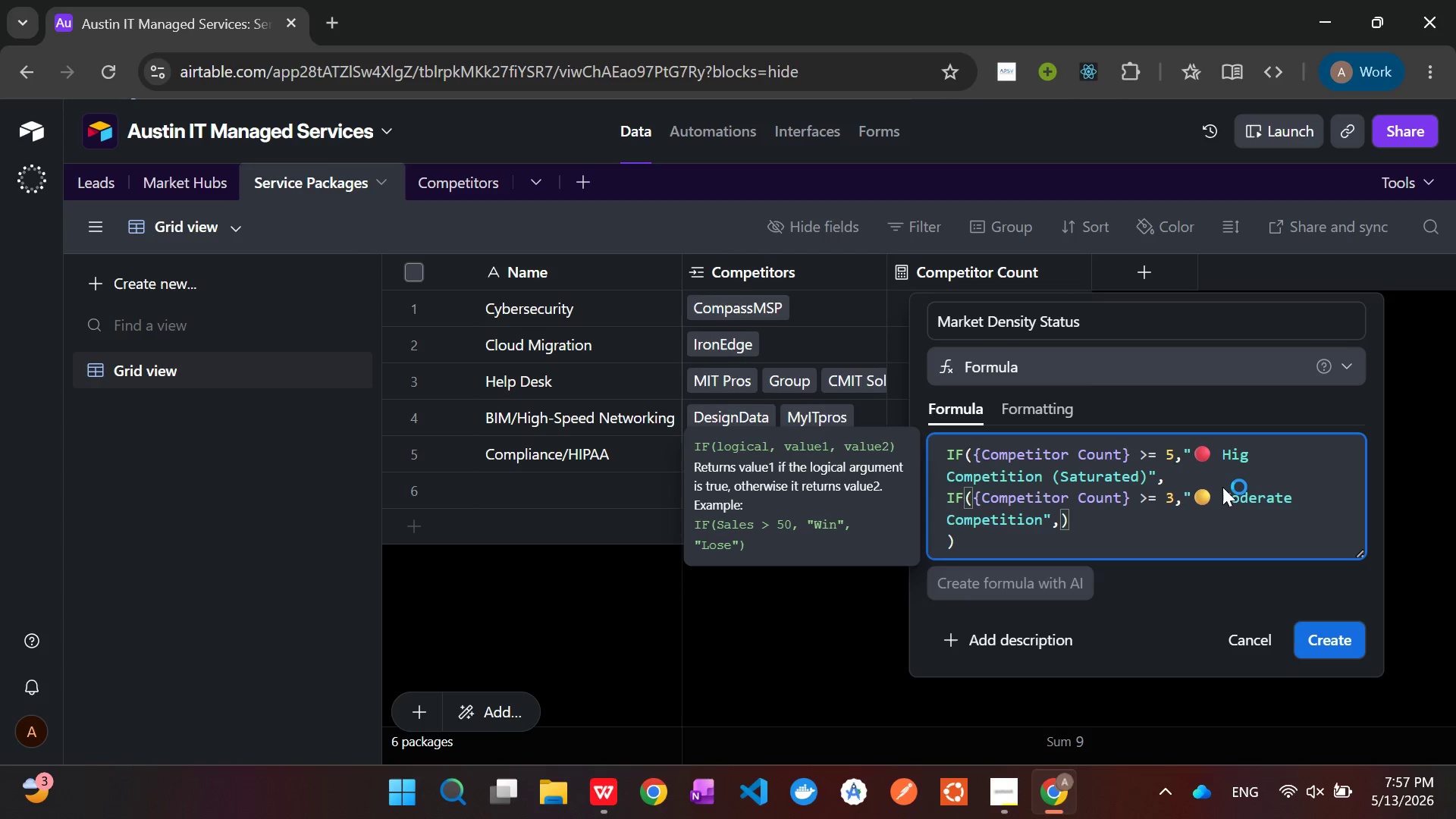 
key(Shift+Quote)
 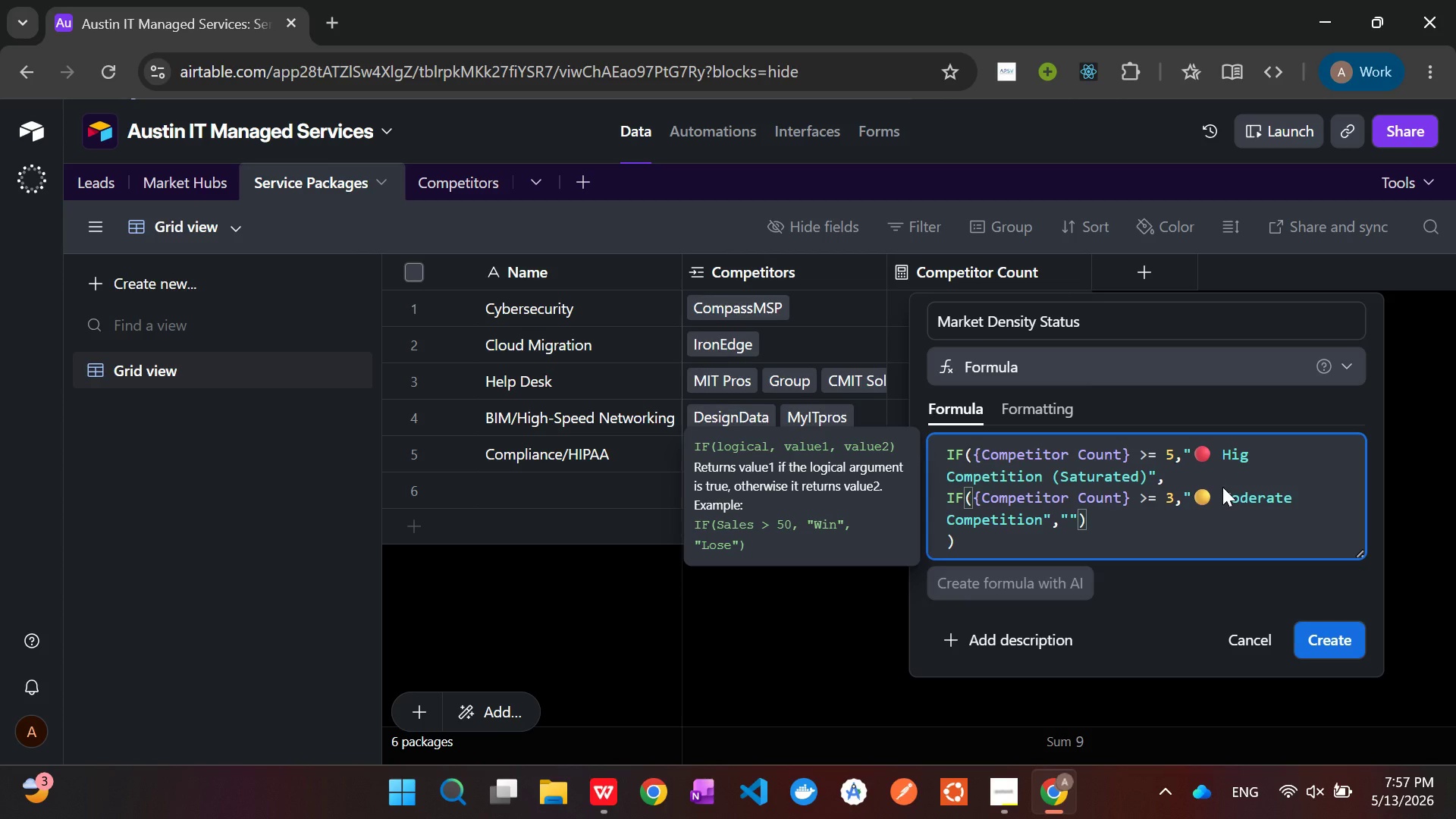 
key(Control+V)
 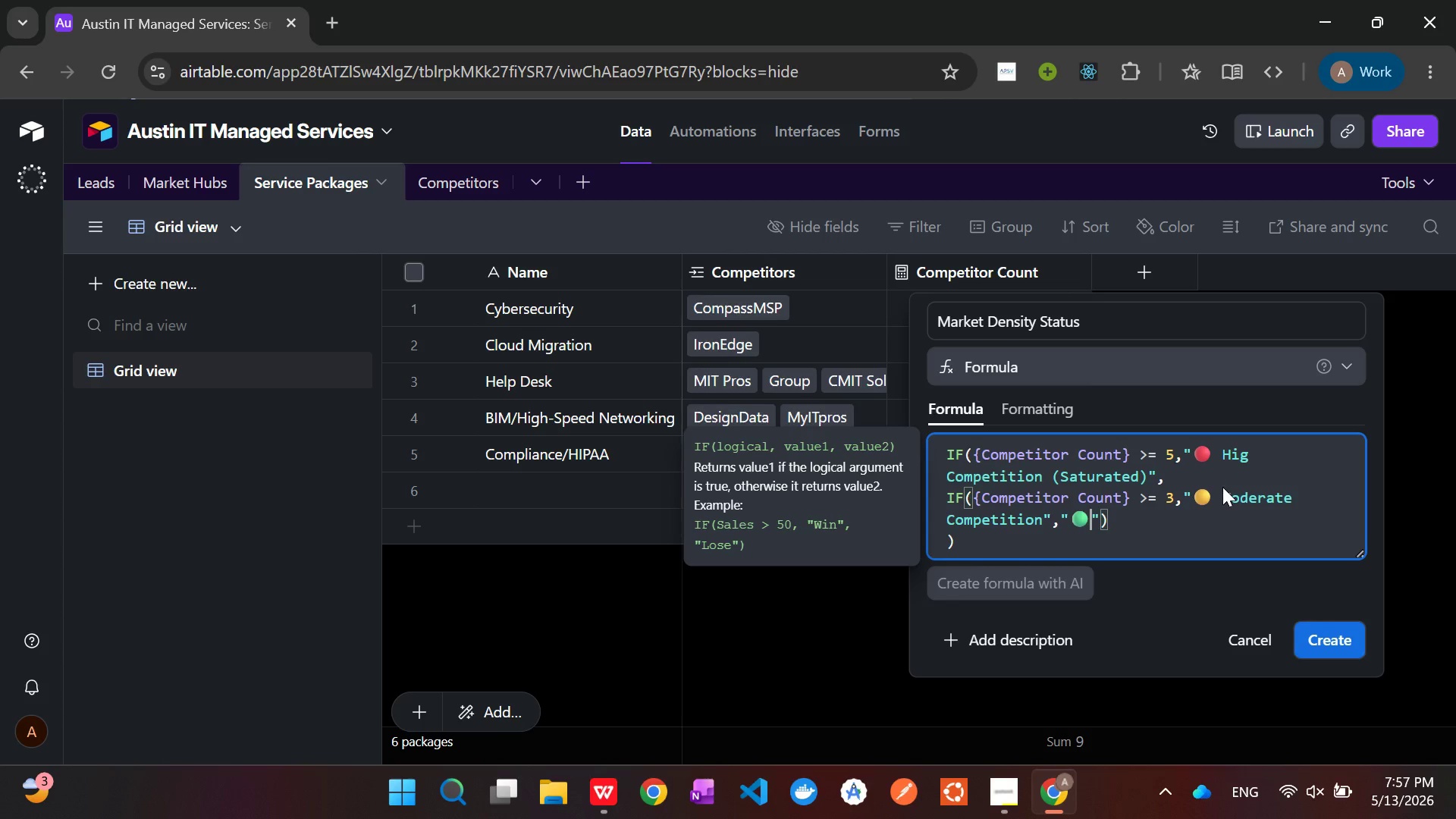 
type( OPPORTI)
 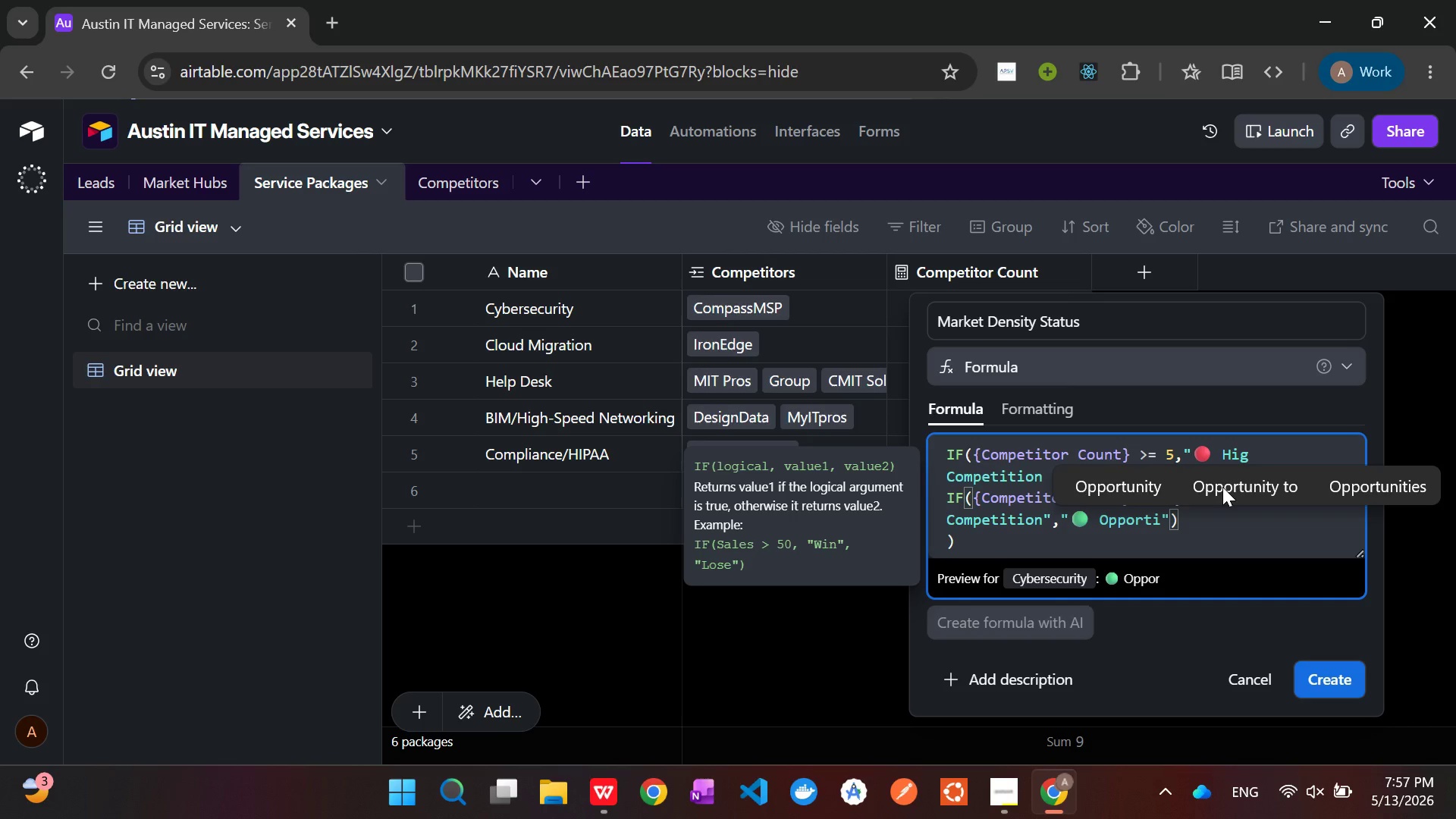 
key(Backspace)
type(Unity ())
 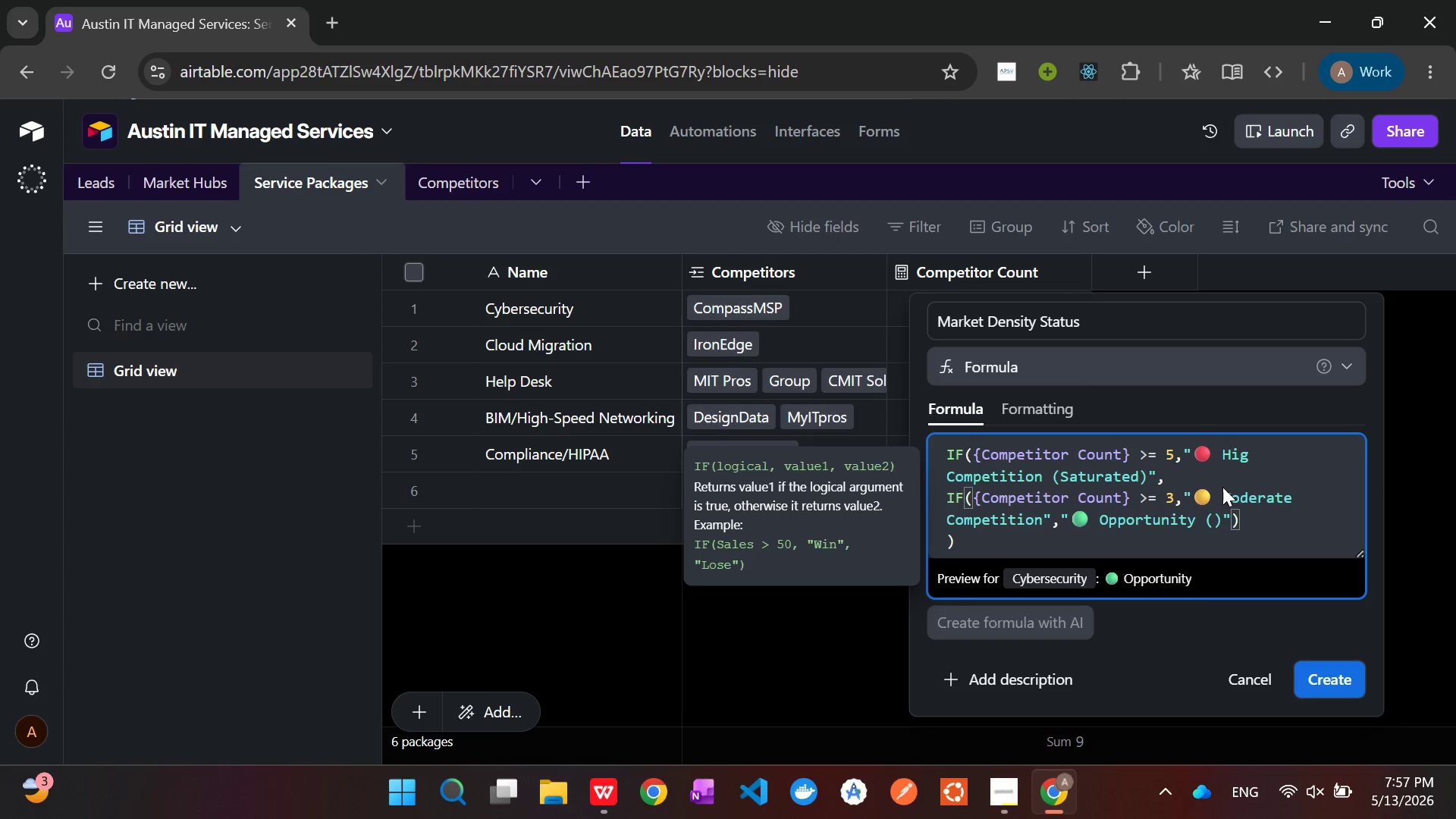 
key(ArrowLeft)
 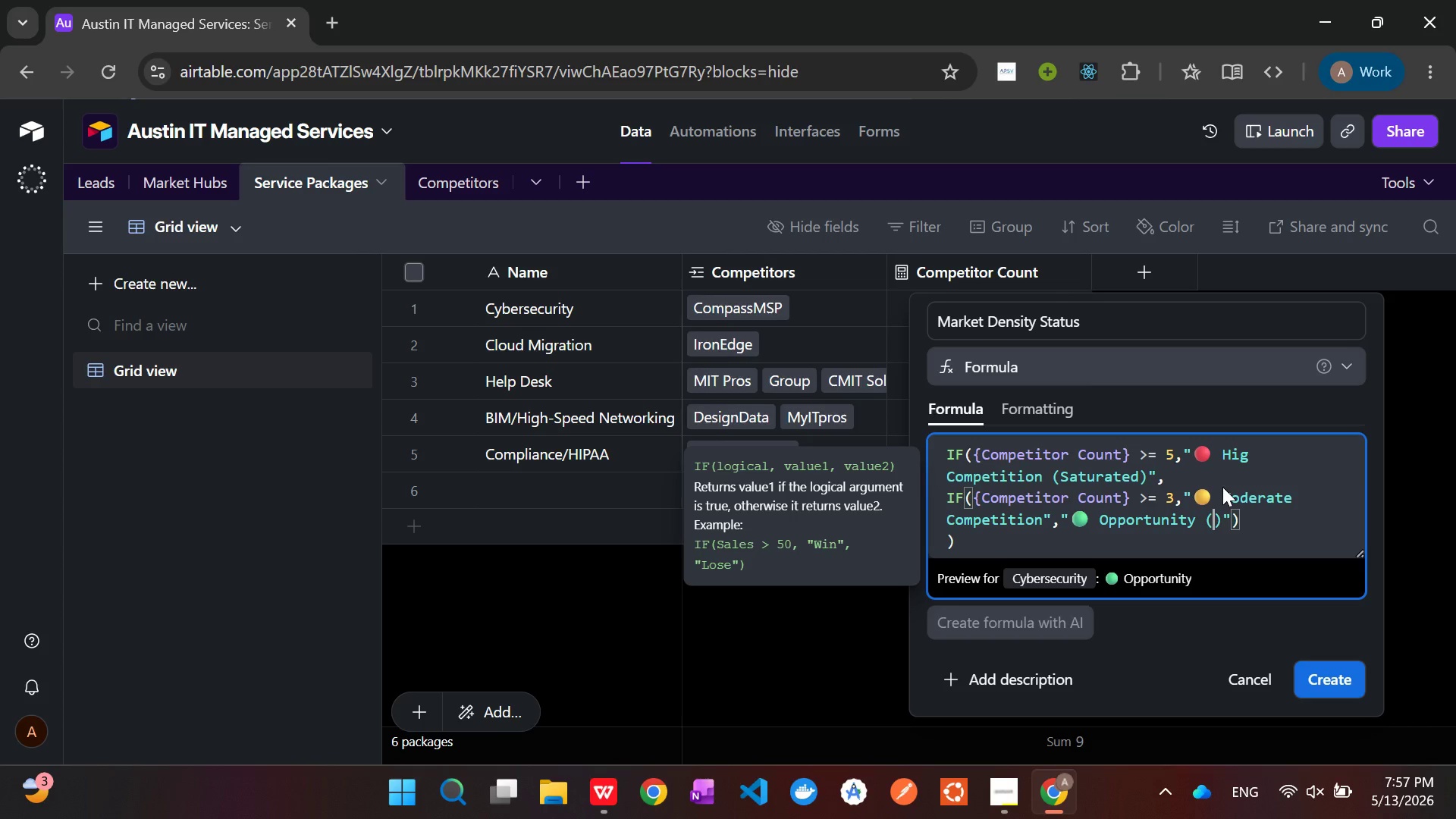 
type(HIGh Growth)
 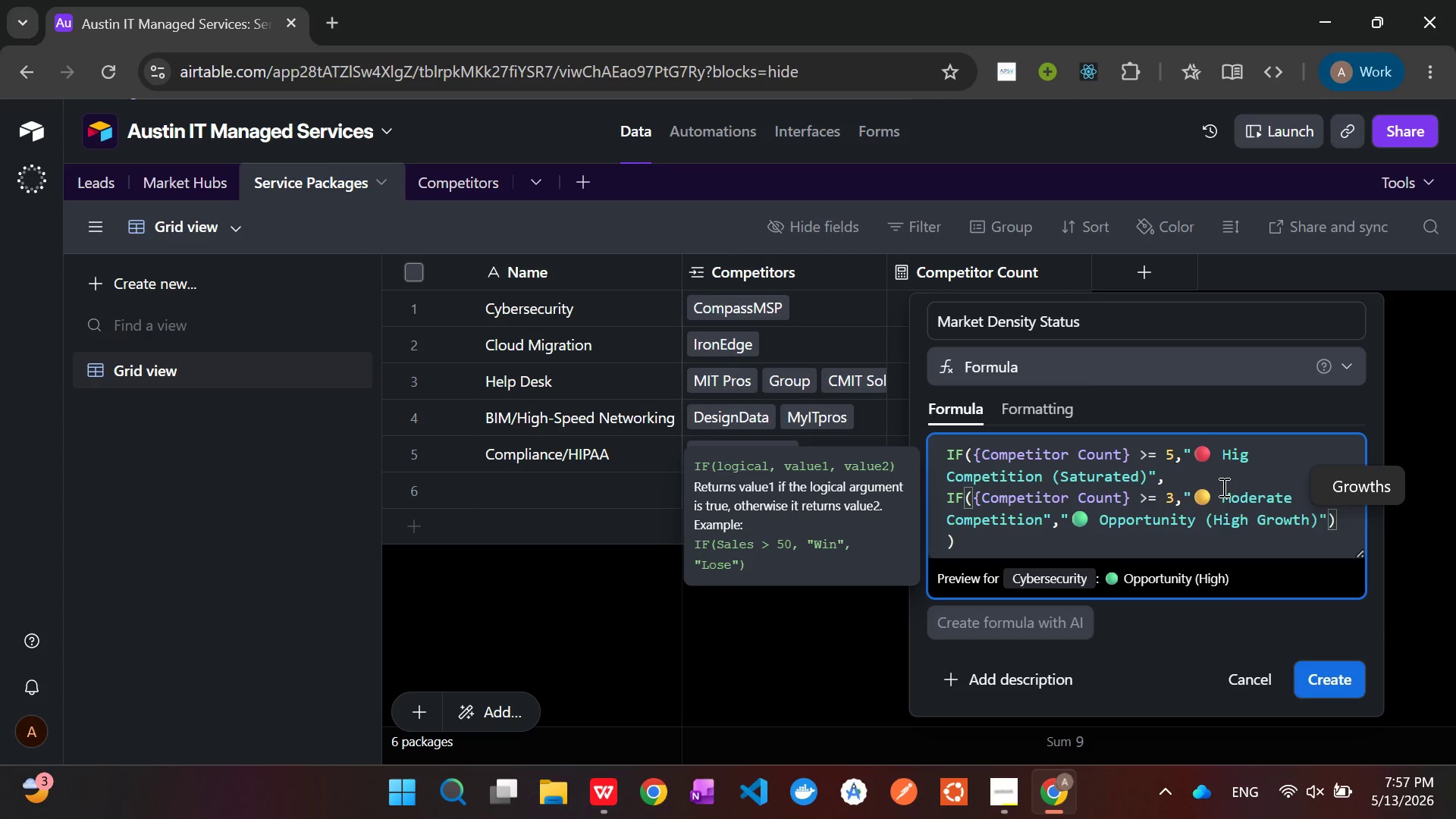 
wait(16.34)
 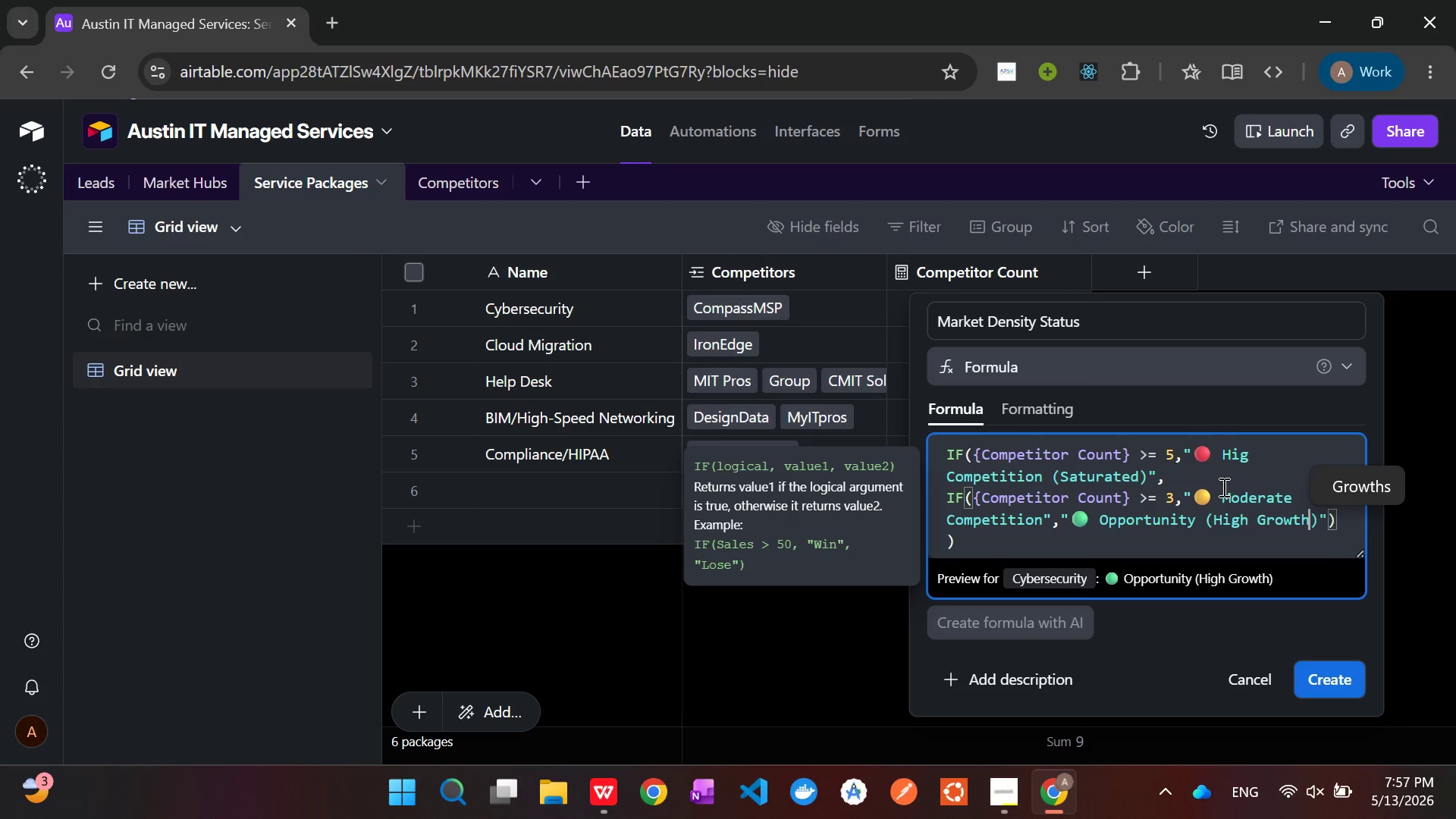 
left_click([1054, 487])
 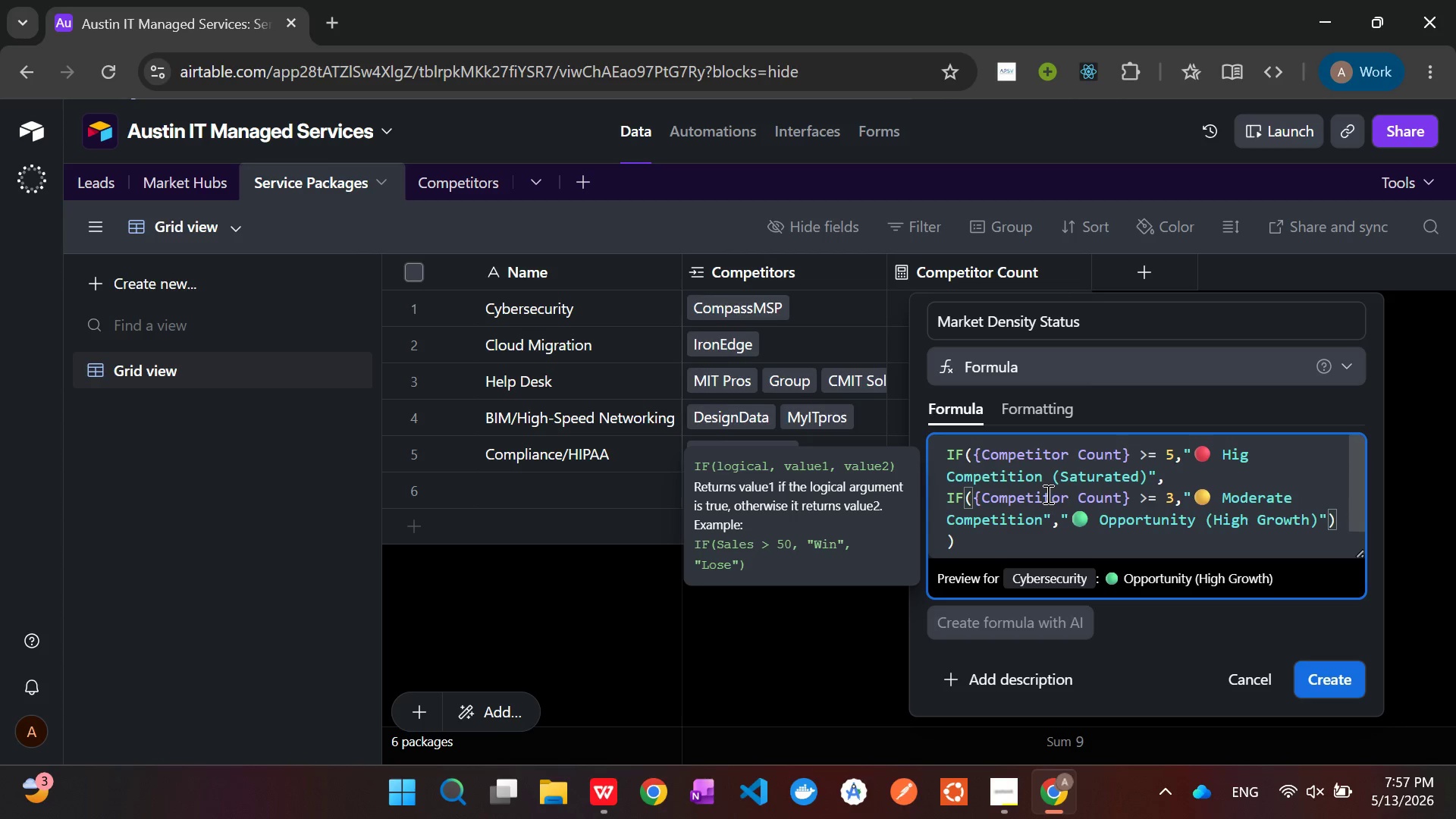 
scroll: coordinate [1046, 494], scroll_direction: up, amount: 2.0
 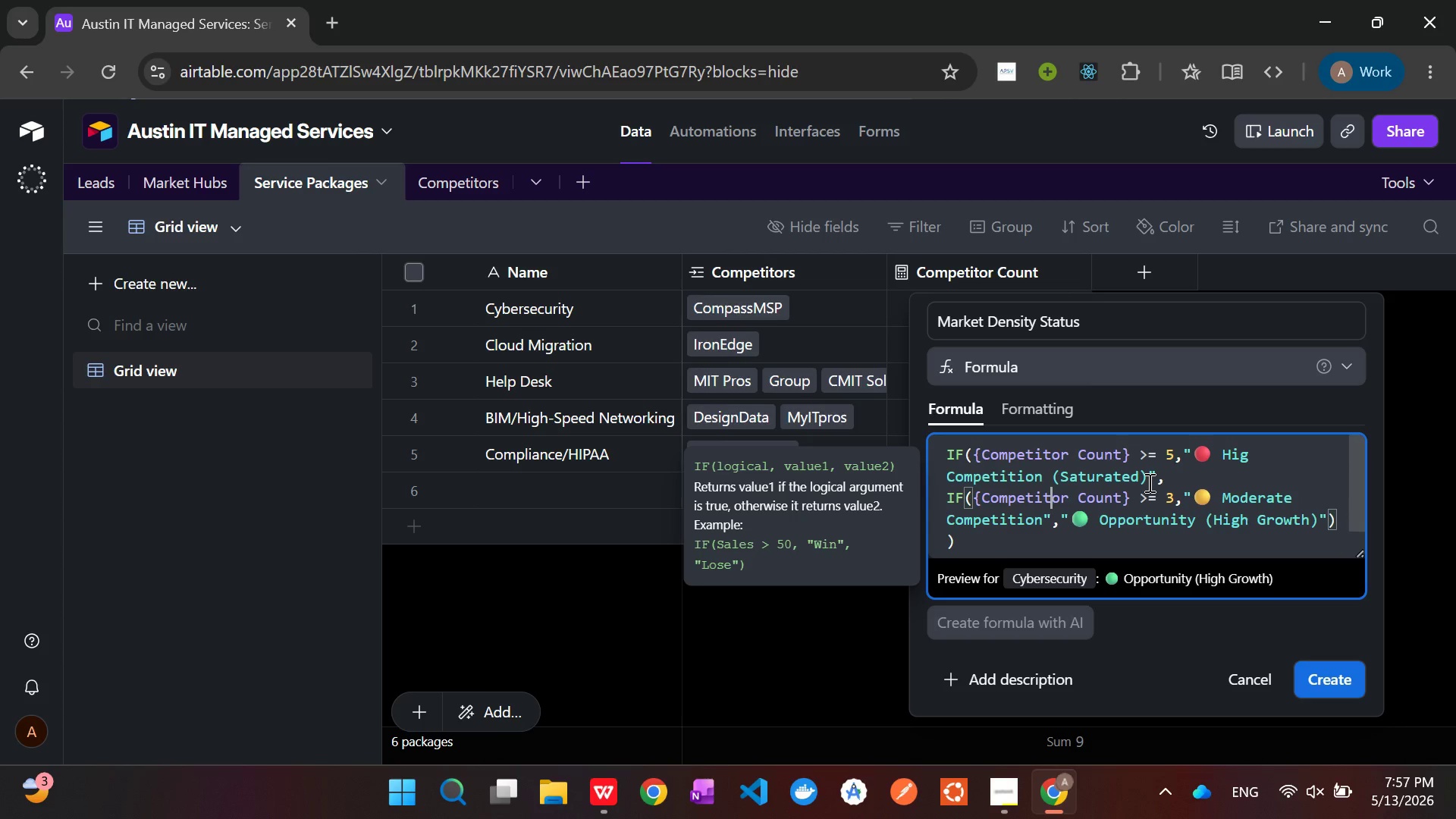 
wait(9.03)
 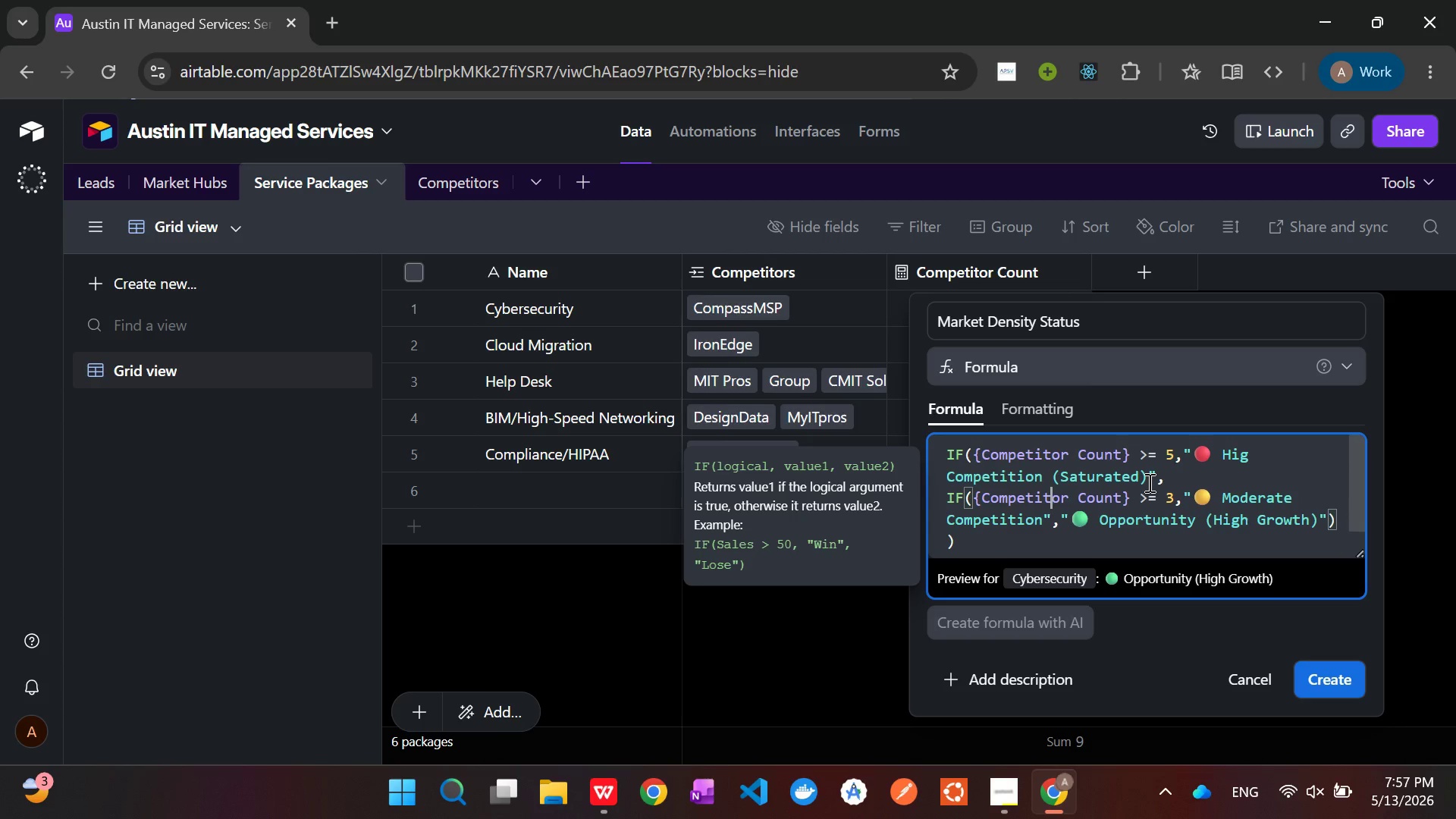 
left_click([1332, 674])
 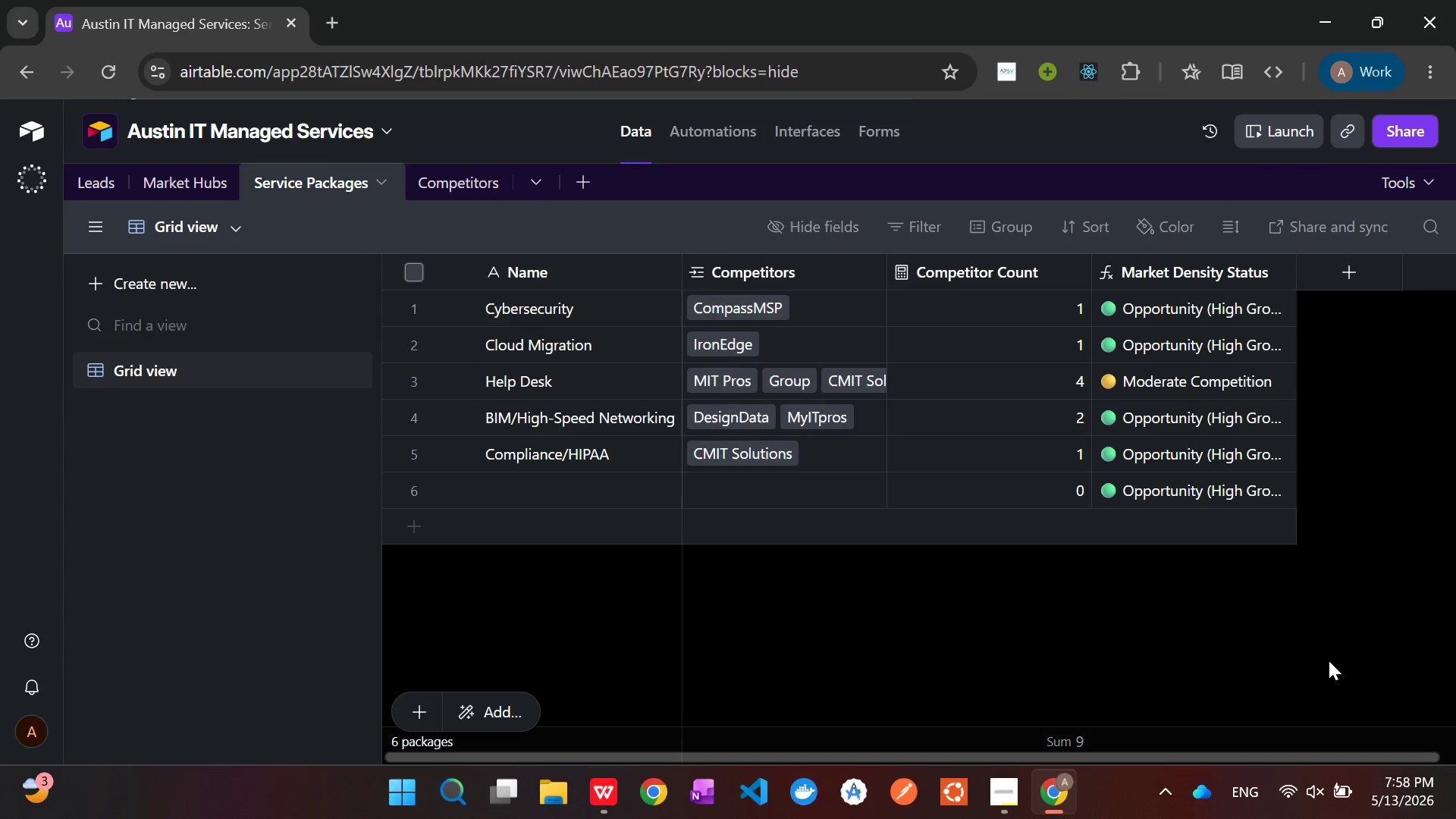 
wait(15.16)
 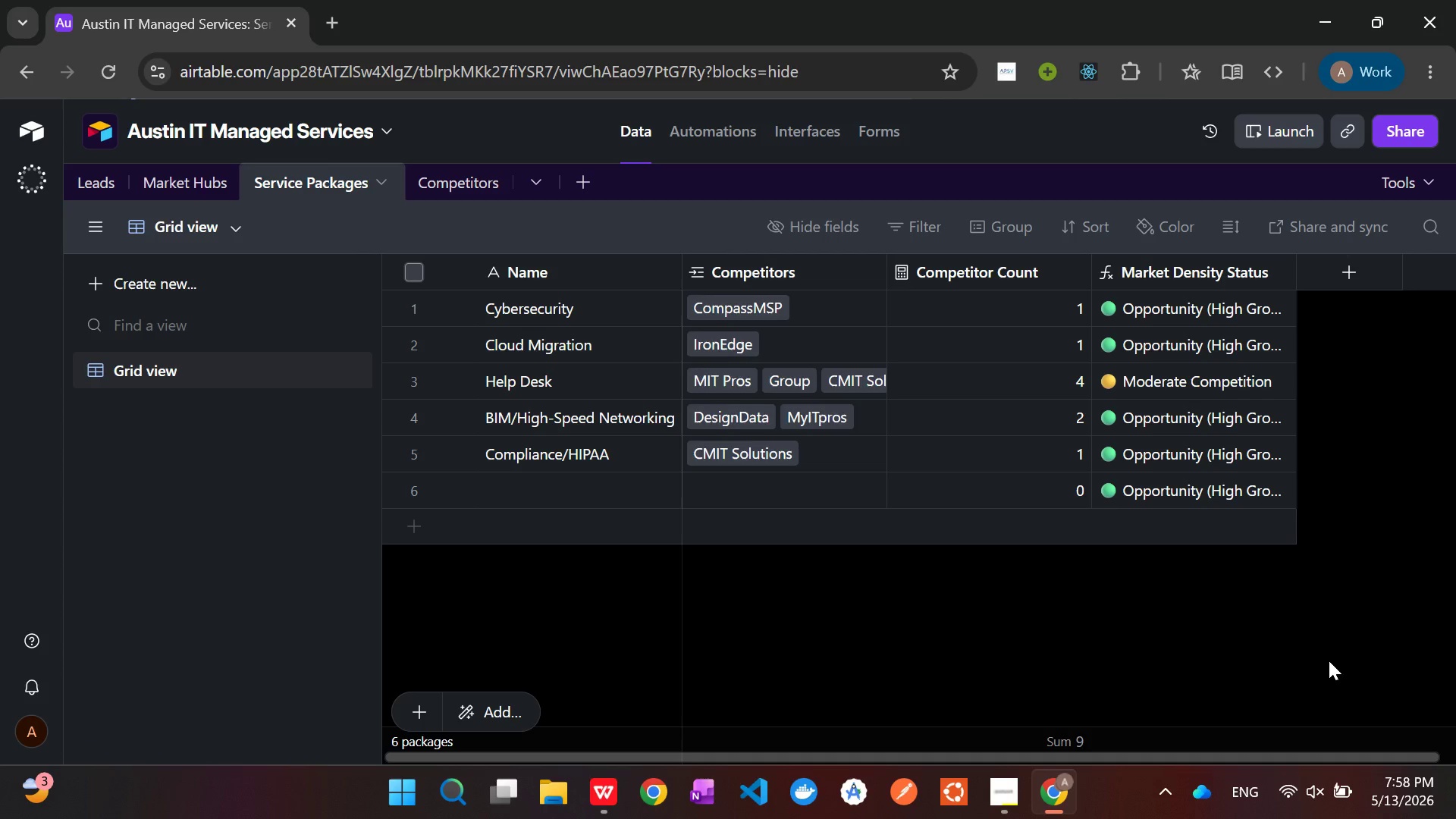 
left_click([830, 278])
 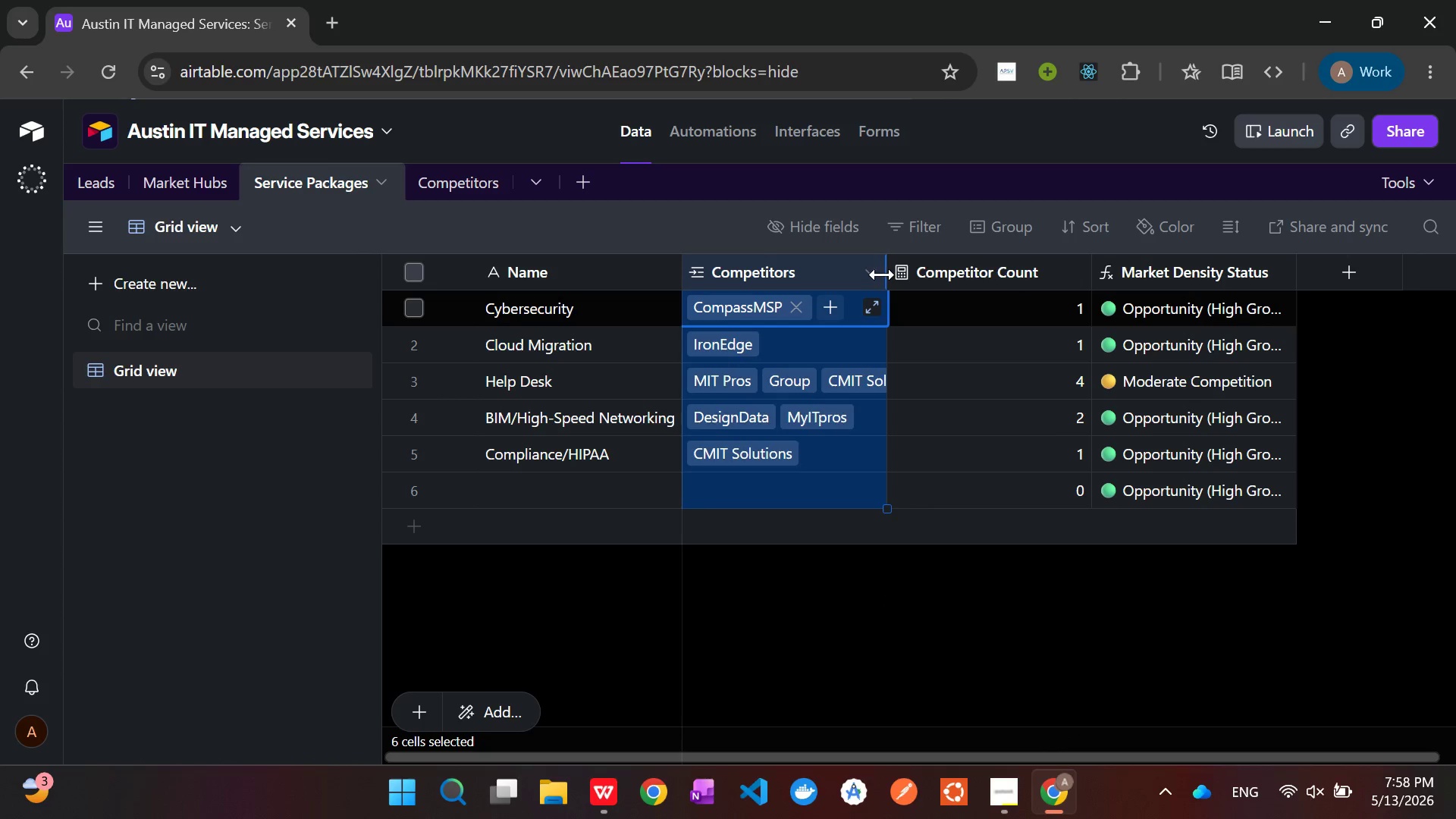 
left_click_drag(start_coordinate=[882, 275], to_coordinate=[1162, 275])
 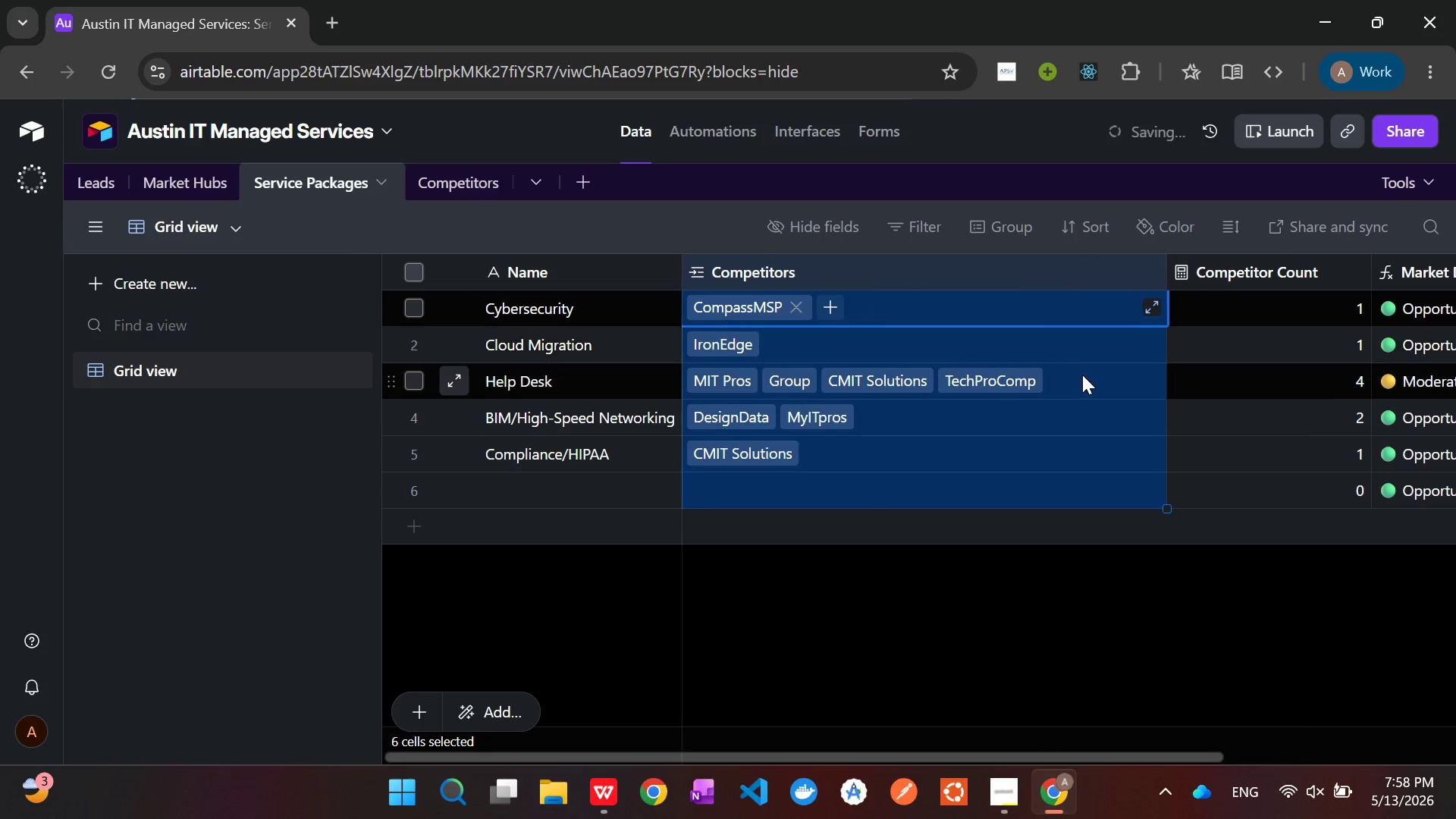 
left_click([1084, 376])
 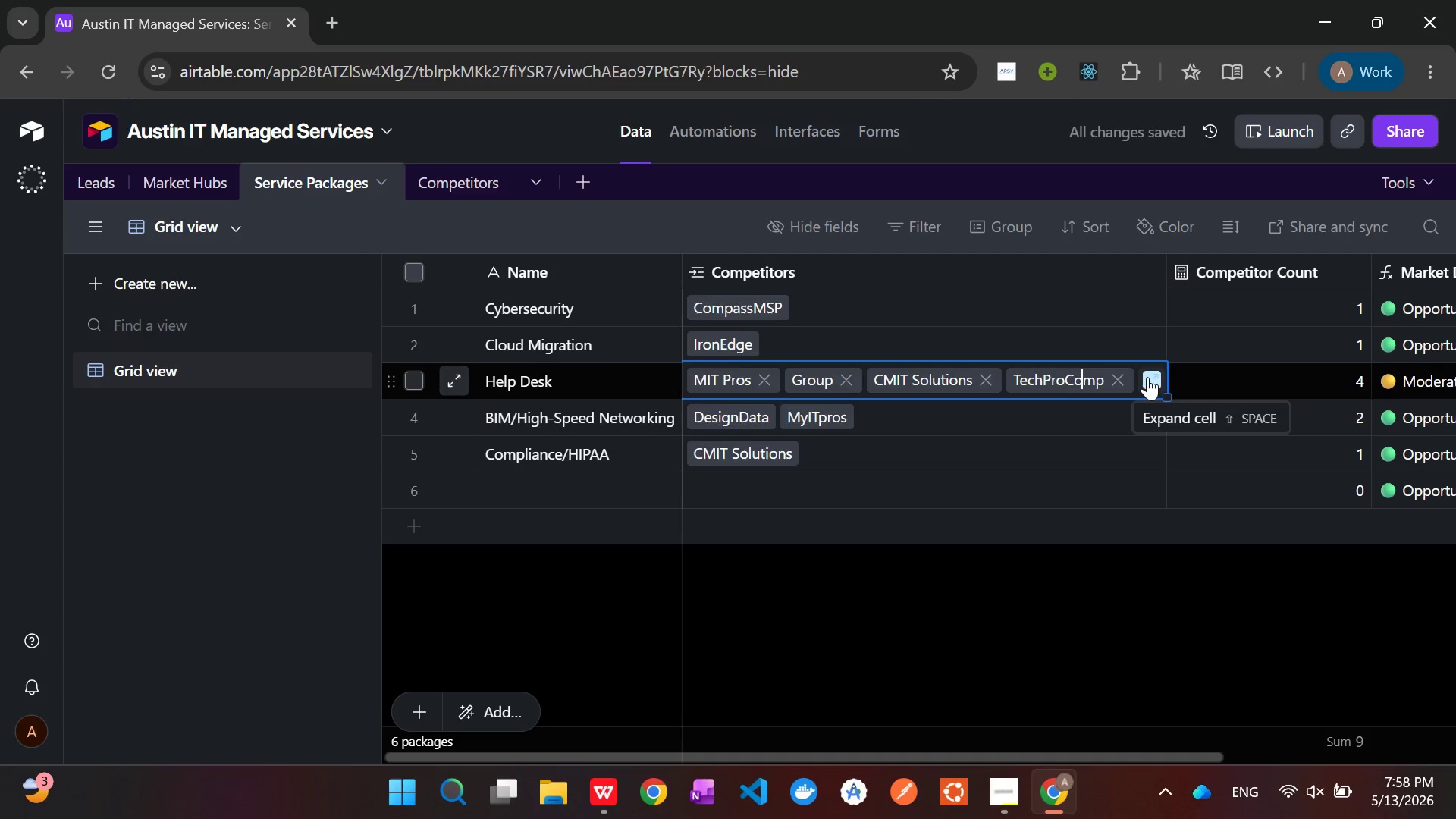 
left_click([1148, 377])
 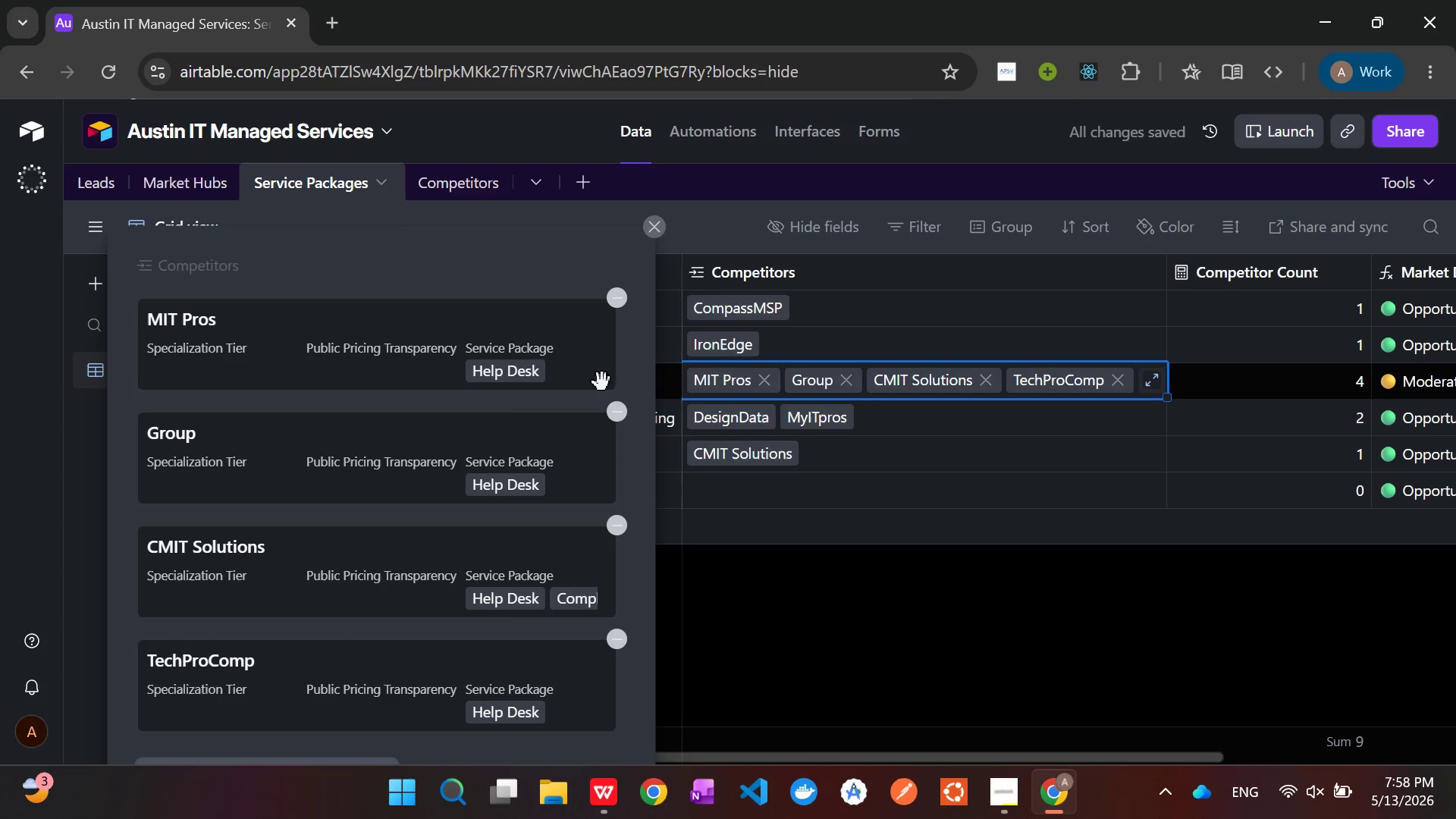 
scroll: coordinate [512, 431], scroll_direction: down, amount: 11.0
 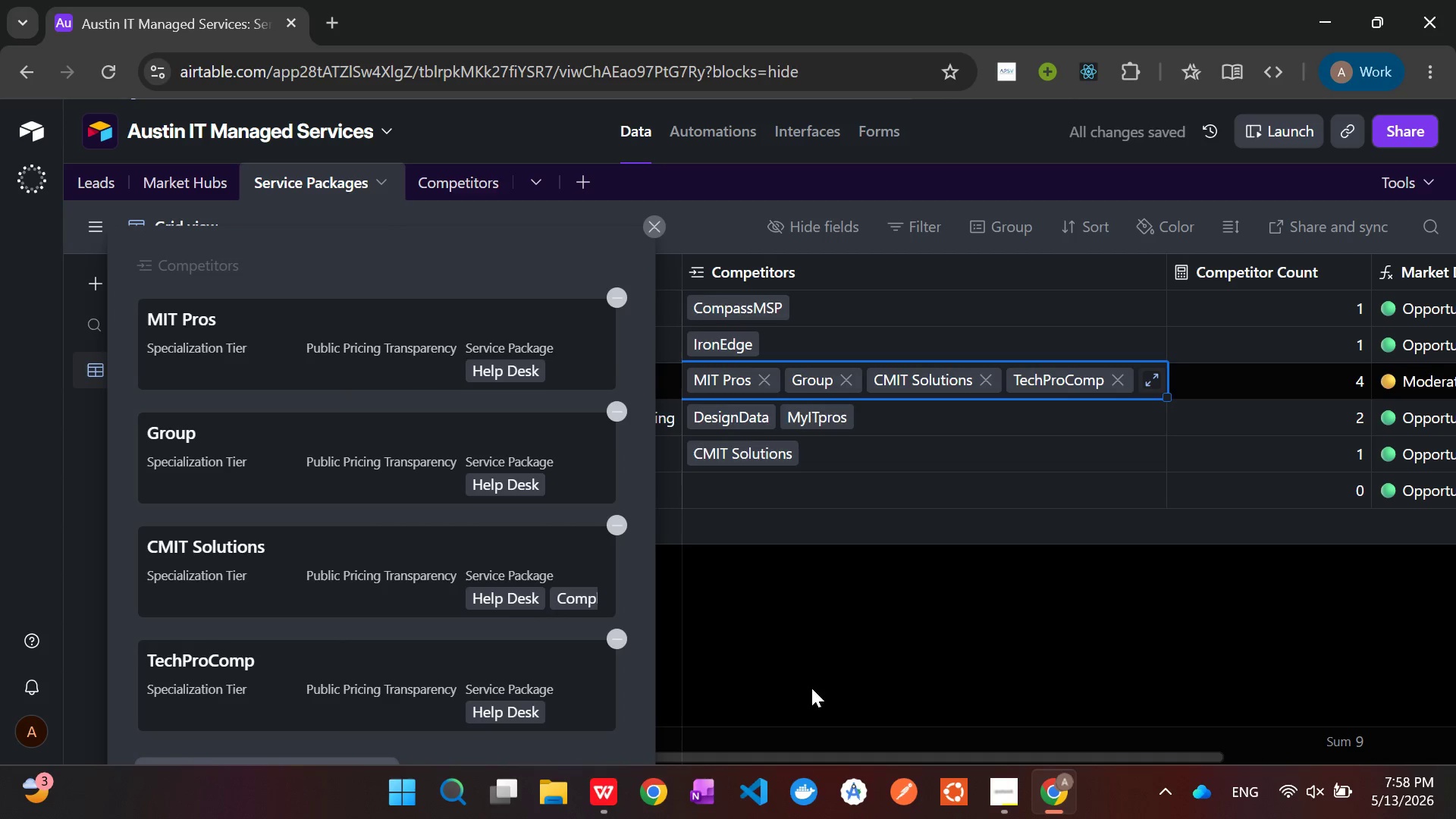 
left_click([837, 681])
 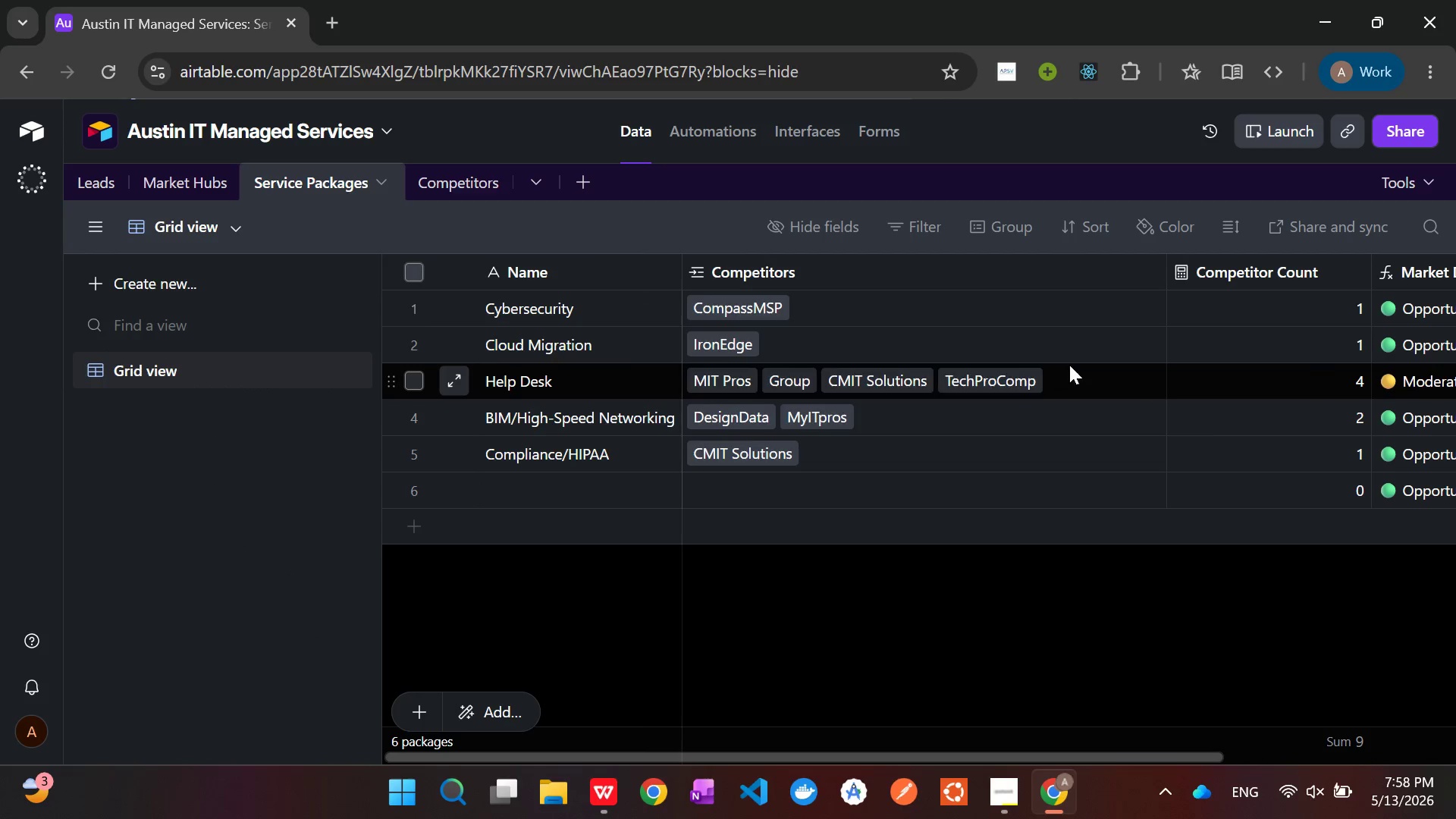 
left_click([1096, 379])
 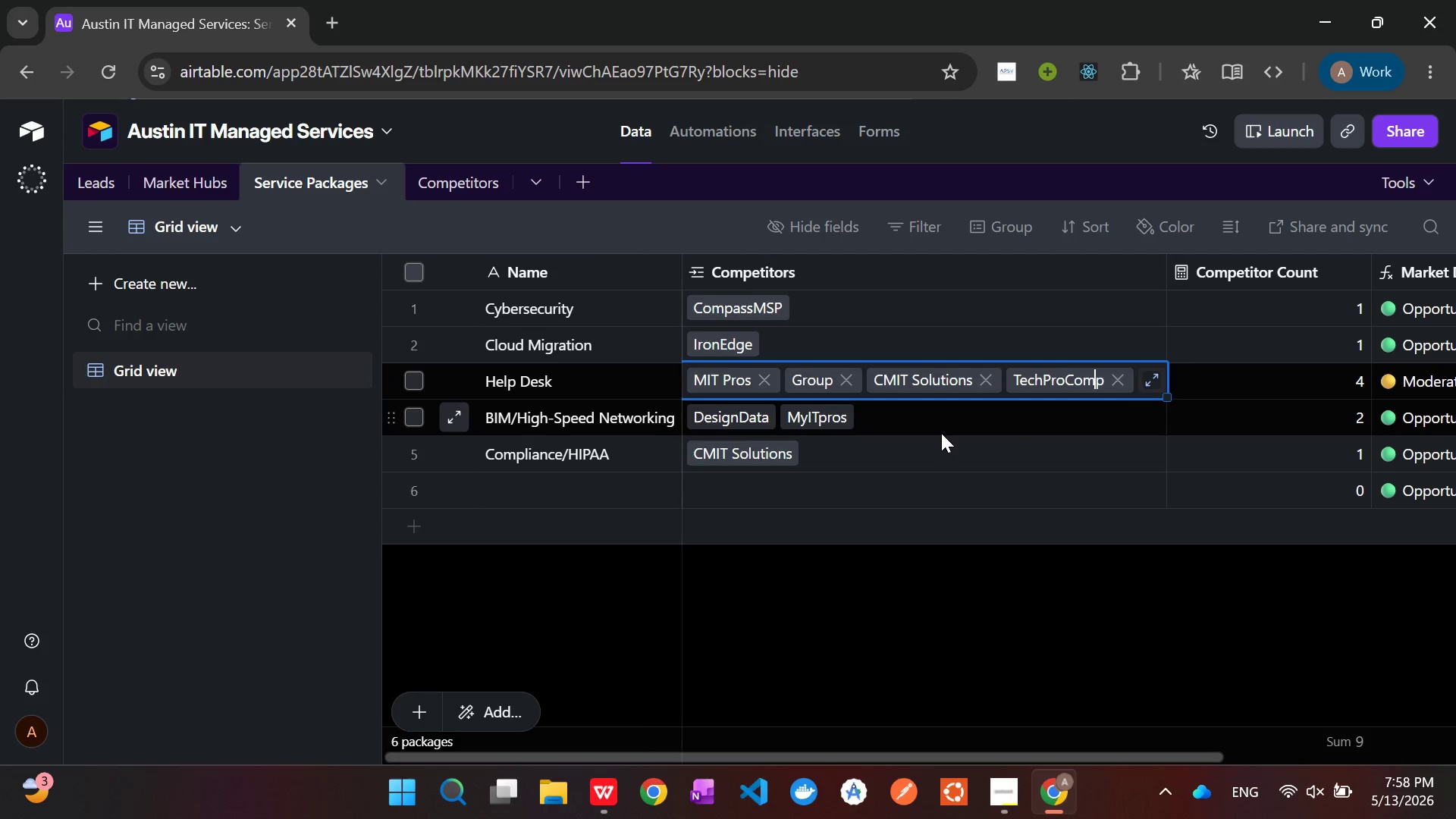 
left_click([943, 632])
 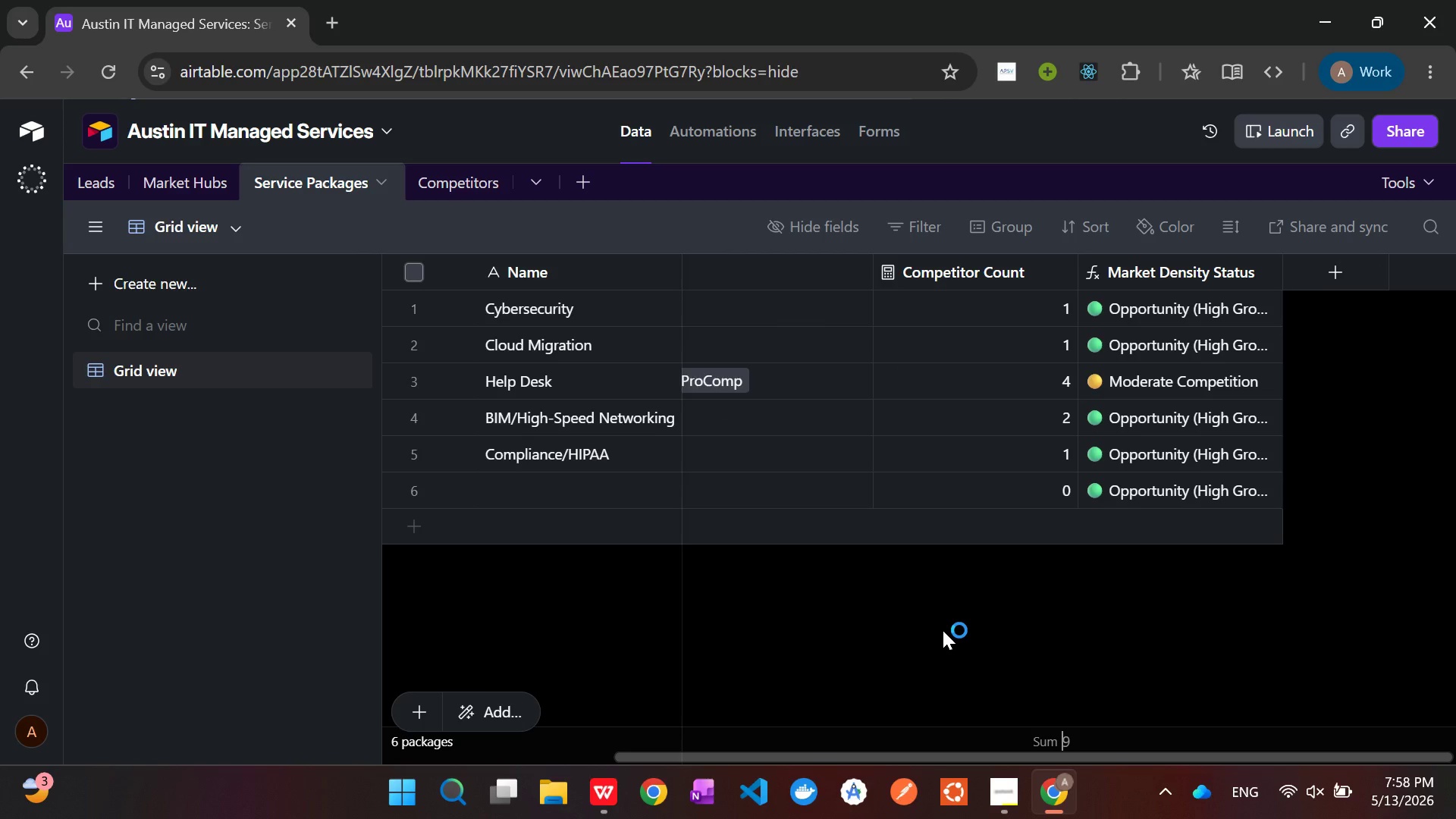 
left_click([943, 630])
 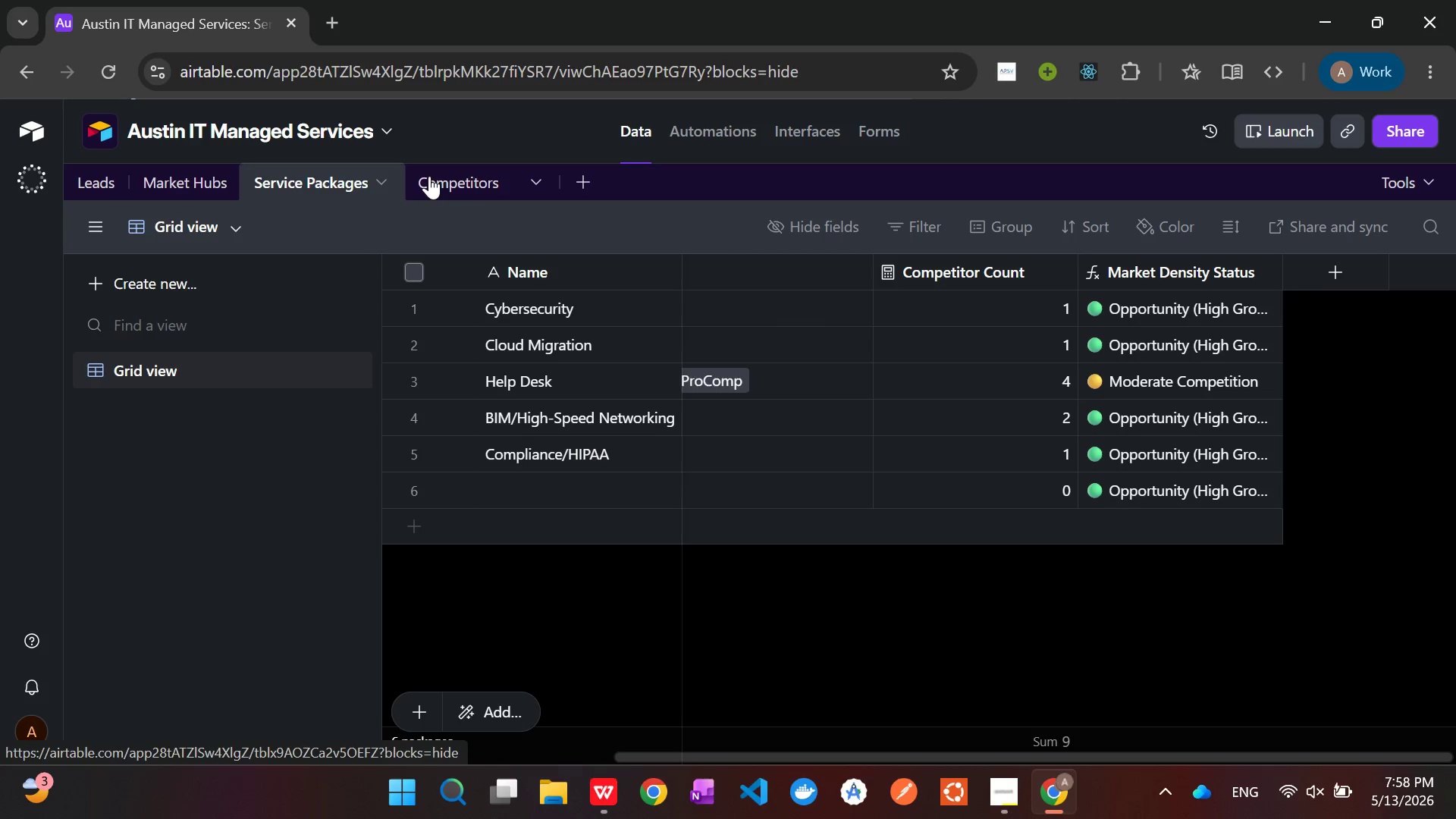 
left_click([436, 184])
 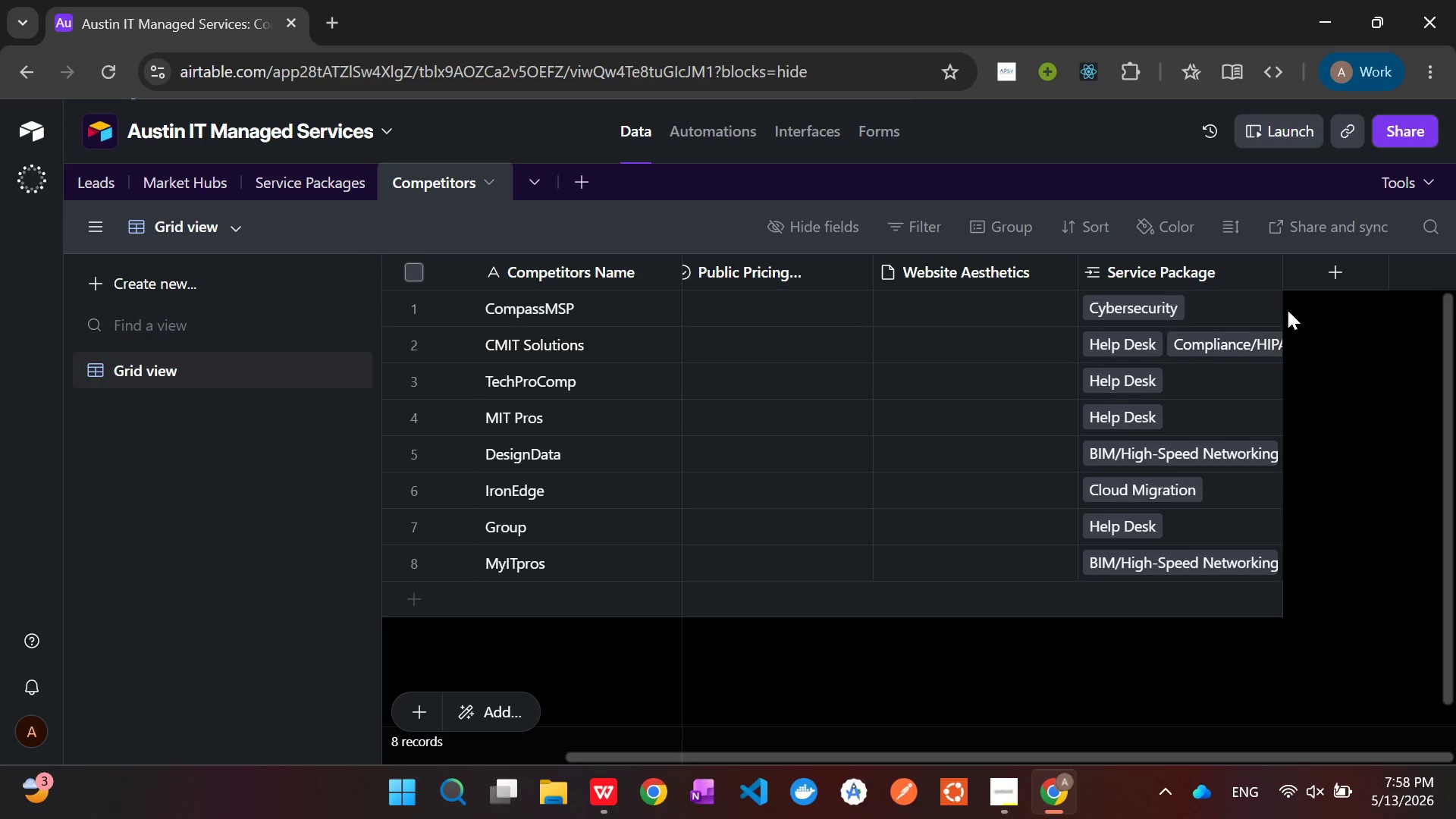 
wait(6.92)
 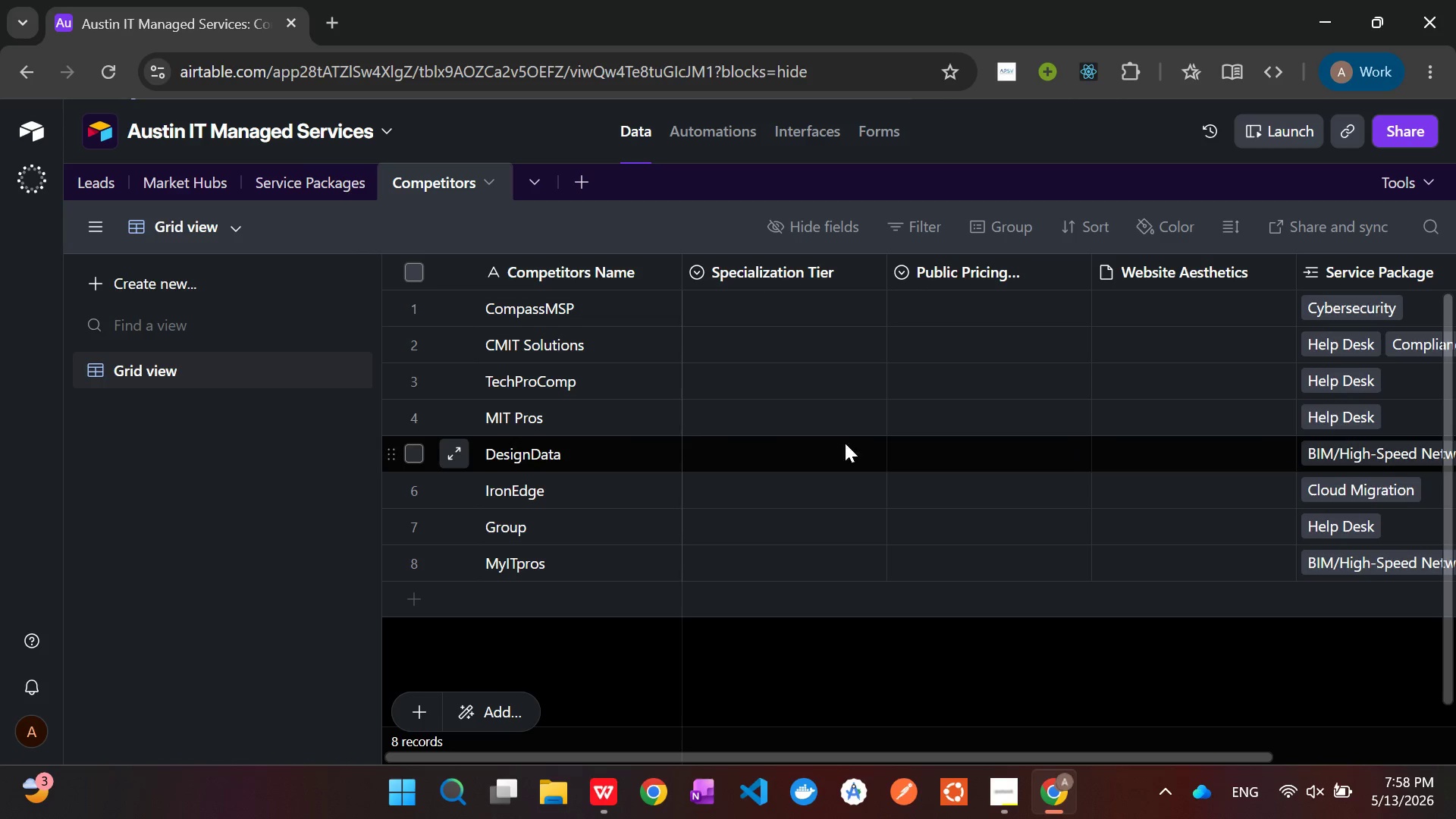 
left_click_drag(start_coordinate=[1275, 278], to_coordinate=[1385, 290])
 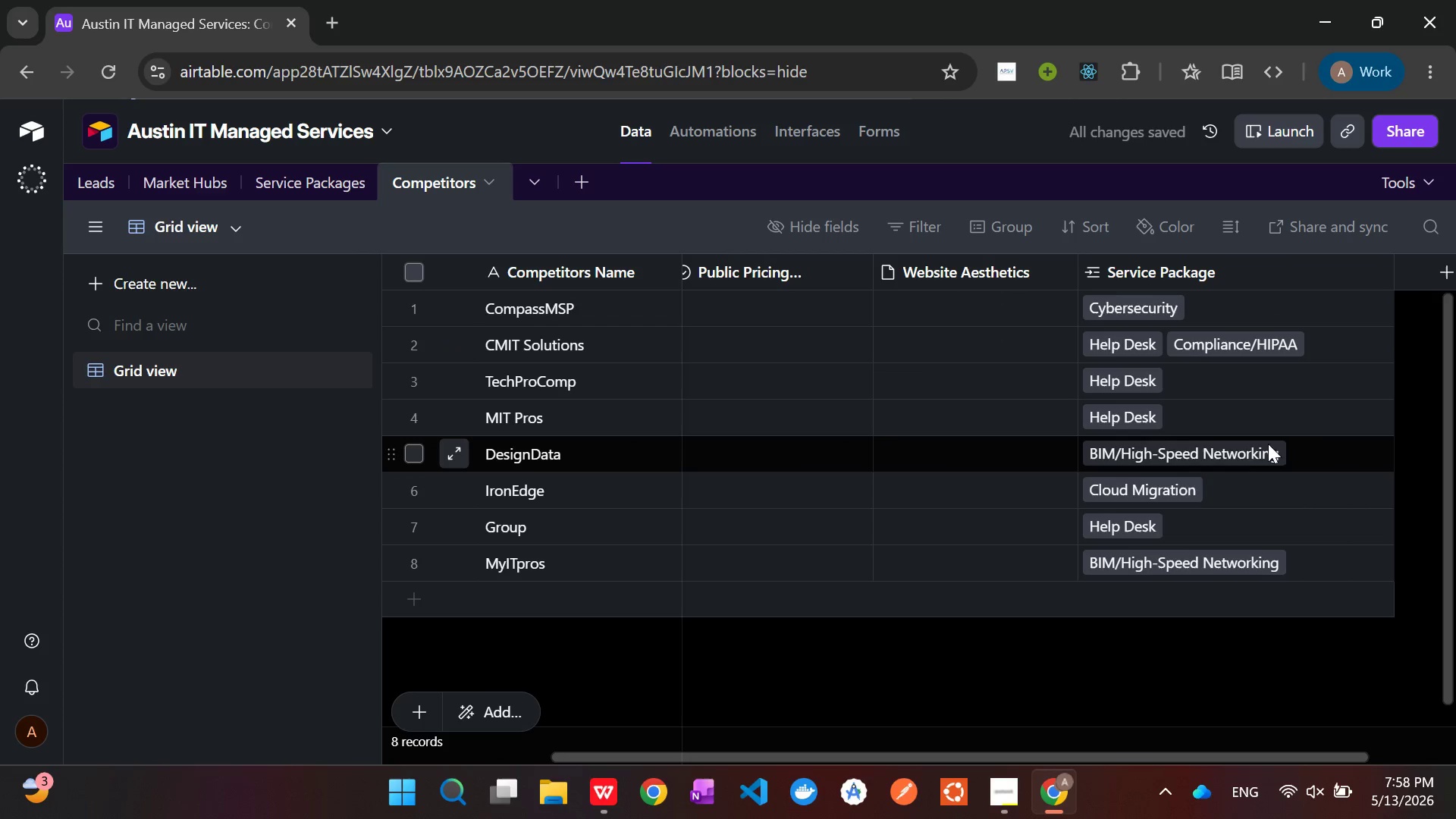 
left_click([1214, 453])
 